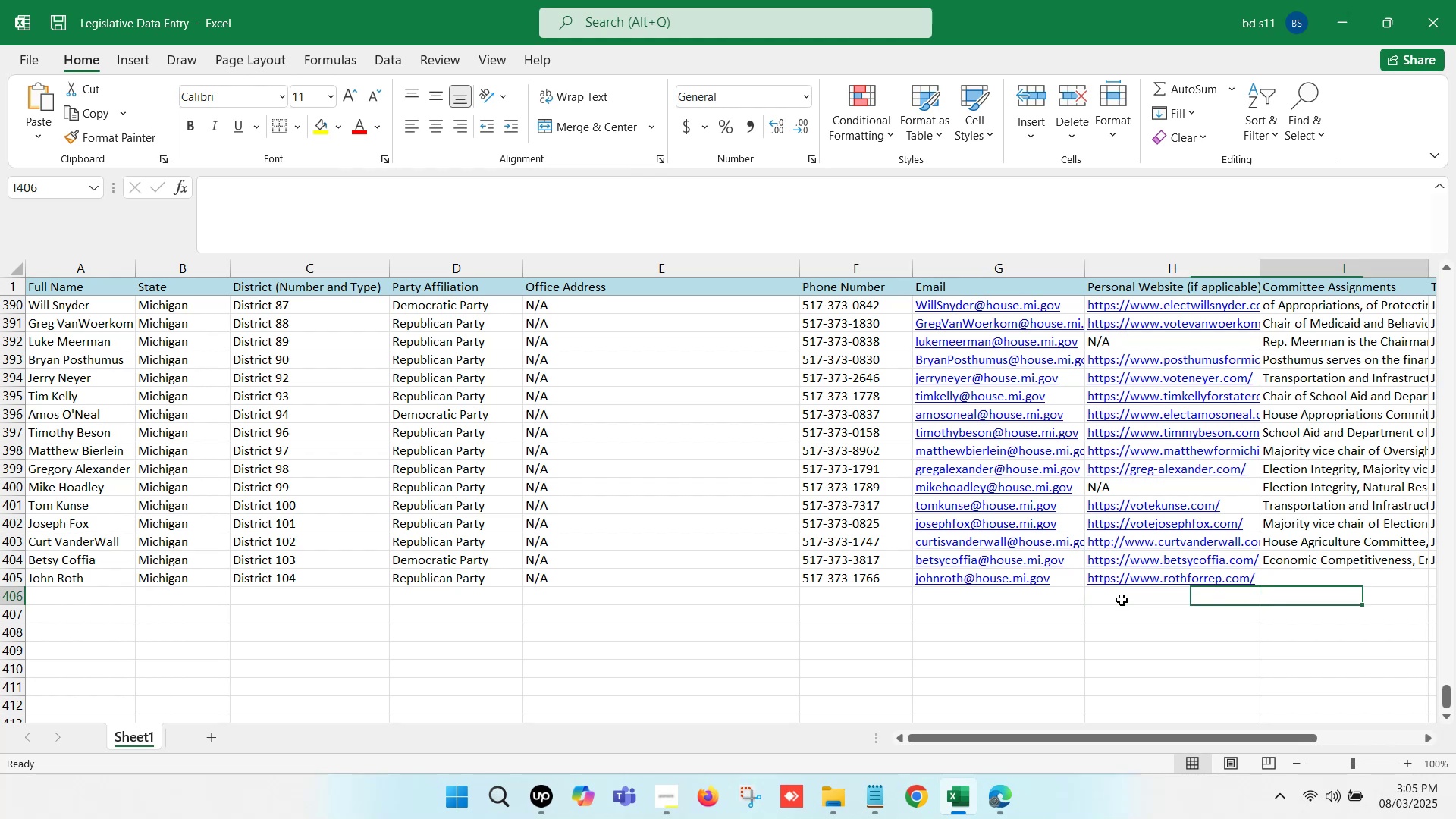 
key(ArrowRight)
 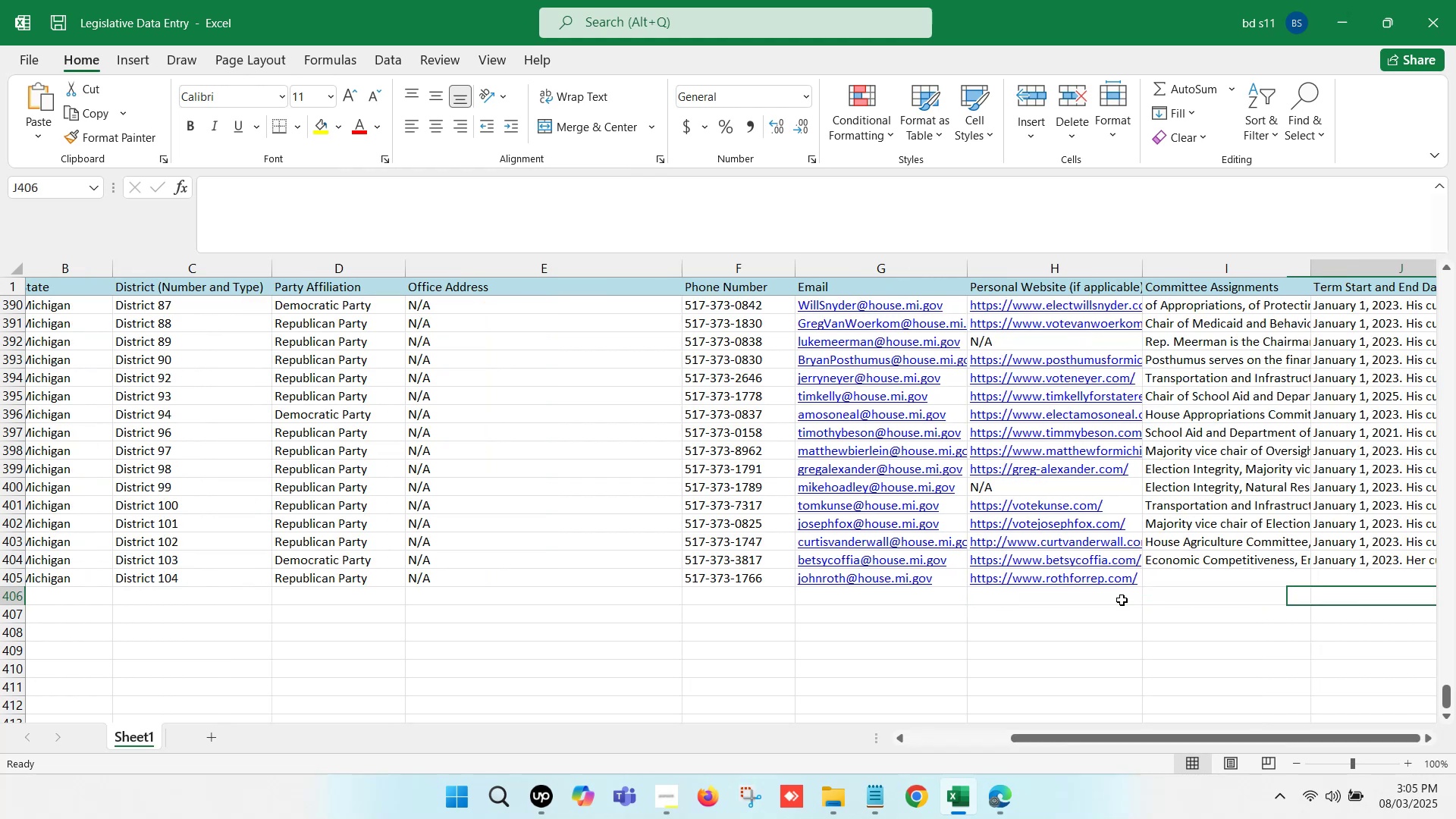 
key(ArrowRight)
 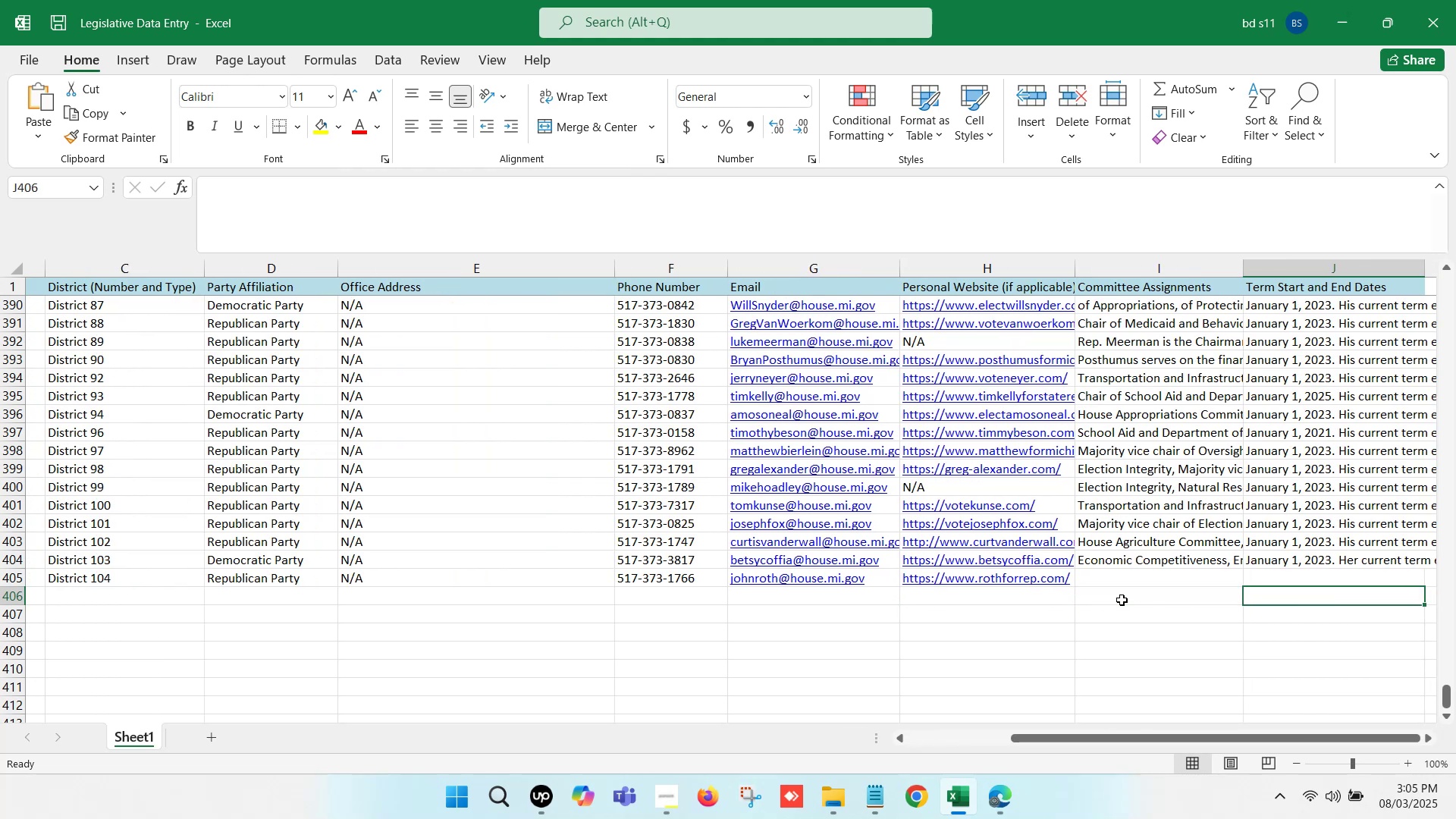 
key(ArrowRight)
 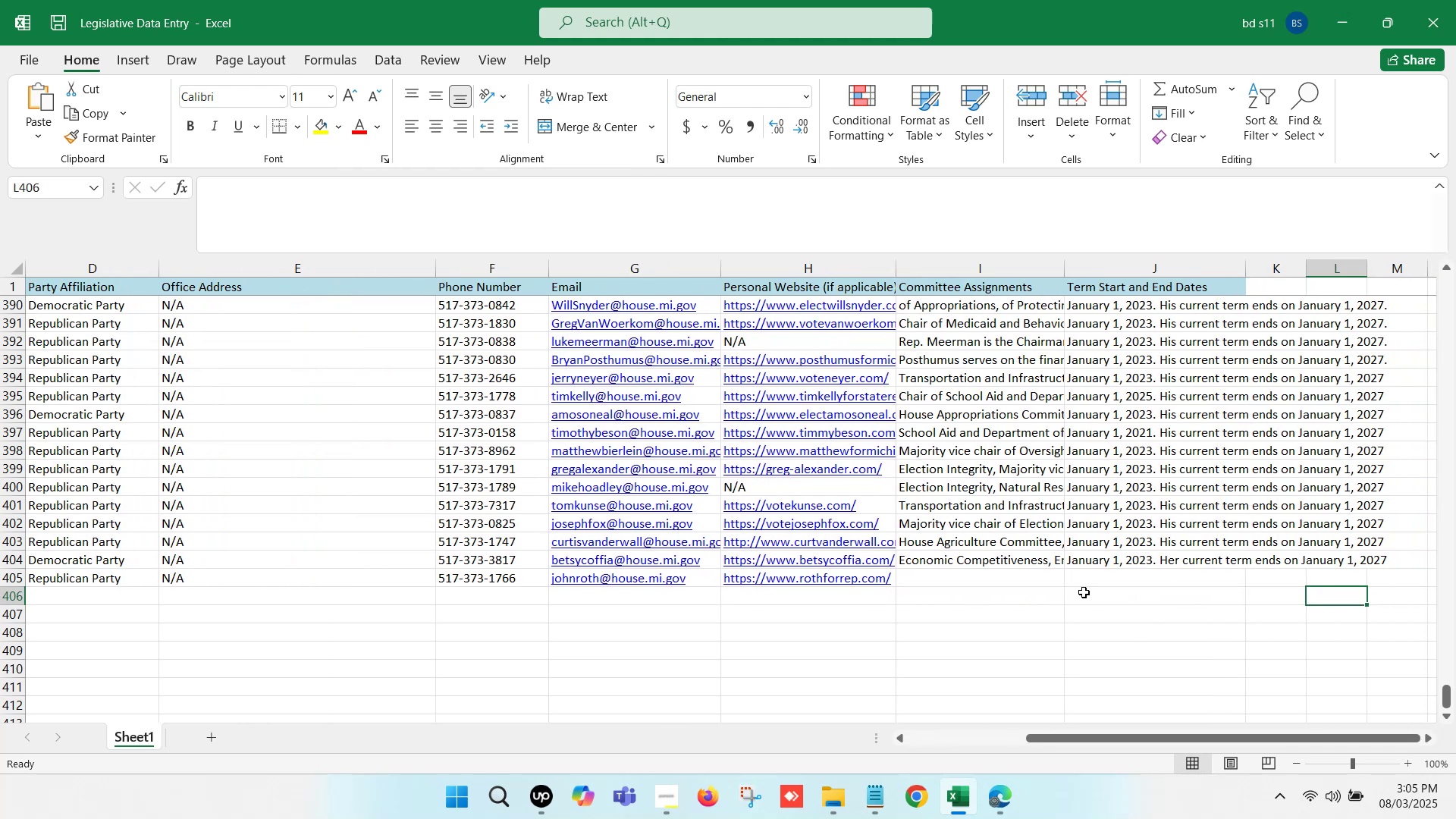 
left_click([992, 569])
 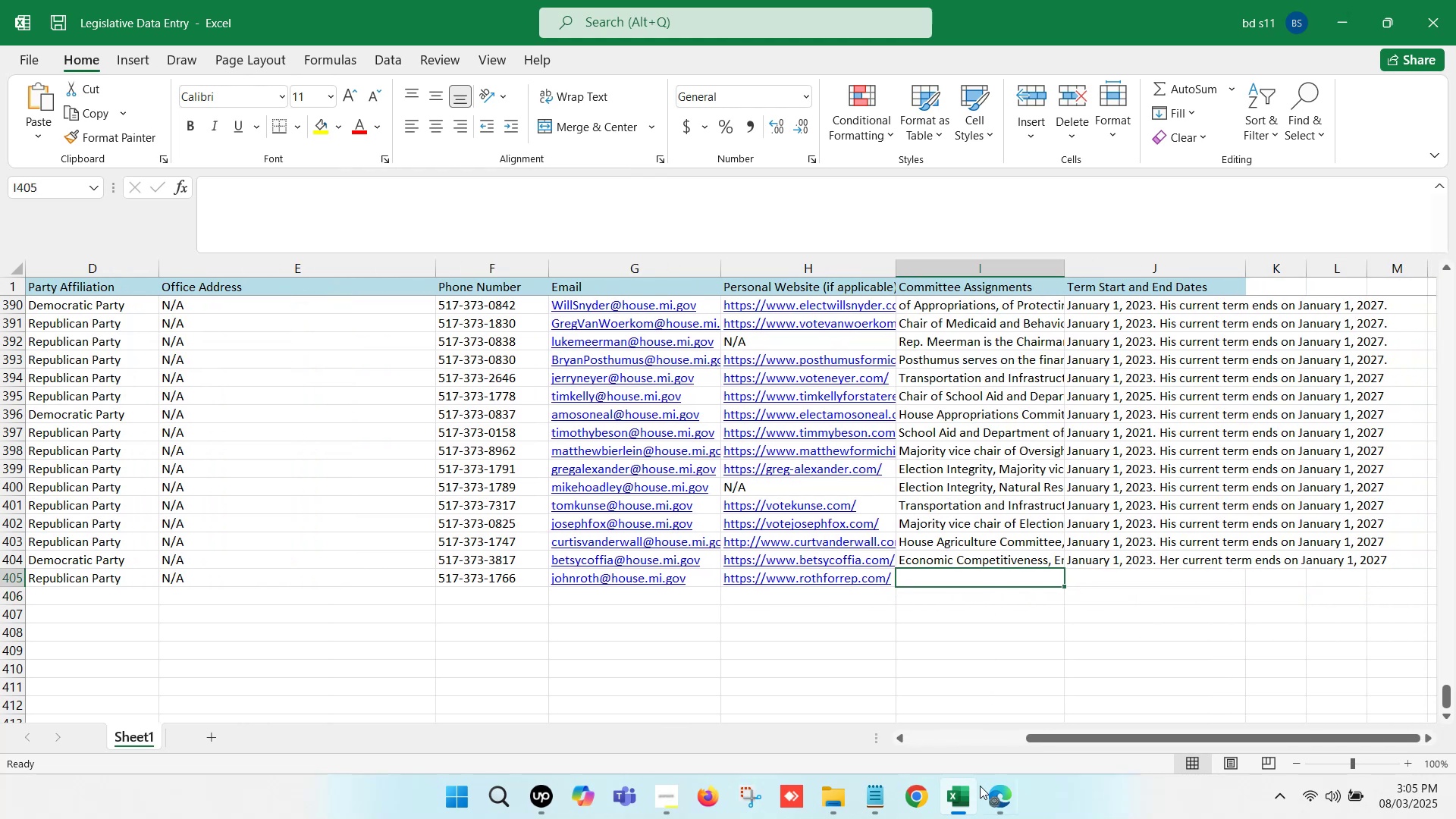 
left_click([987, 817])
 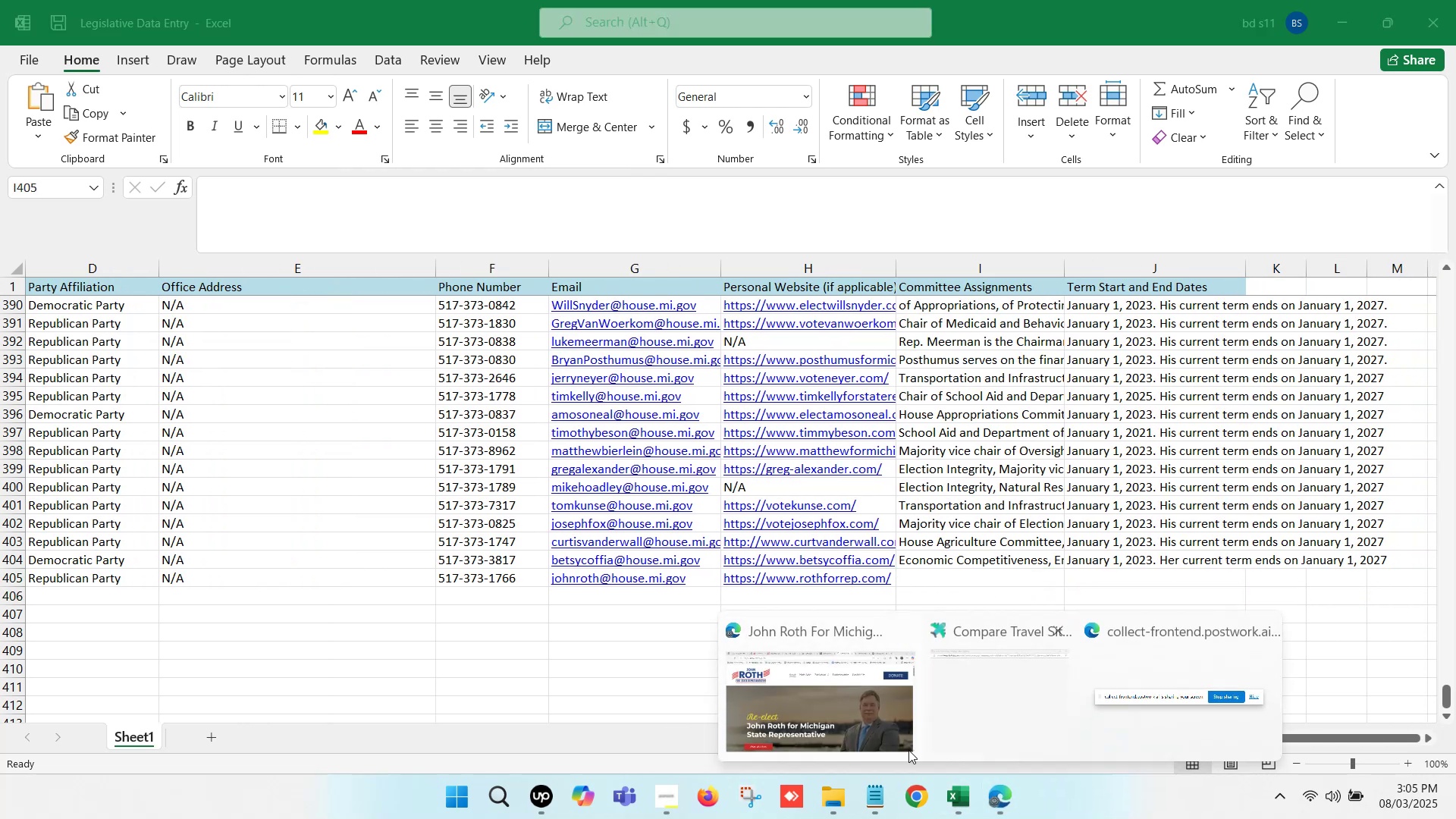 
left_click([830, 701])
 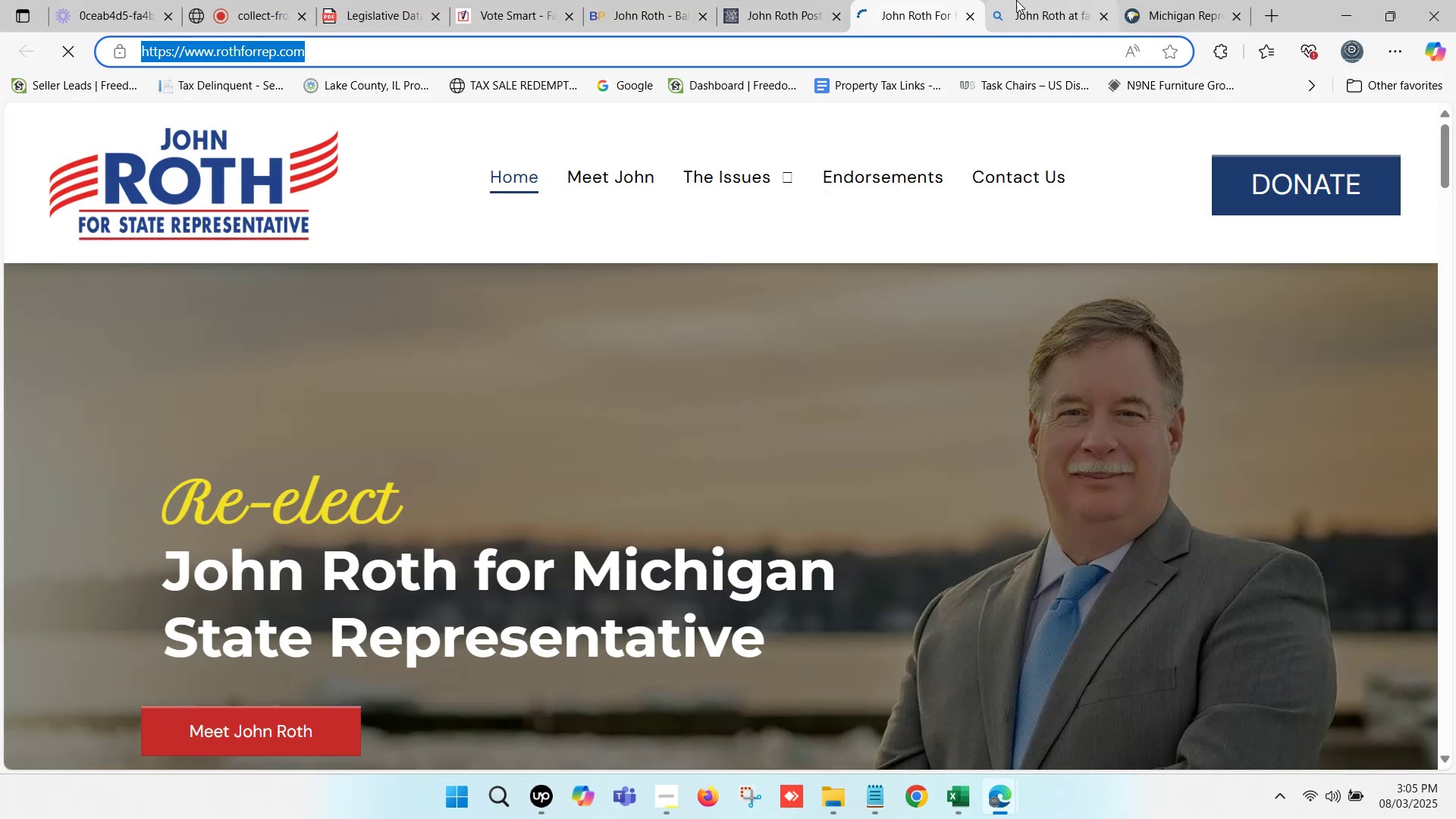 
left_click([1137, 0])
 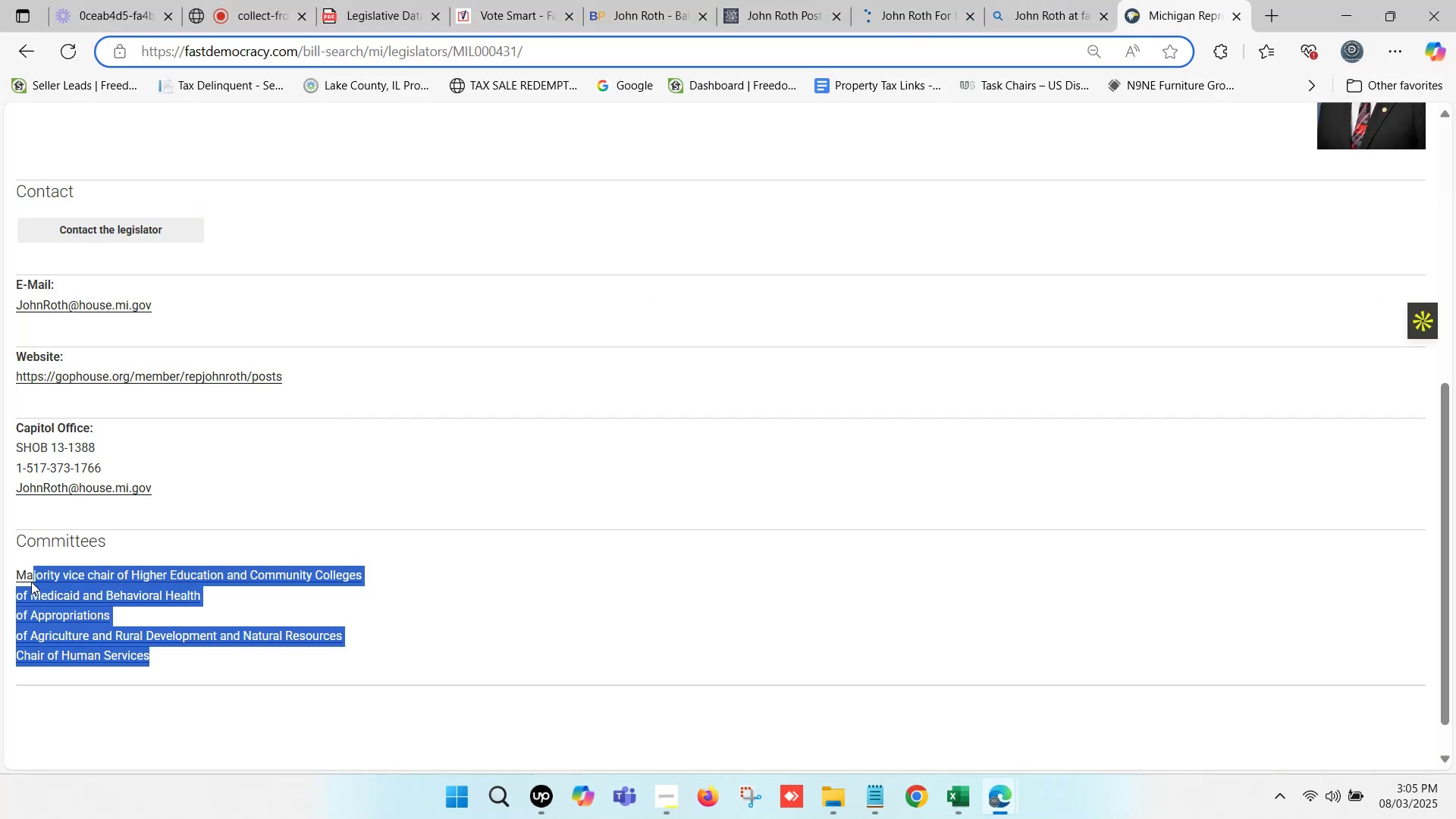 
key(Control+ControlLeft)
 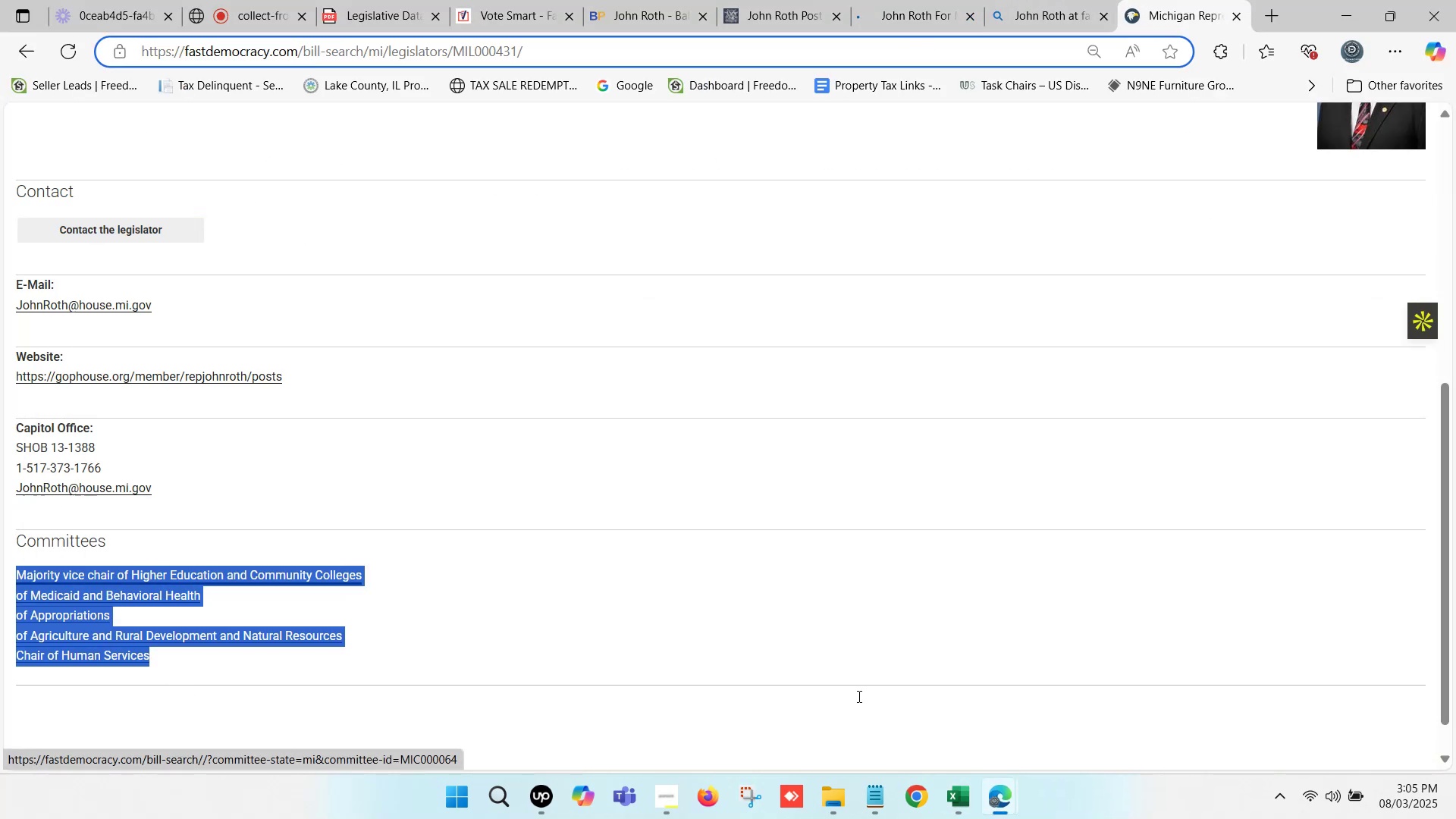 
key(Control+C)
 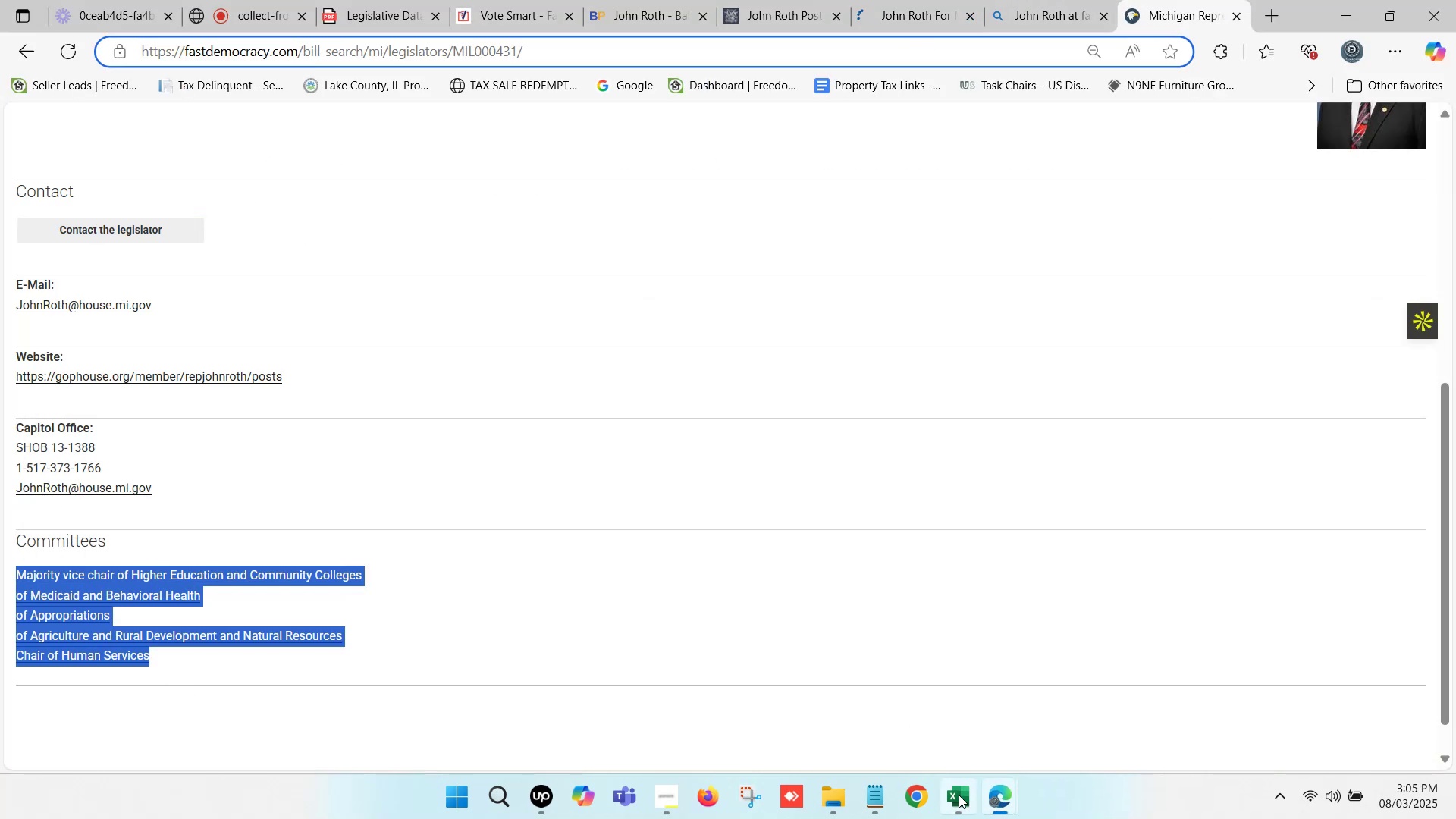 
left_click([959, 795])
 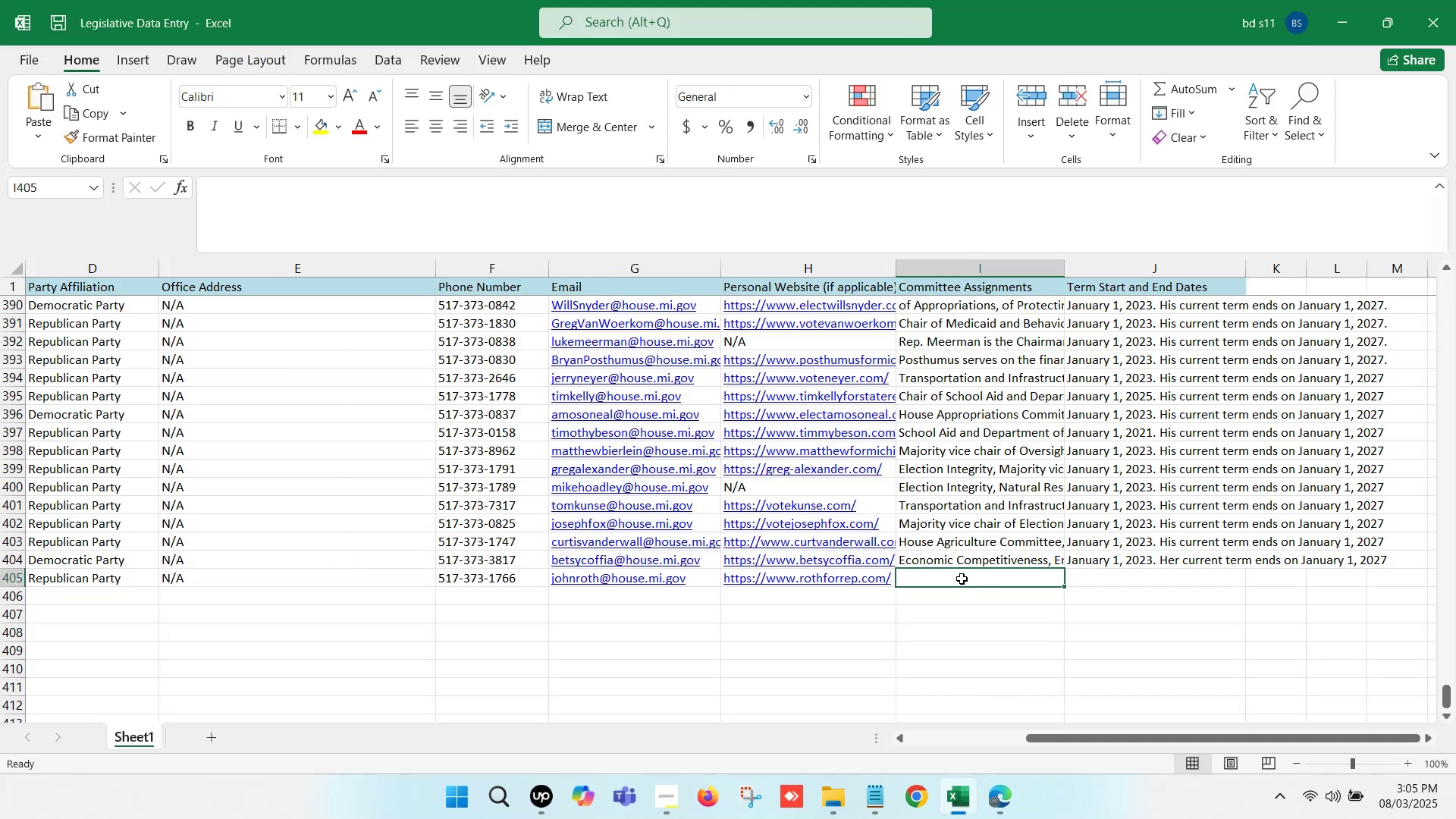 
double_click([962, 579])
 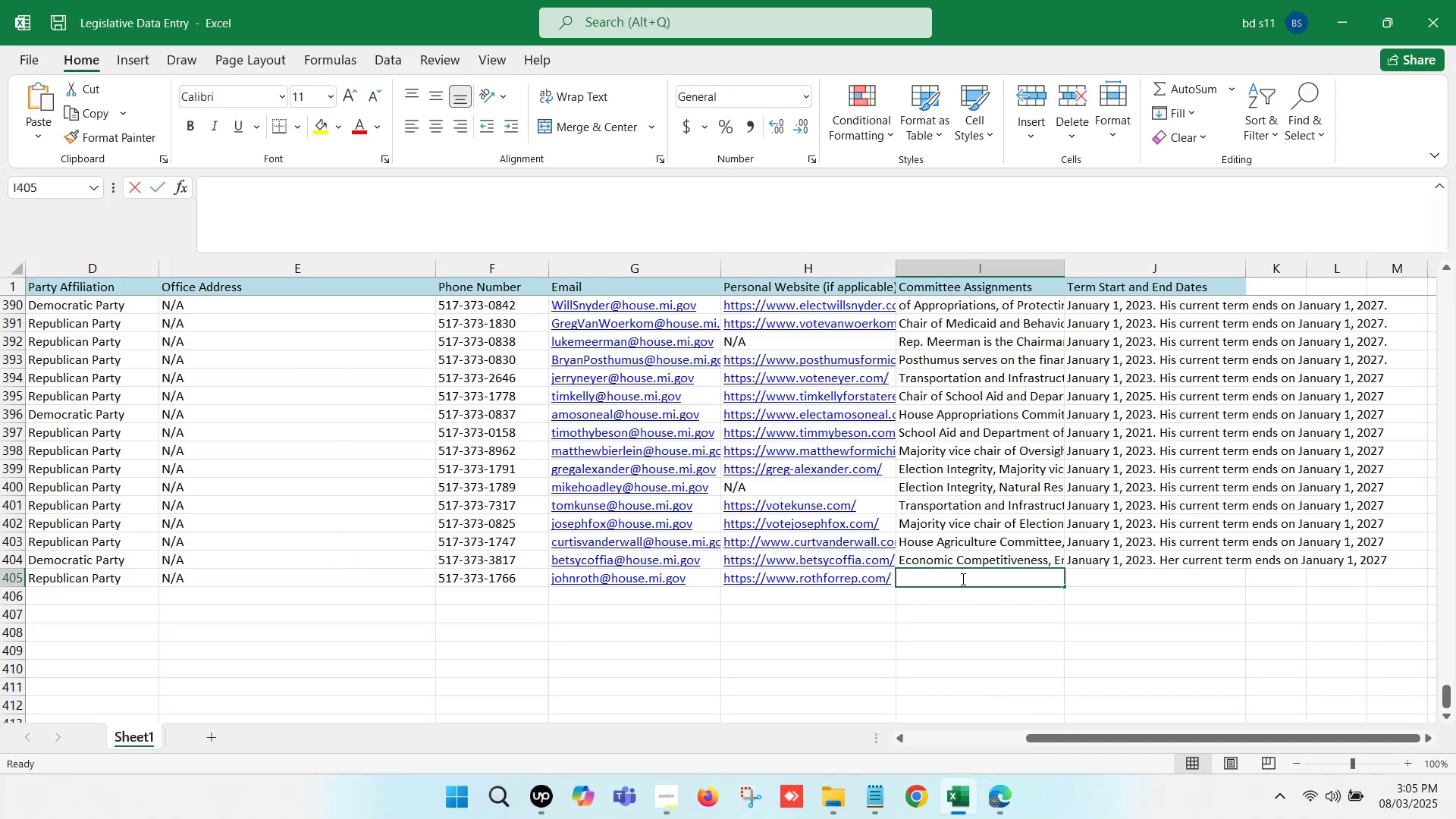 
key(Control+V)
 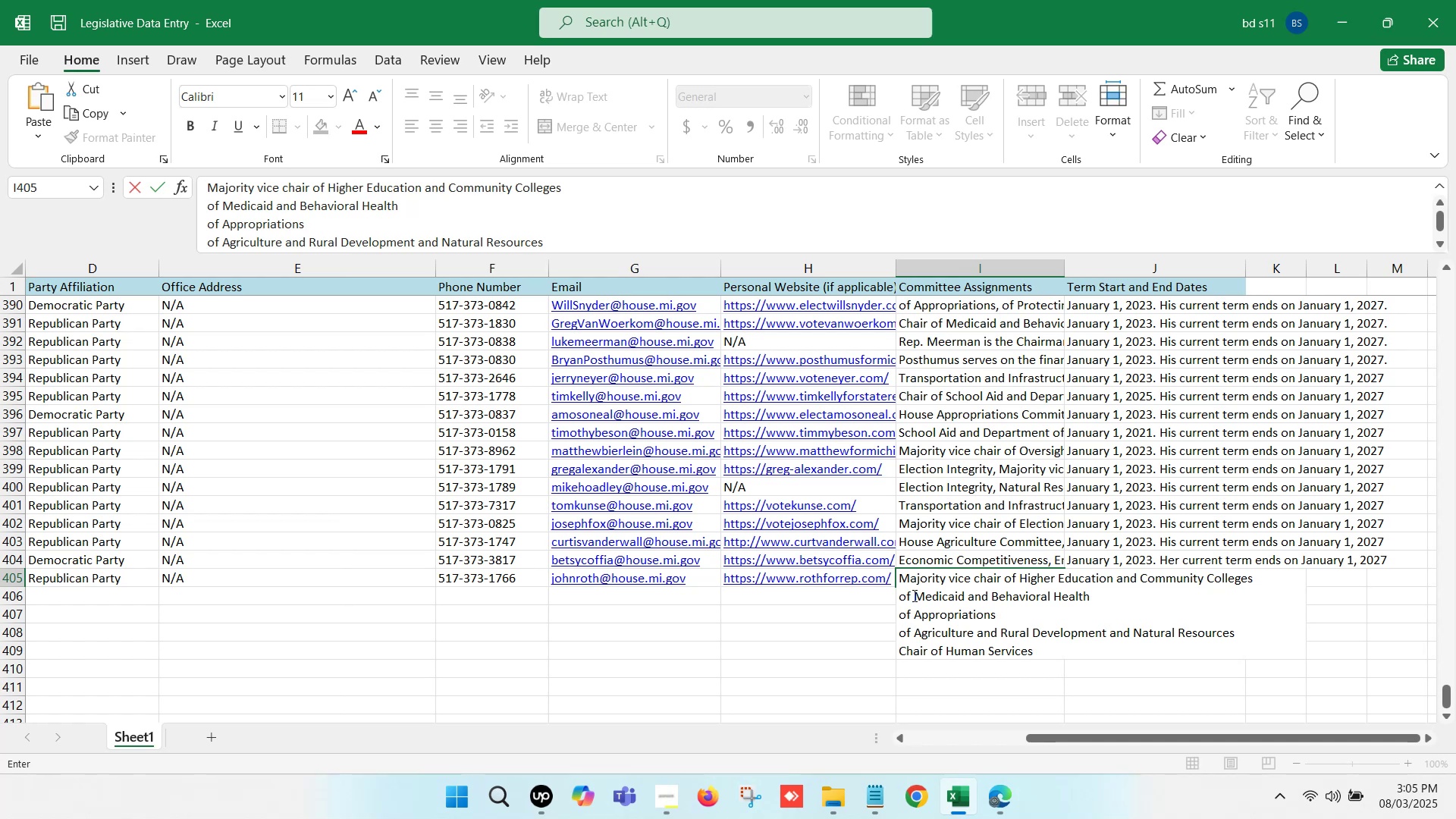 
left_click([915, 592])
 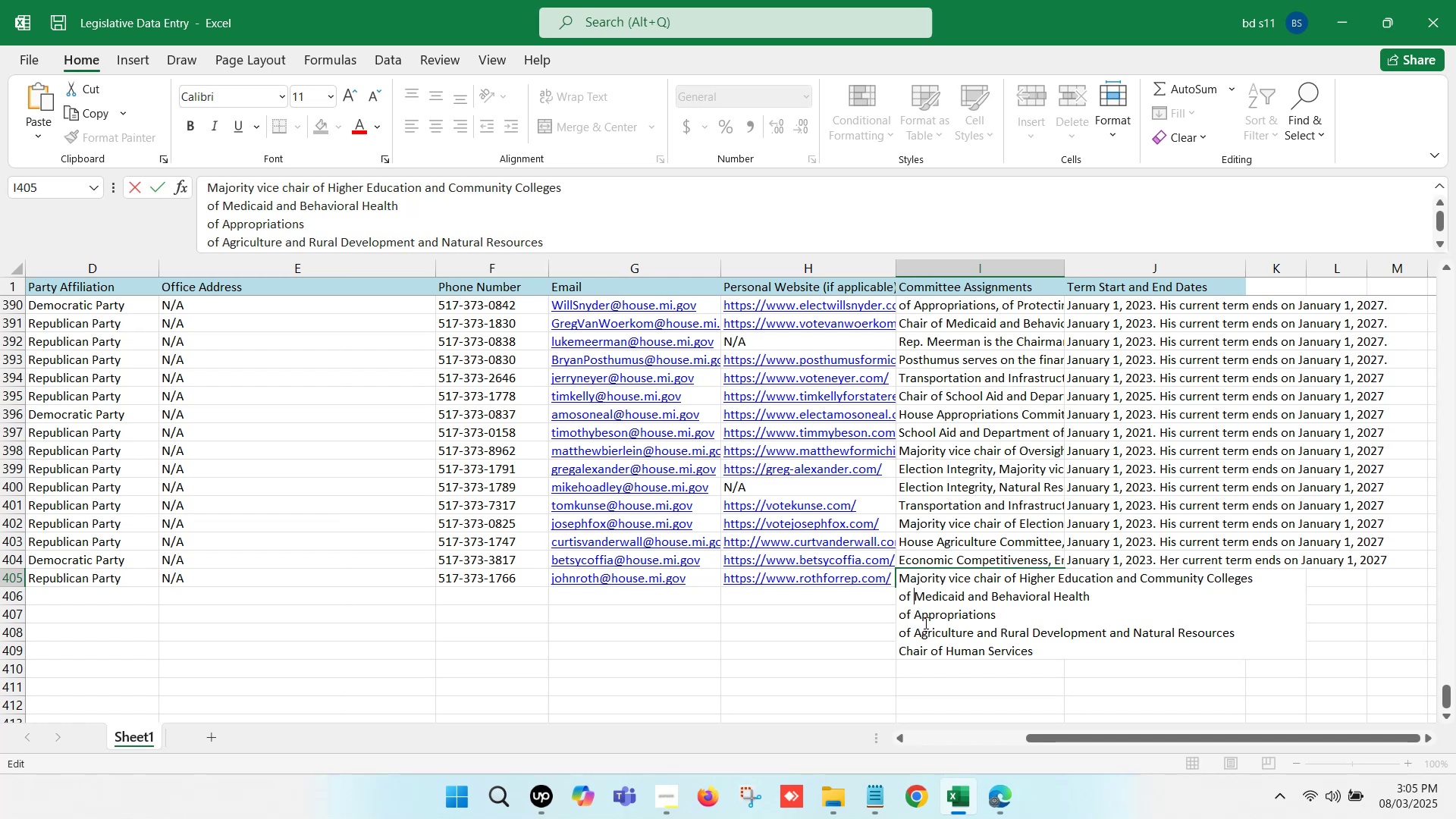 
key(Backspace)
 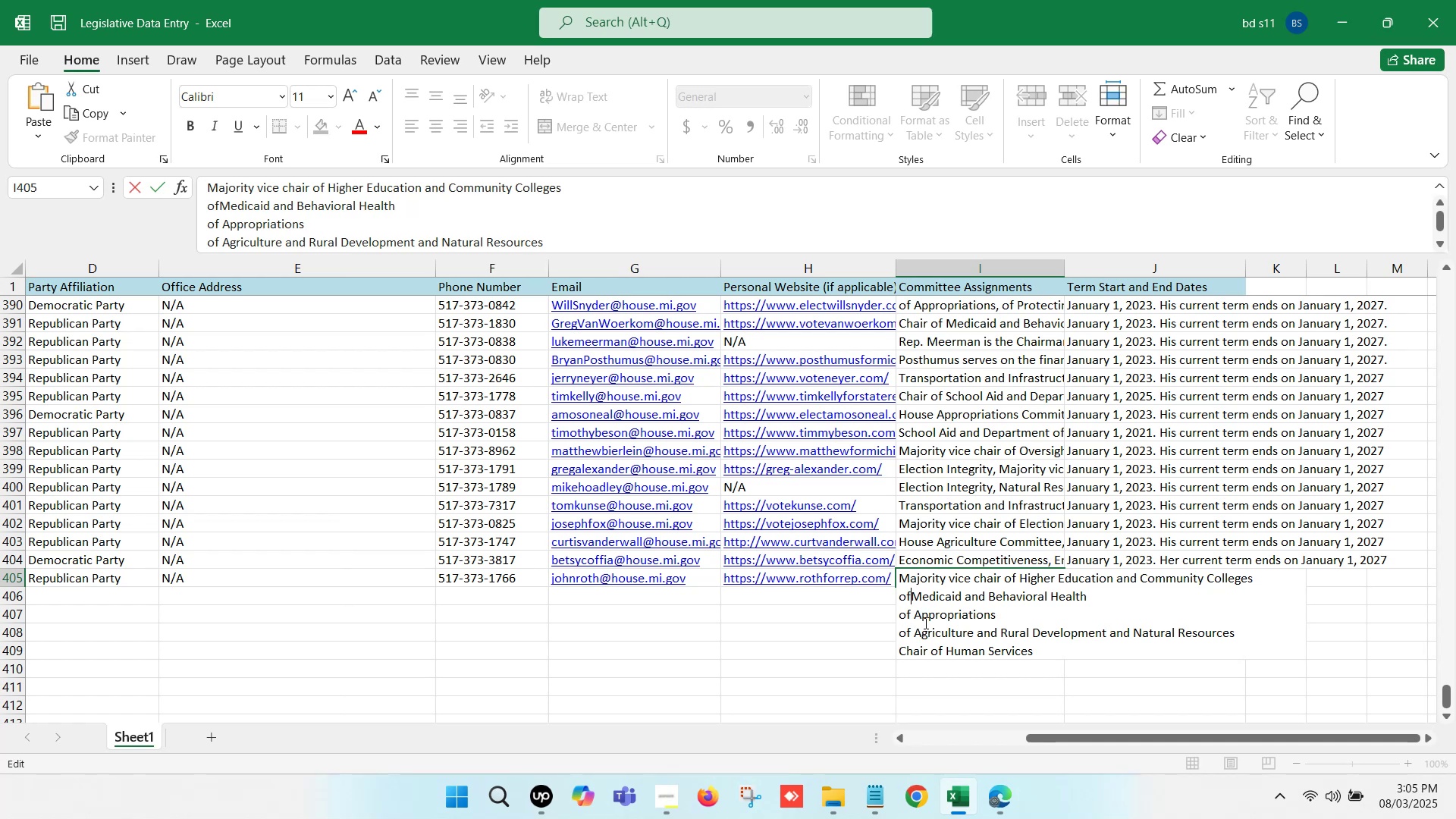 
key(Backspace)
 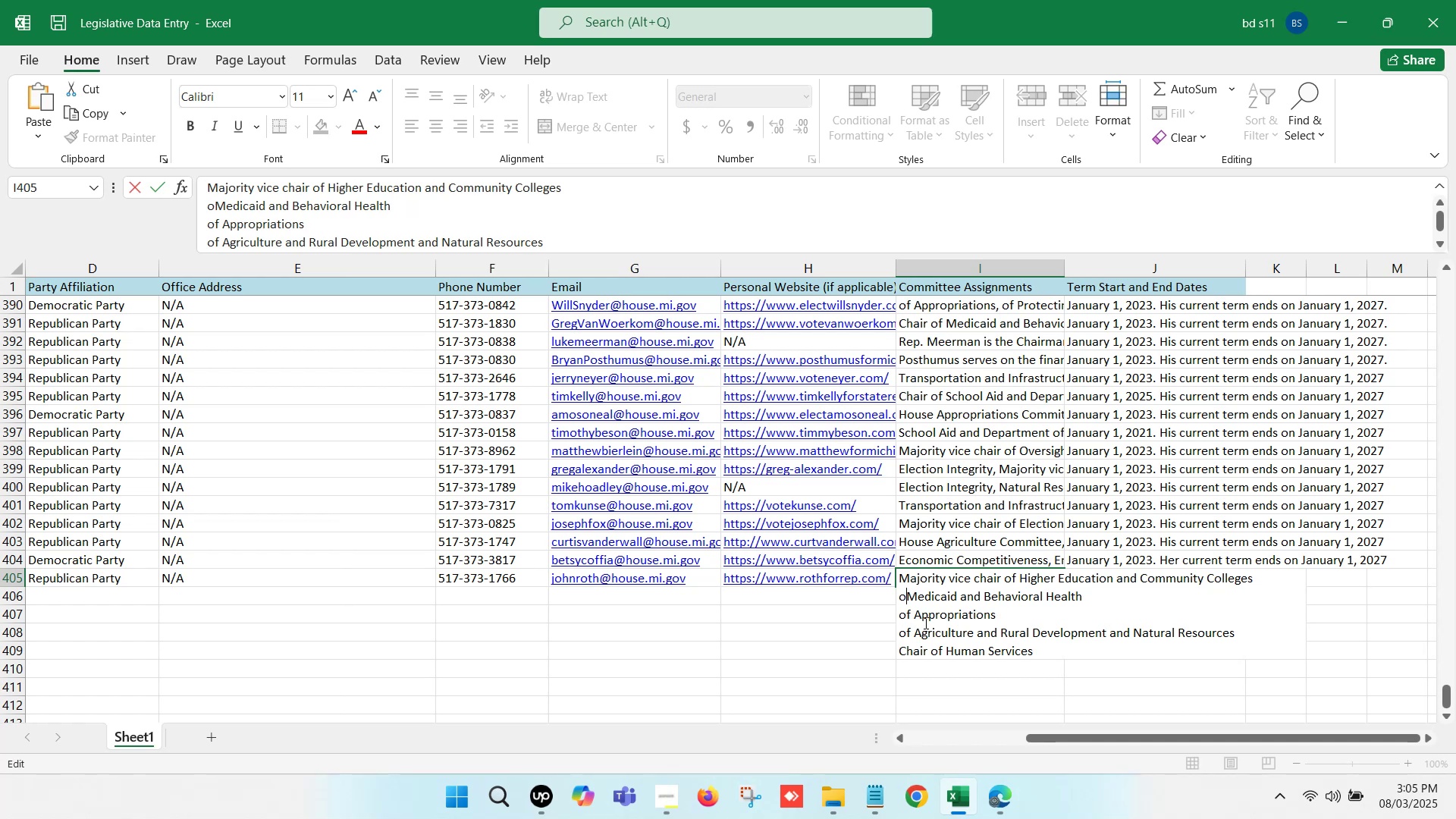 
key(Backspace)
 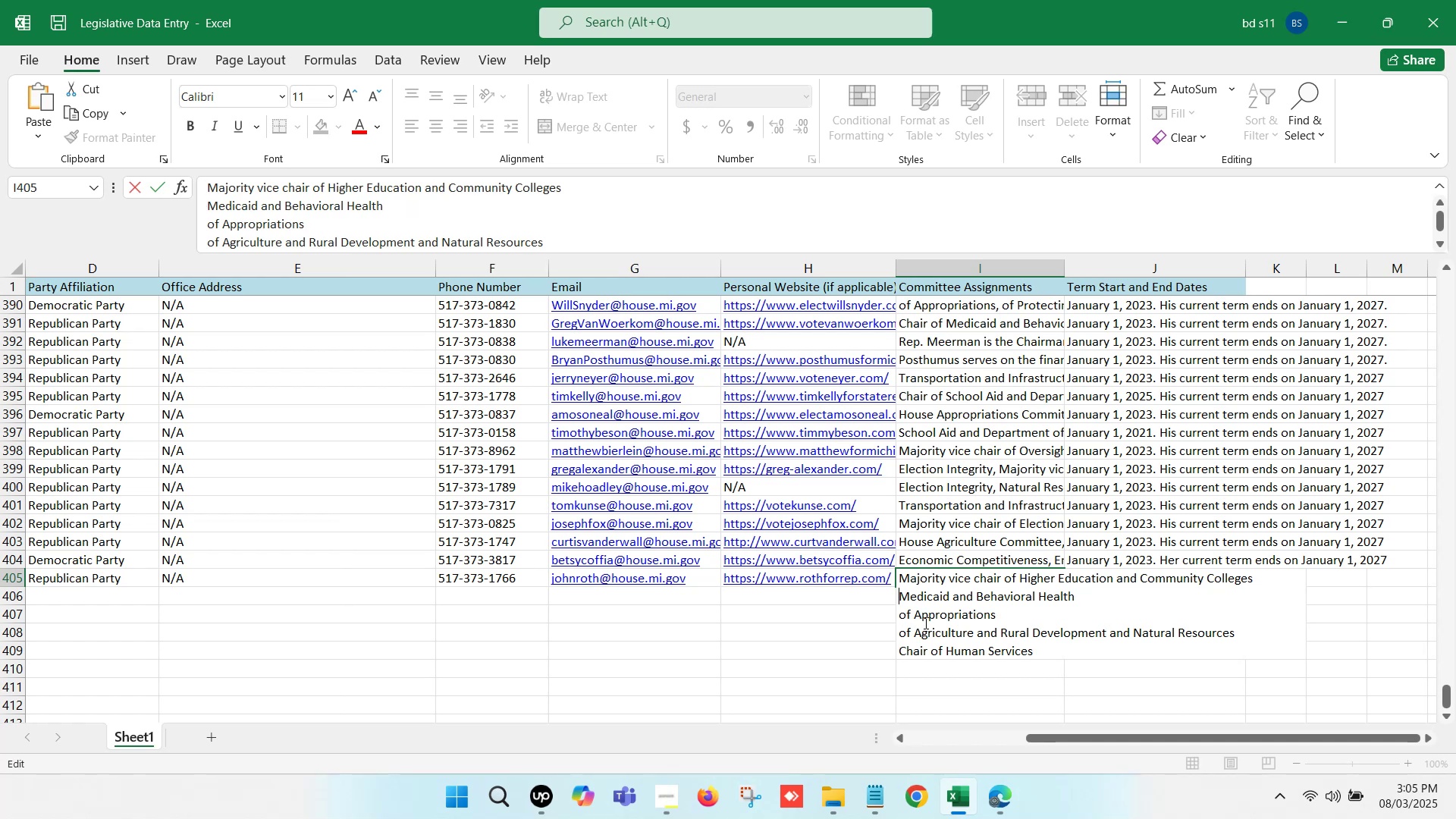 
key(Backspace)
 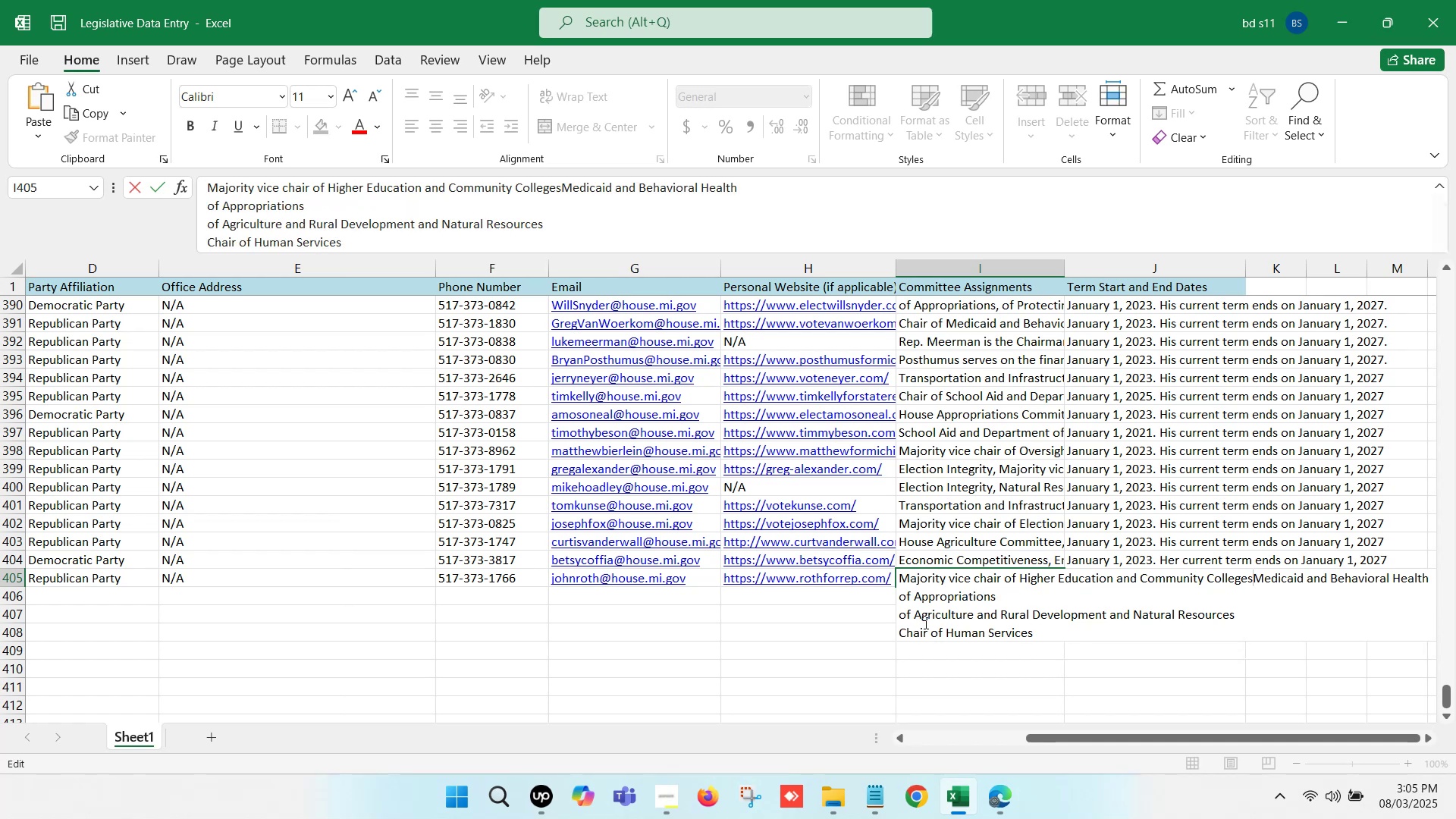 
key(Period)
 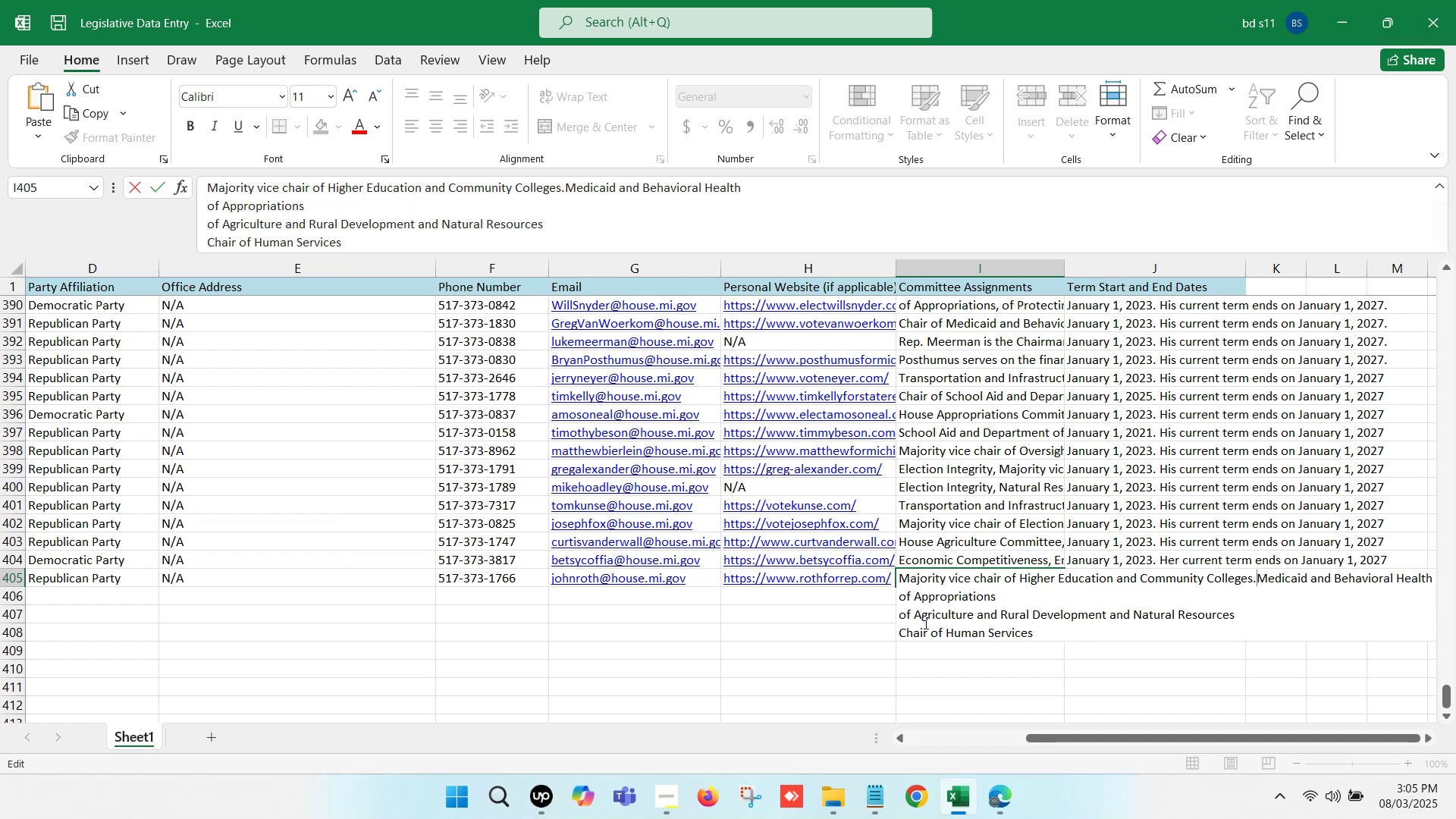 
key(Backspace)
 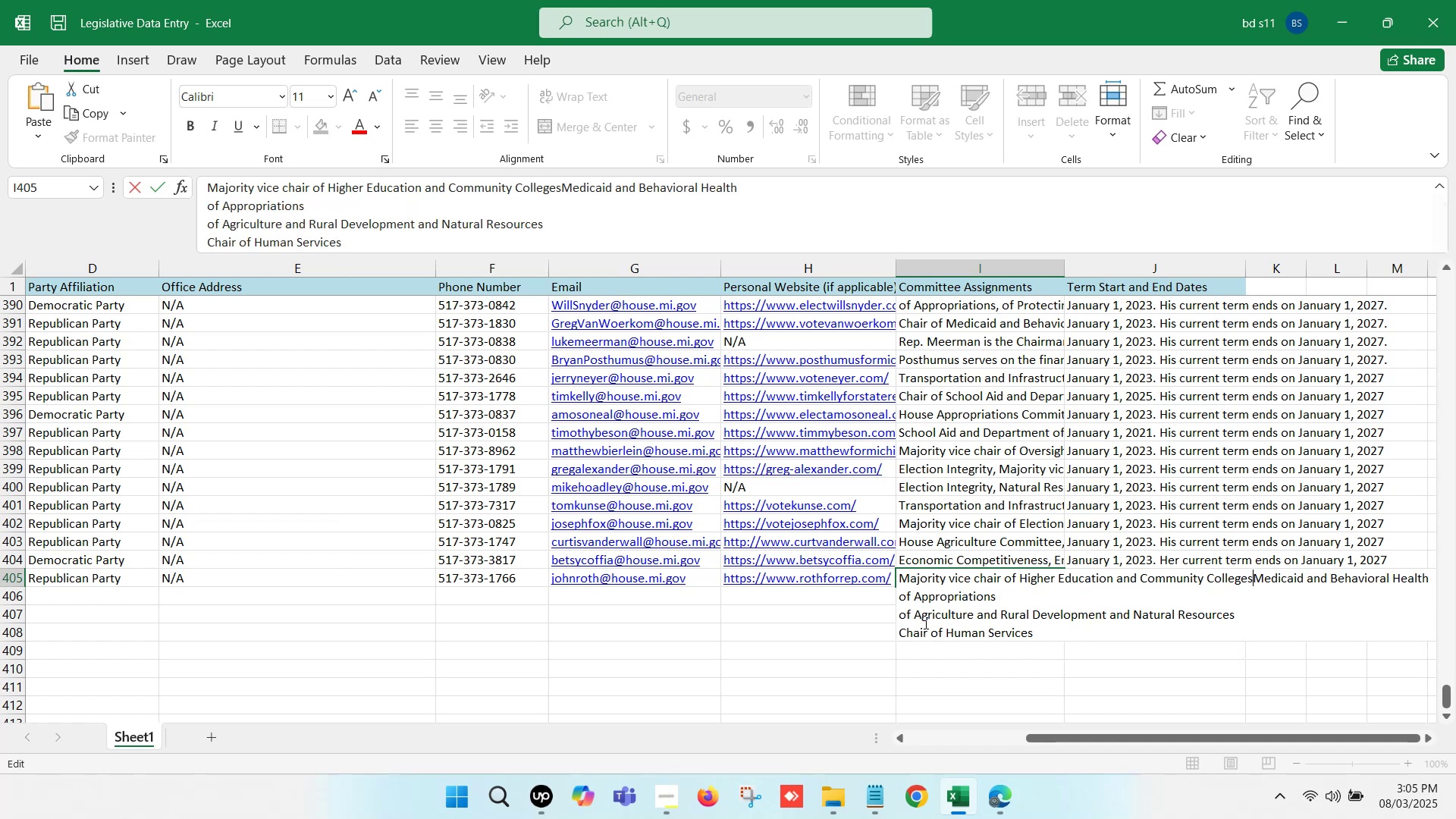 
key(Comma)
 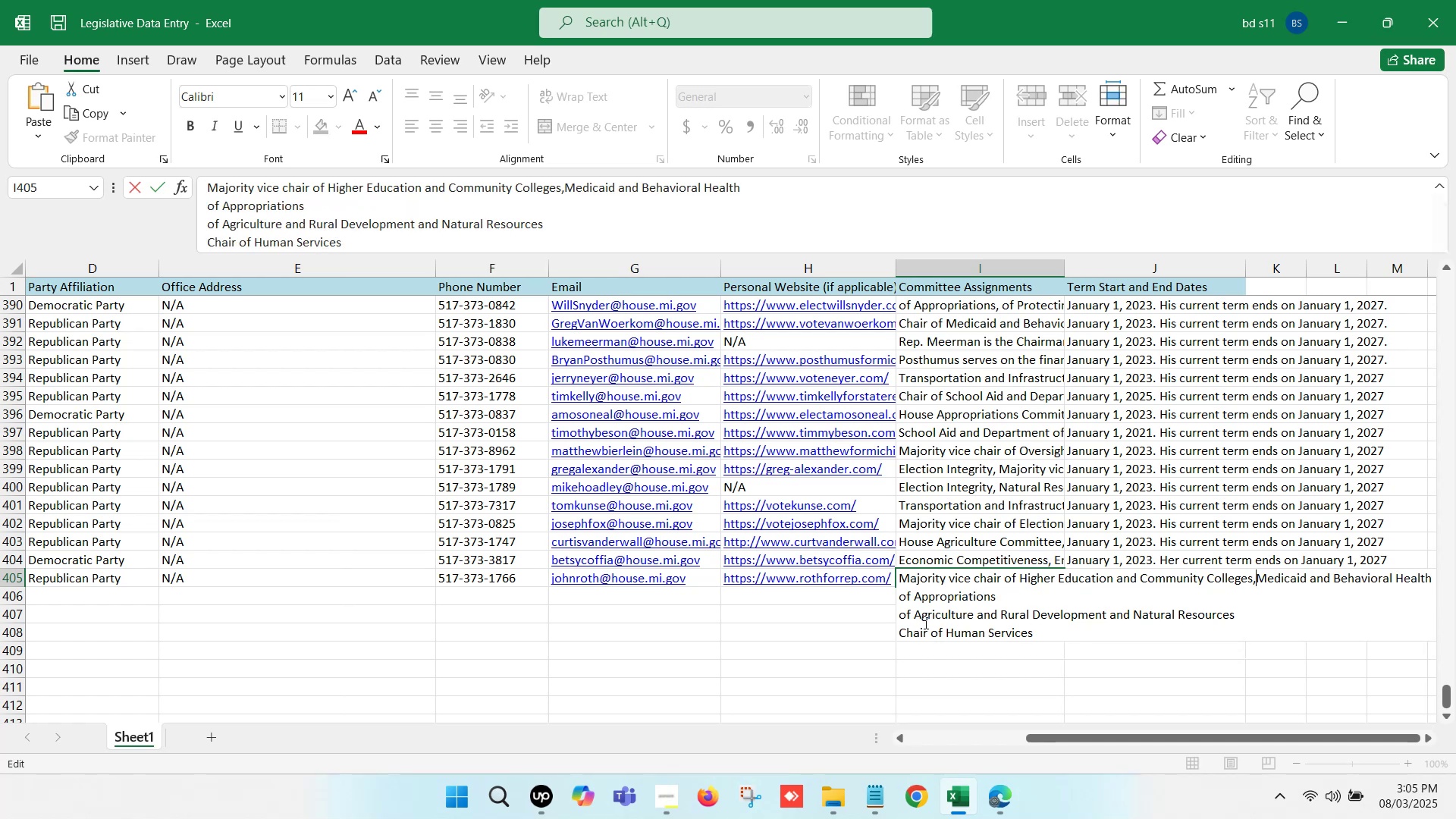 
key(Space)
 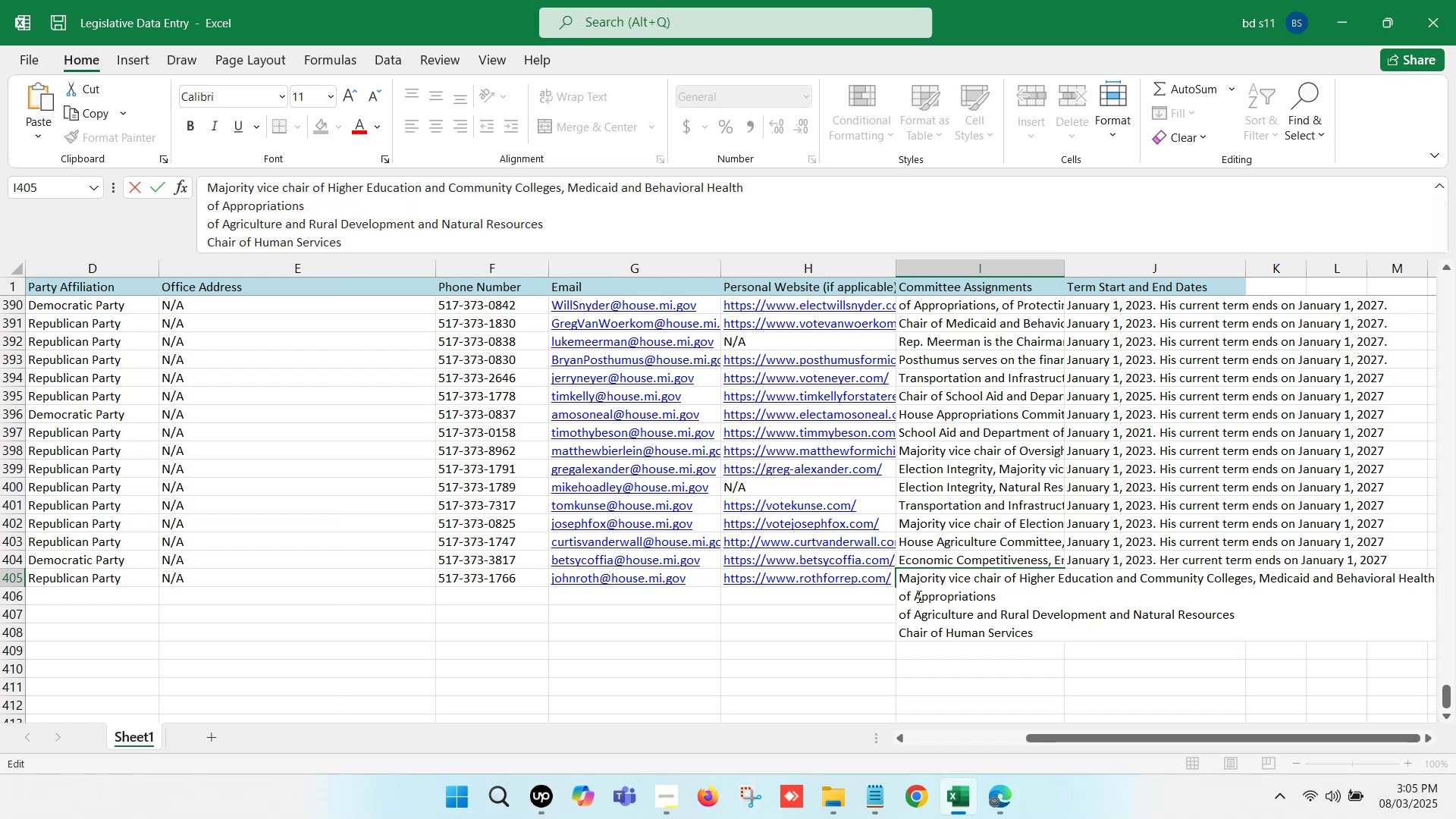 
left_click([918, 596])
 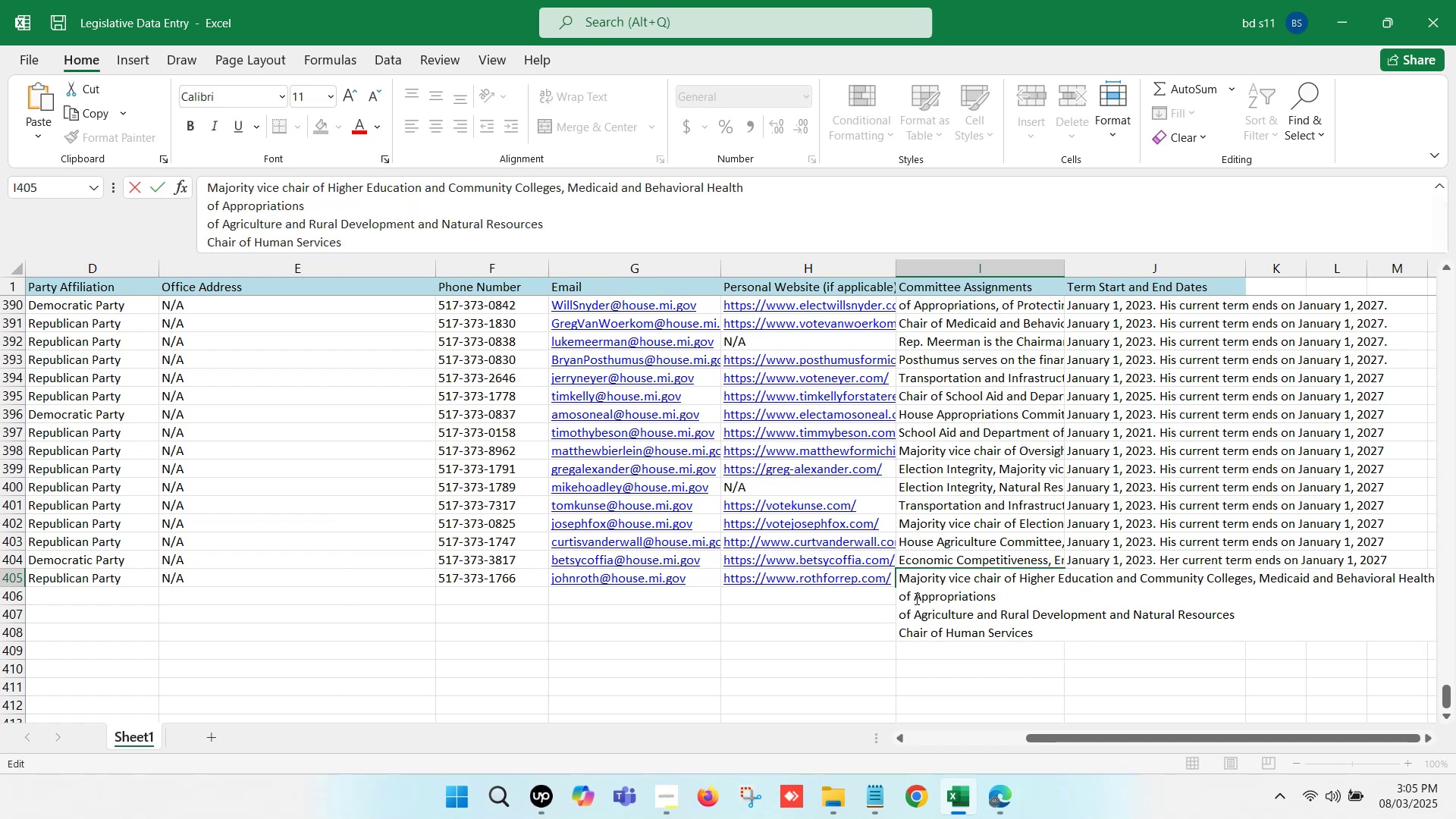 
key(Backspace)
 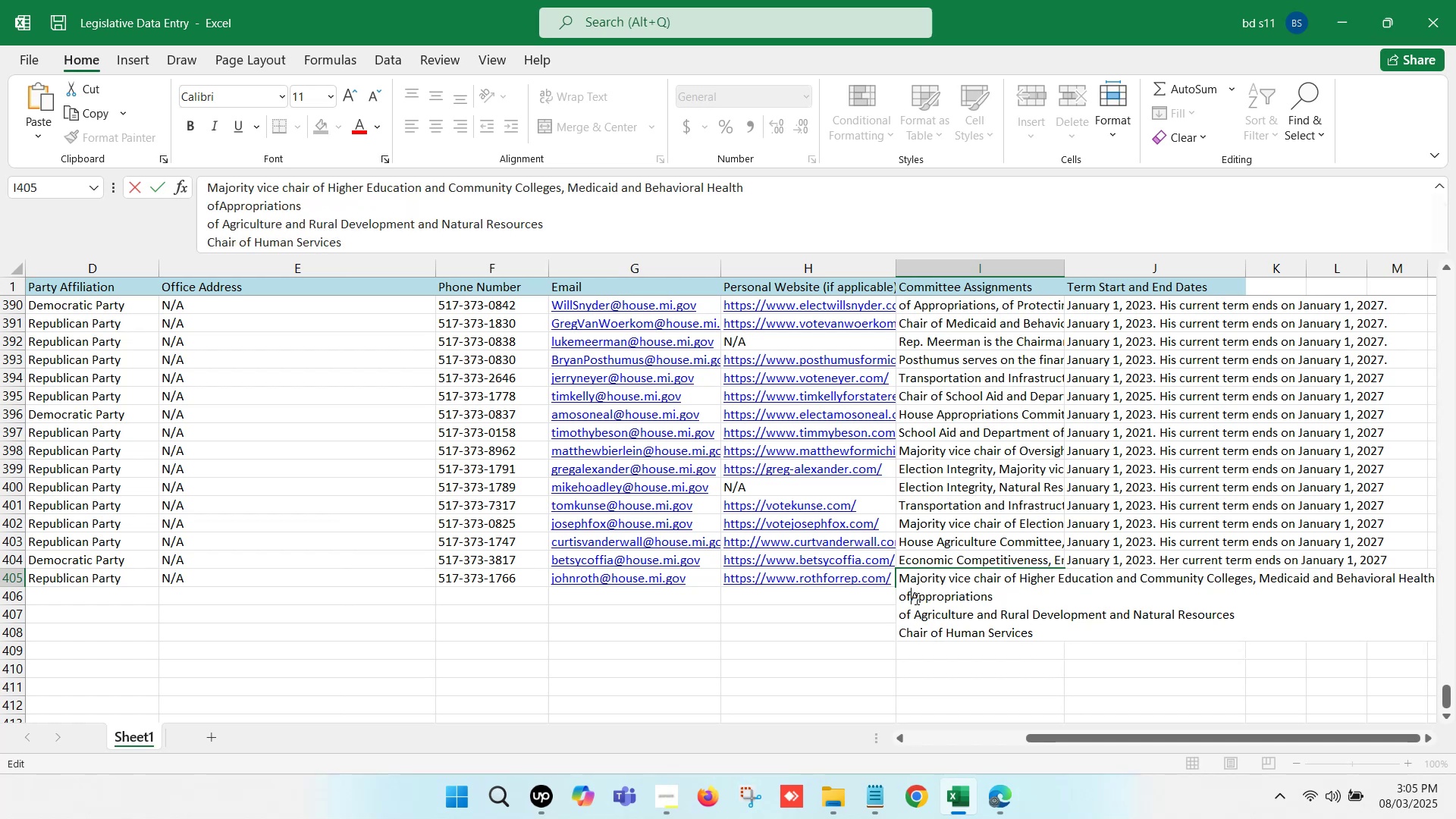 
key(Backspace)
 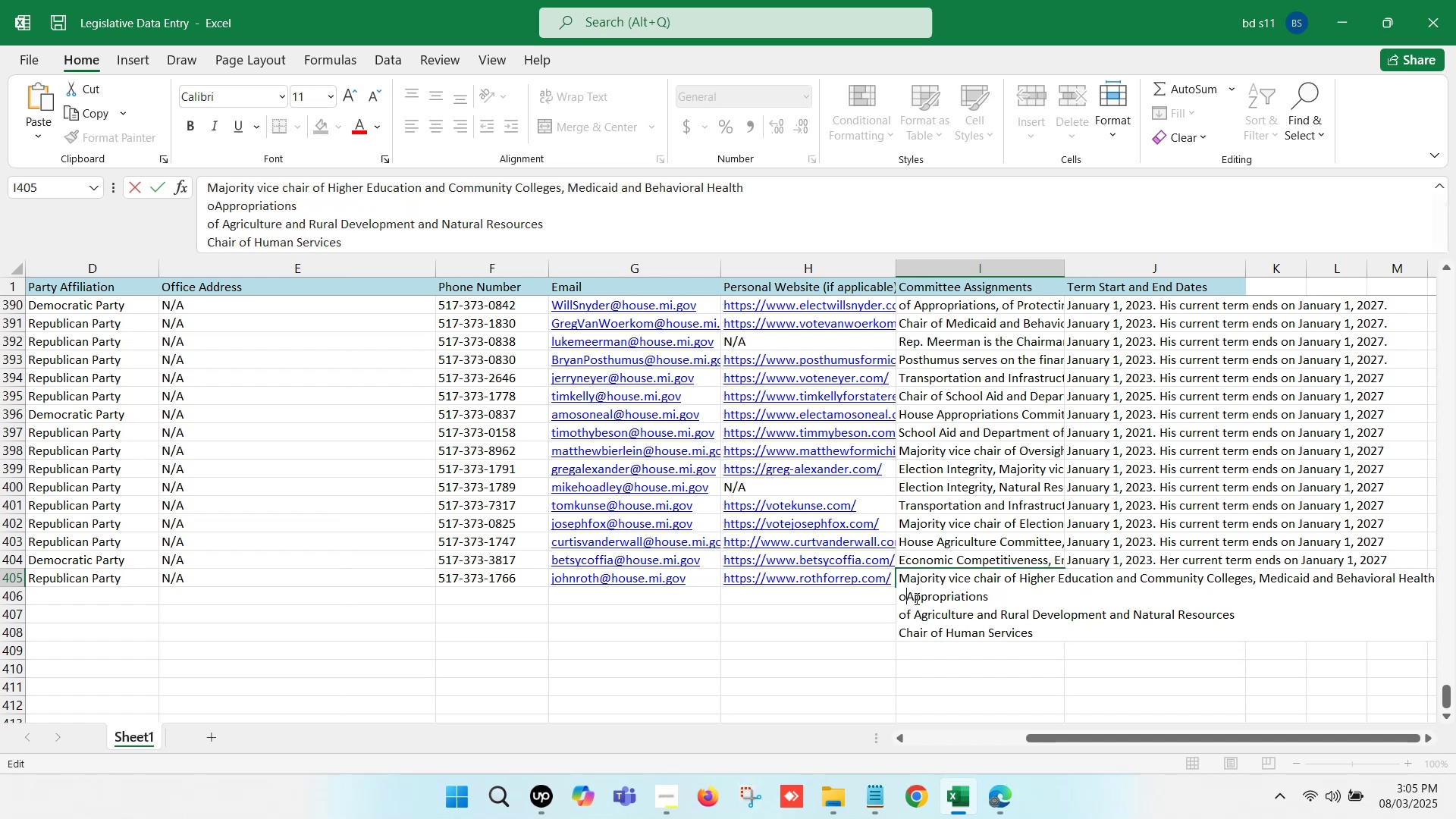 
key(Backspace)
 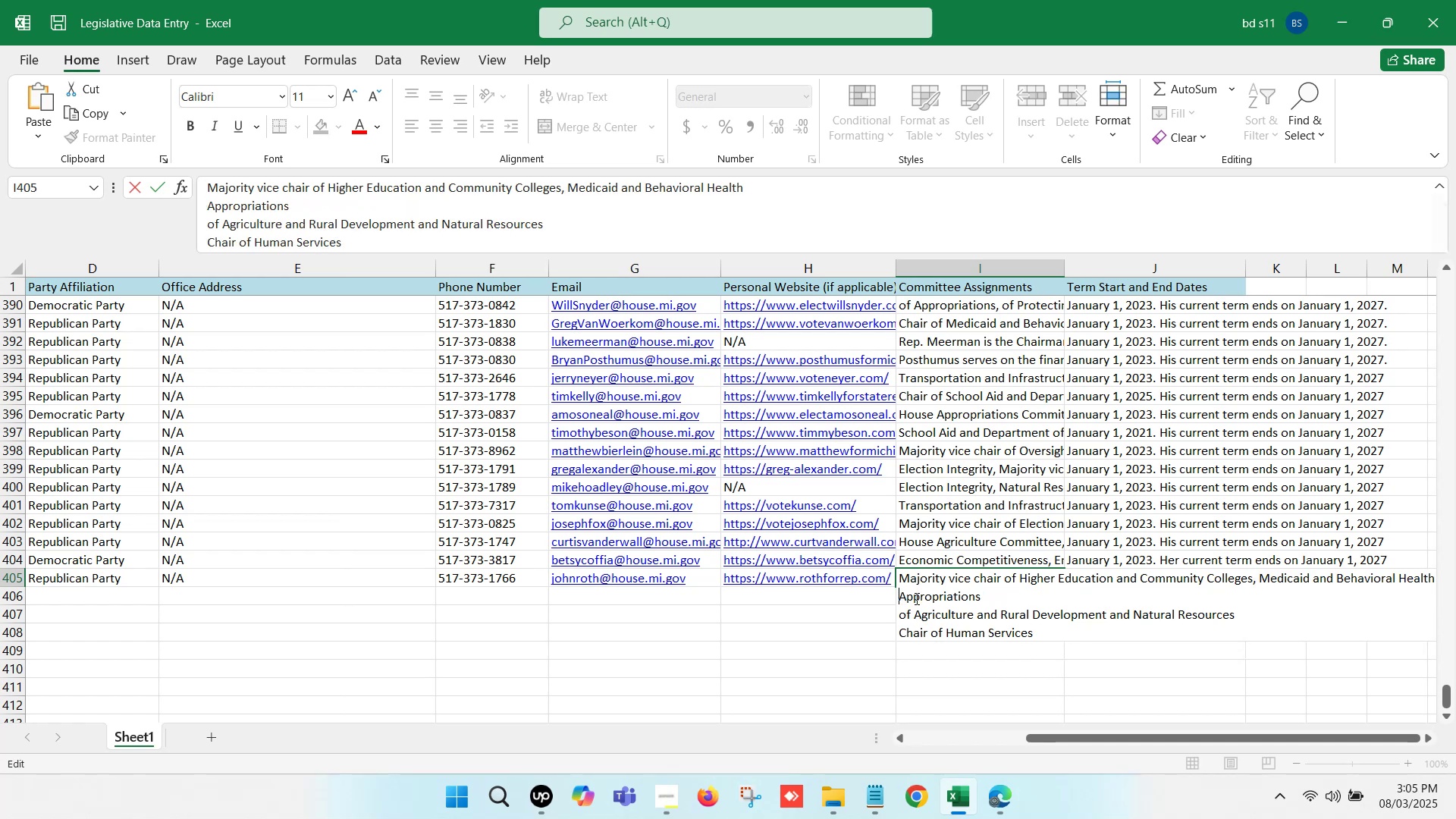 
key(Backspace)
 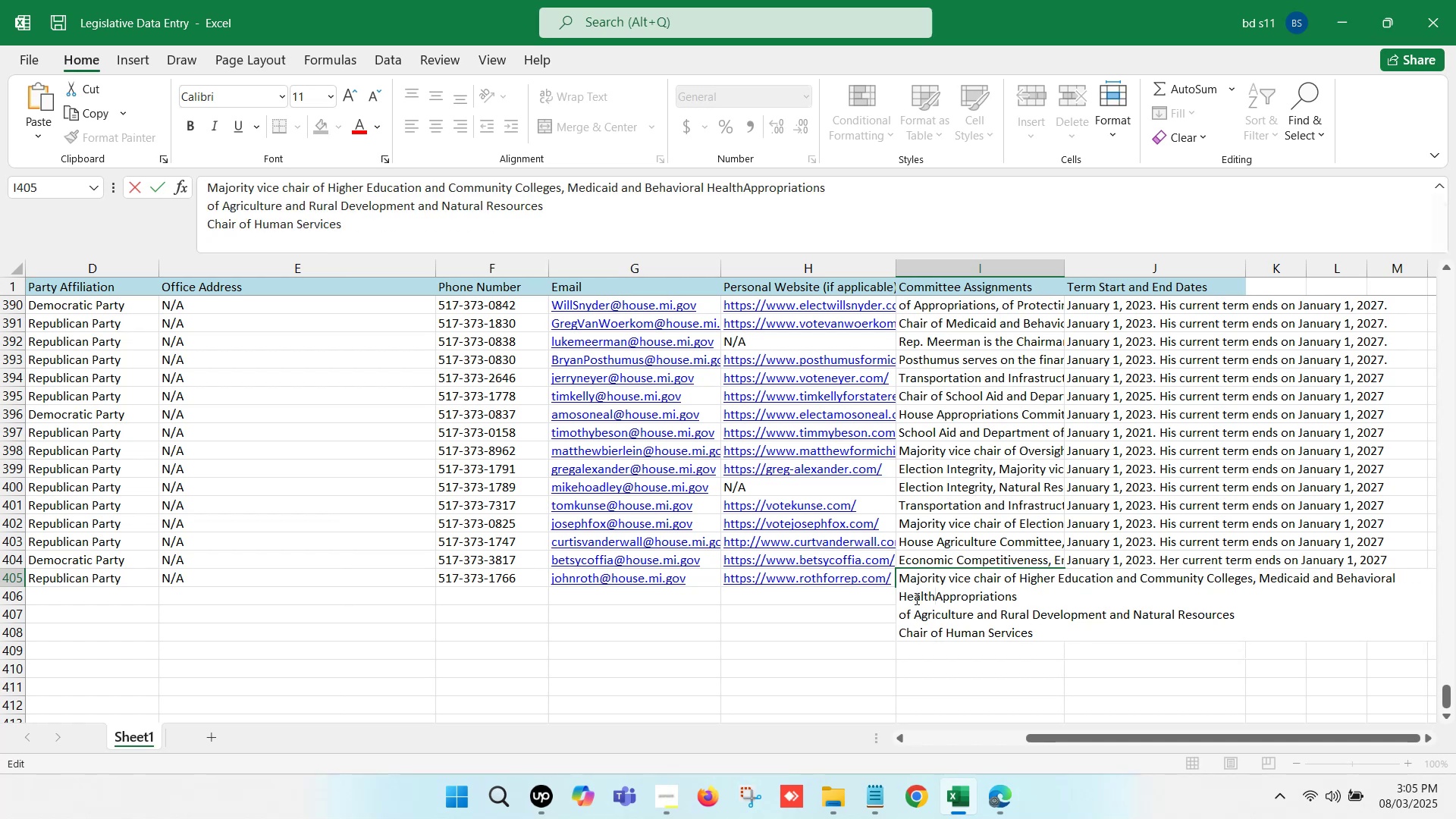 
key(Comma)
 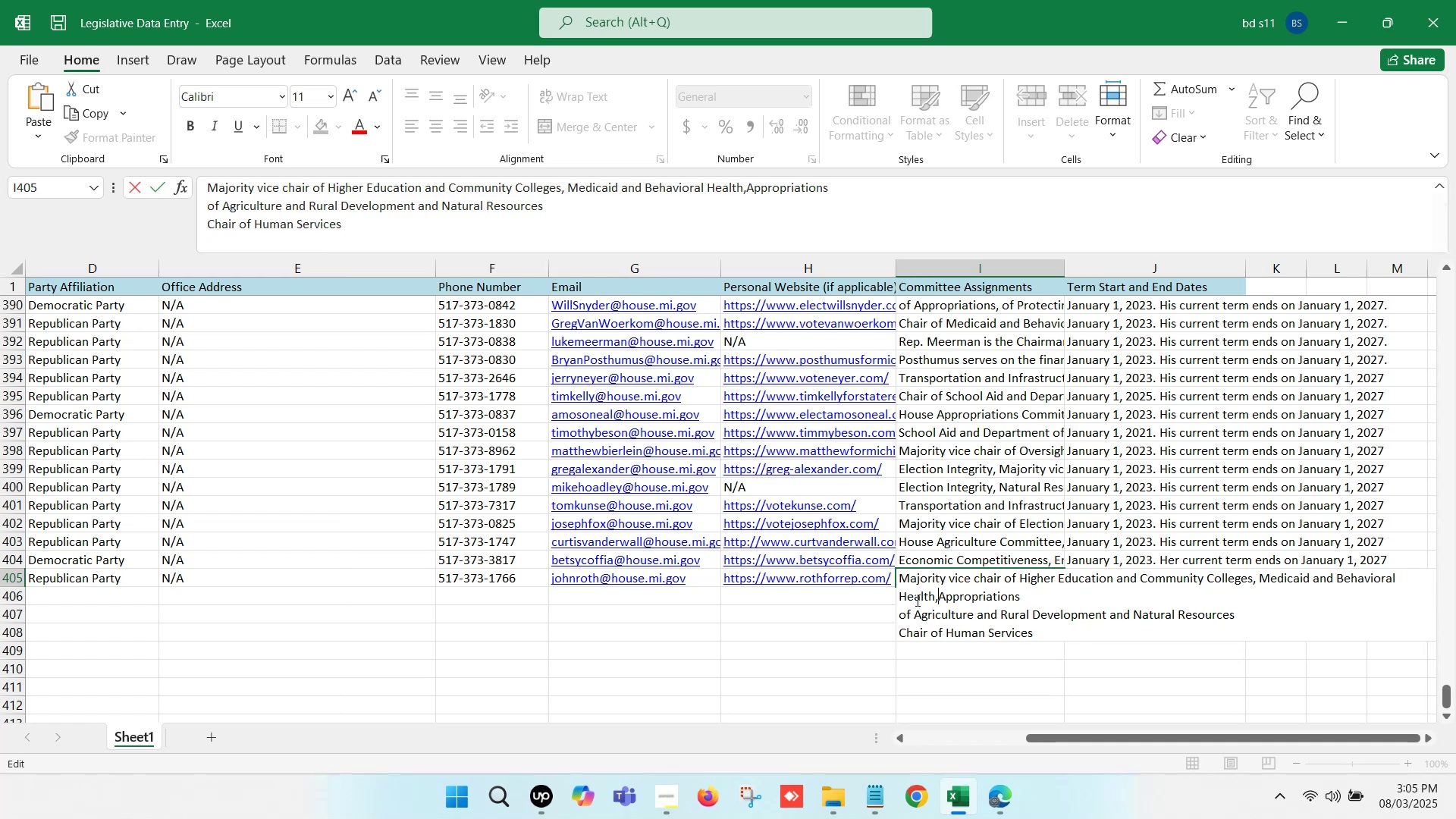 
key(Space)
 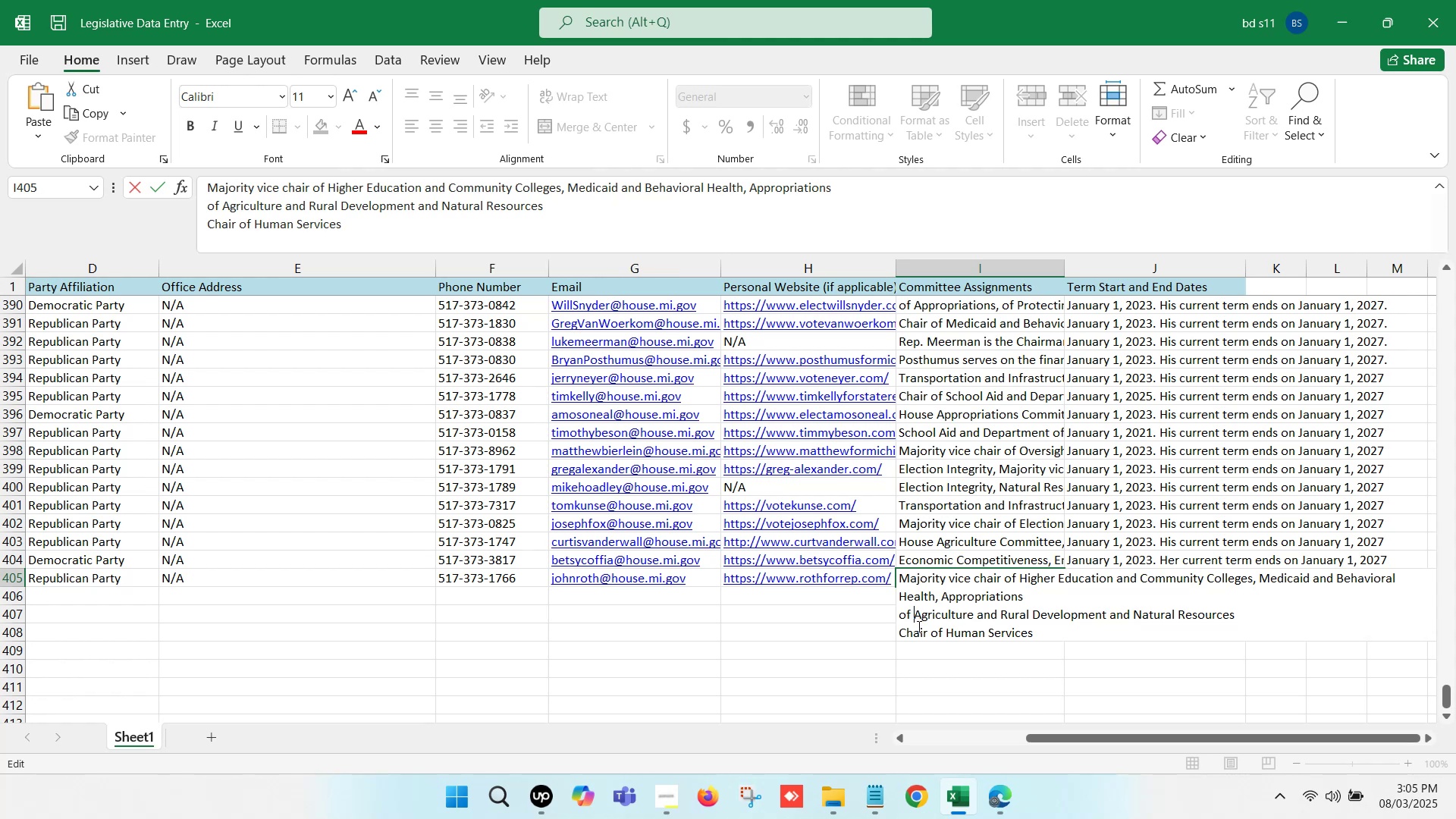 
key(Backspace)
 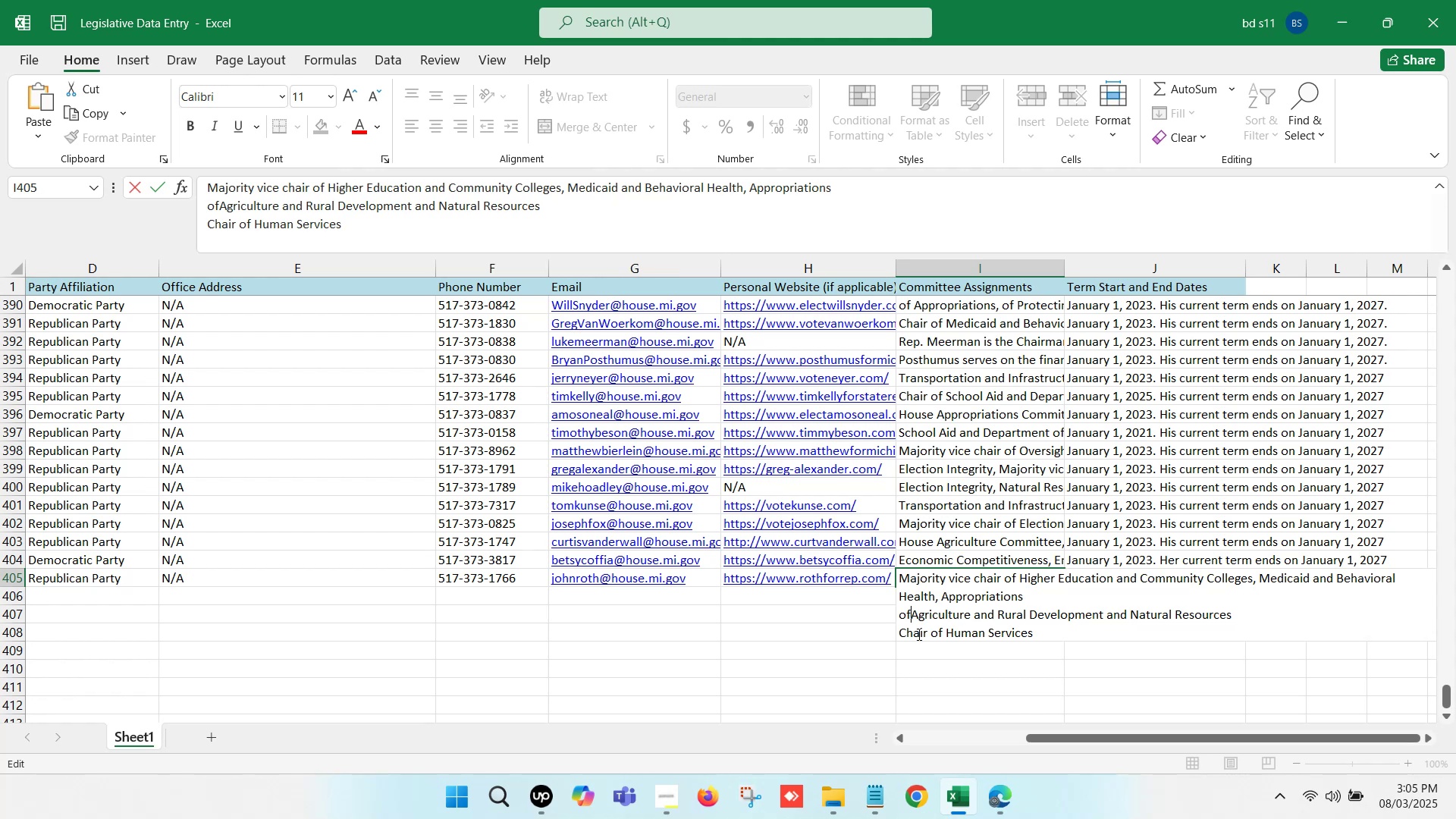 
key(Backspace)
 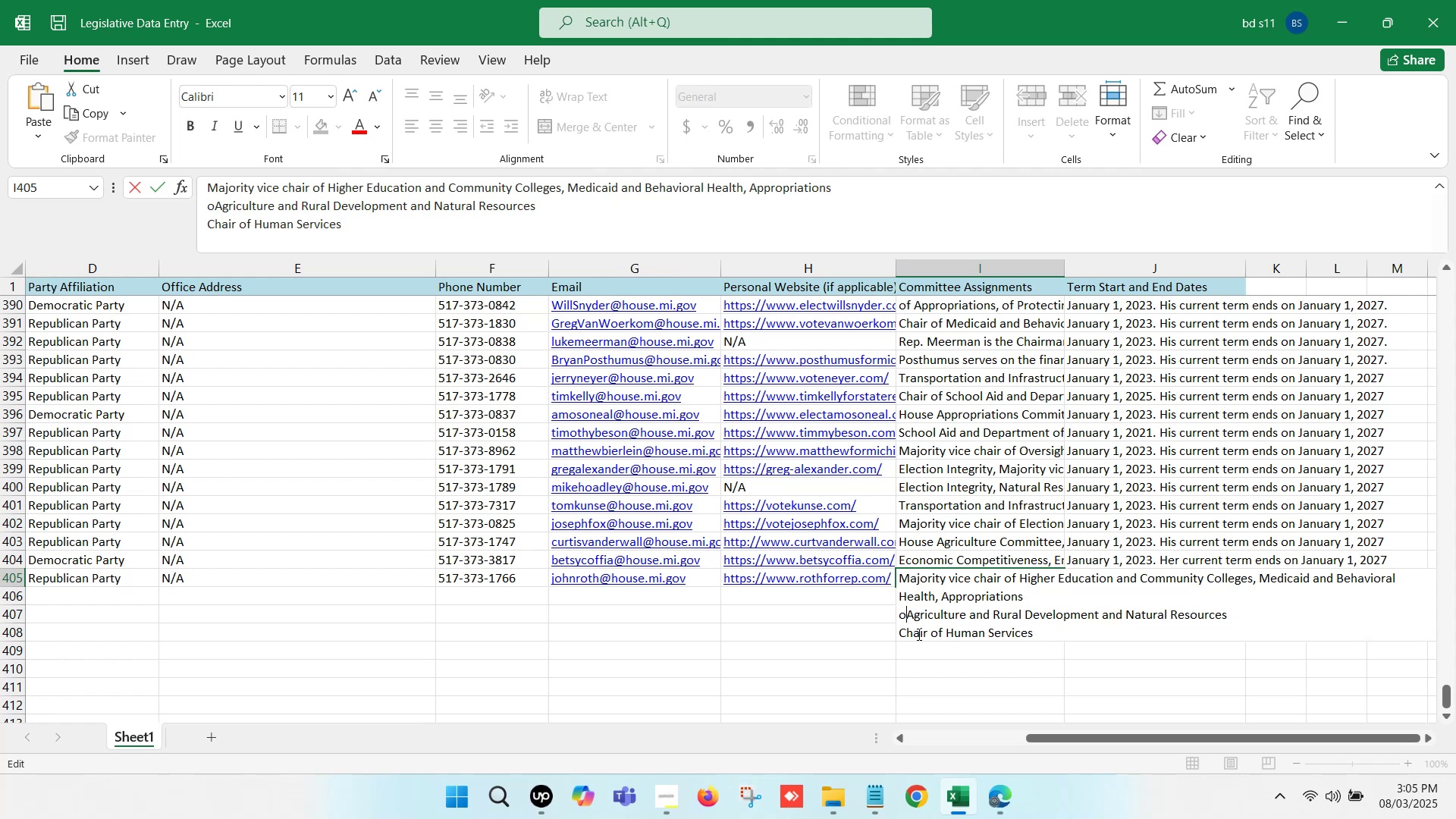 
key(Backspace)
 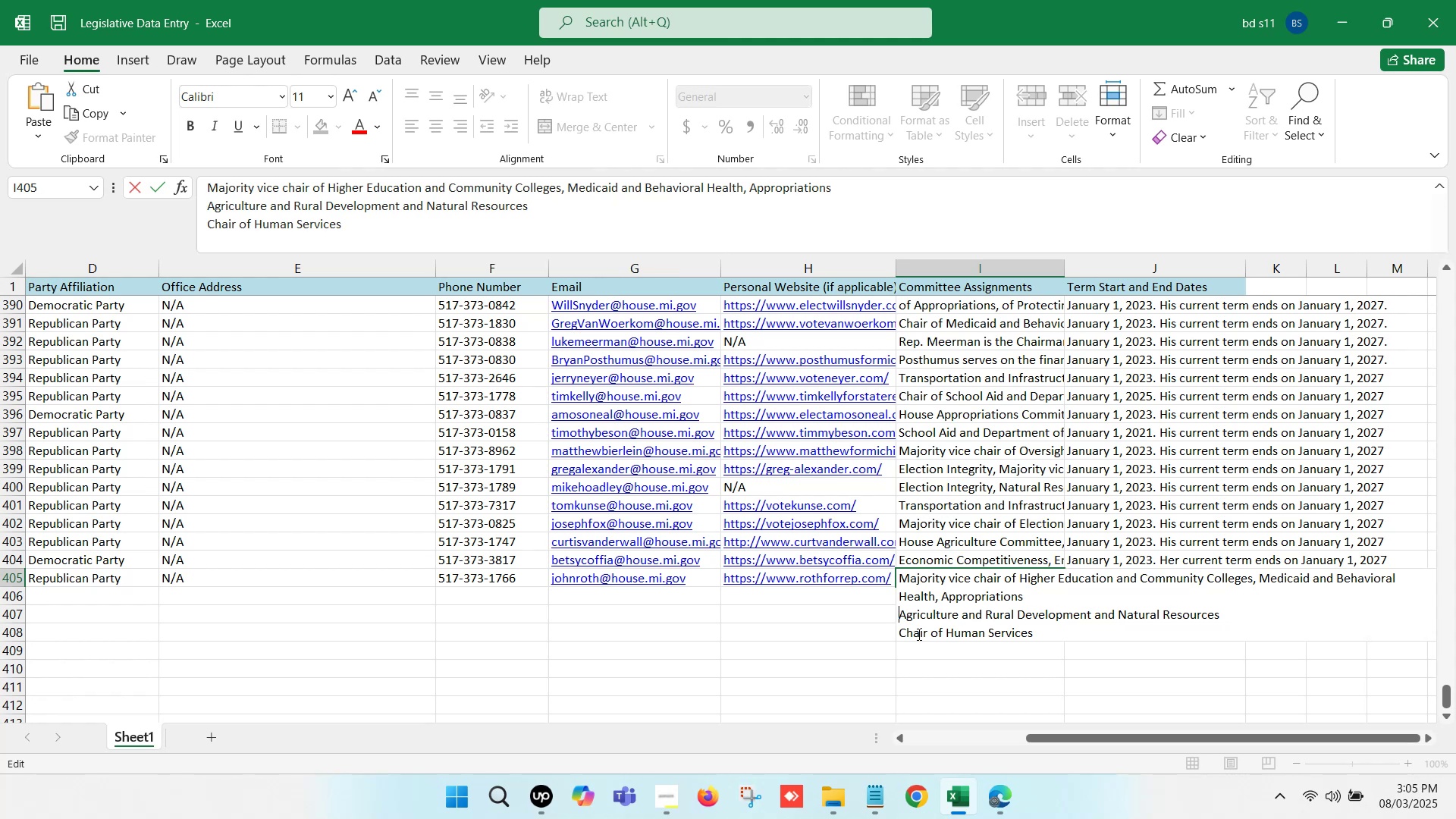 
key(Backspace)
 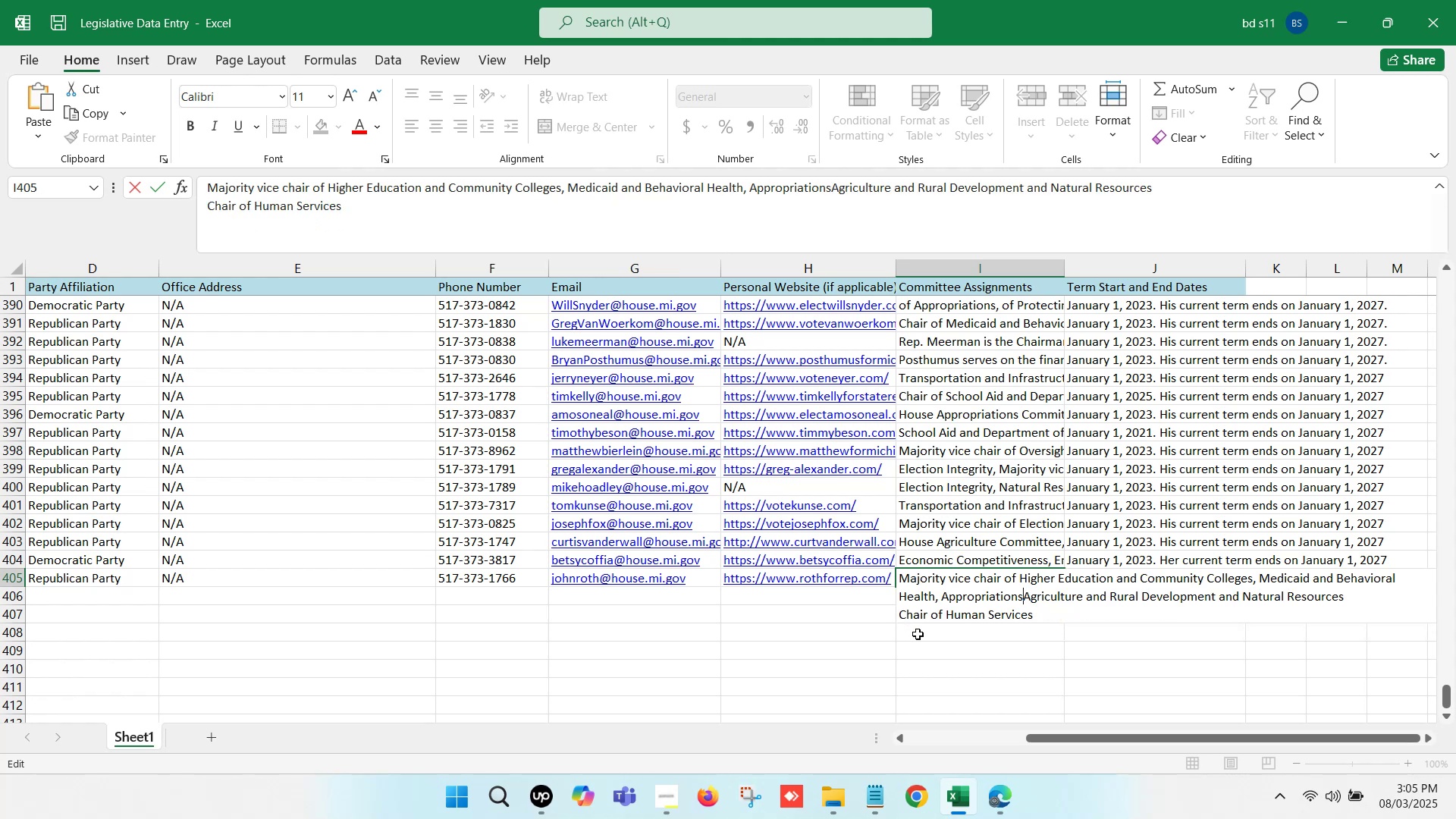 
key(Comma)
 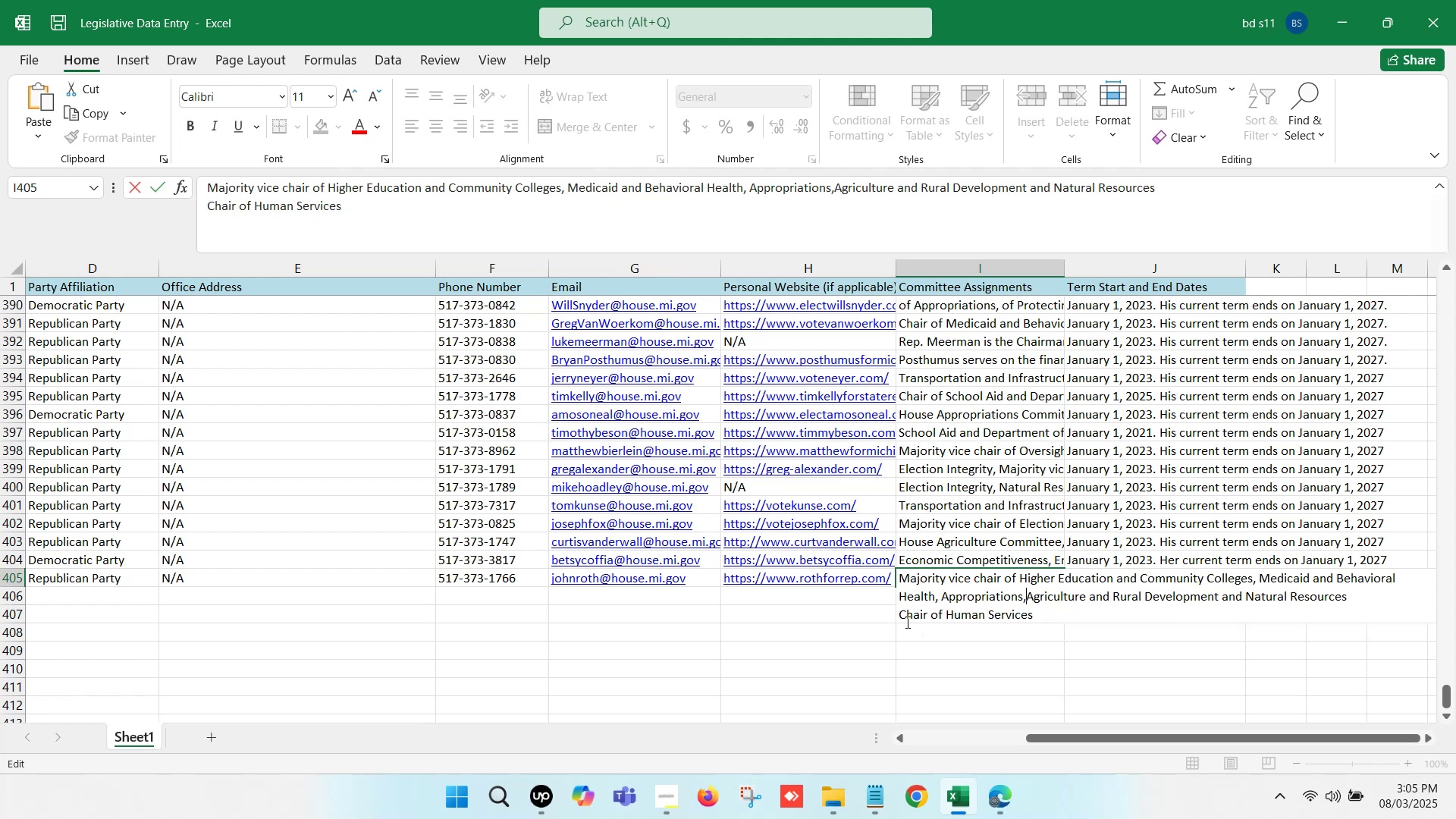 
key(Space)
 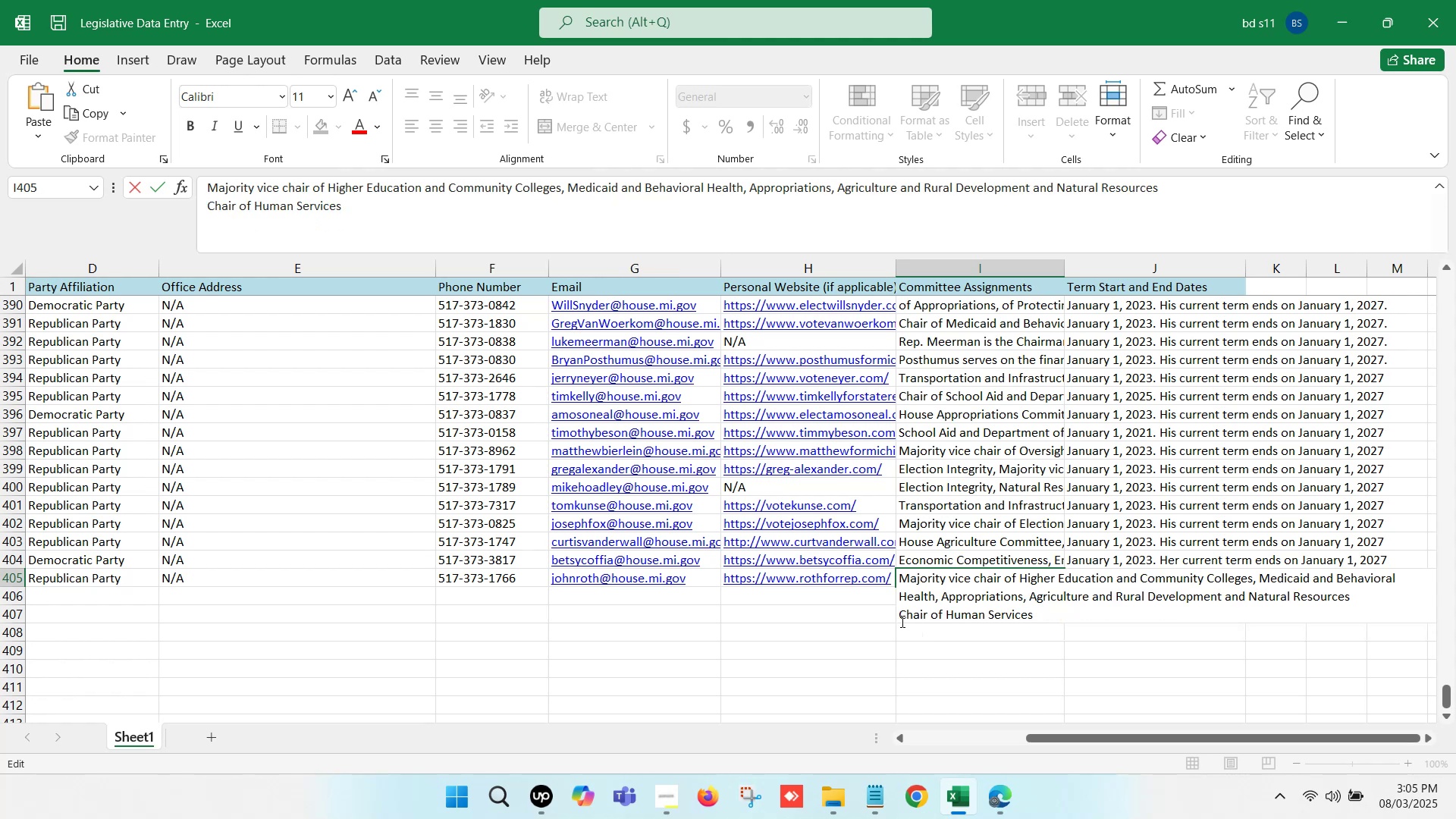 
left_click([900, 617])
 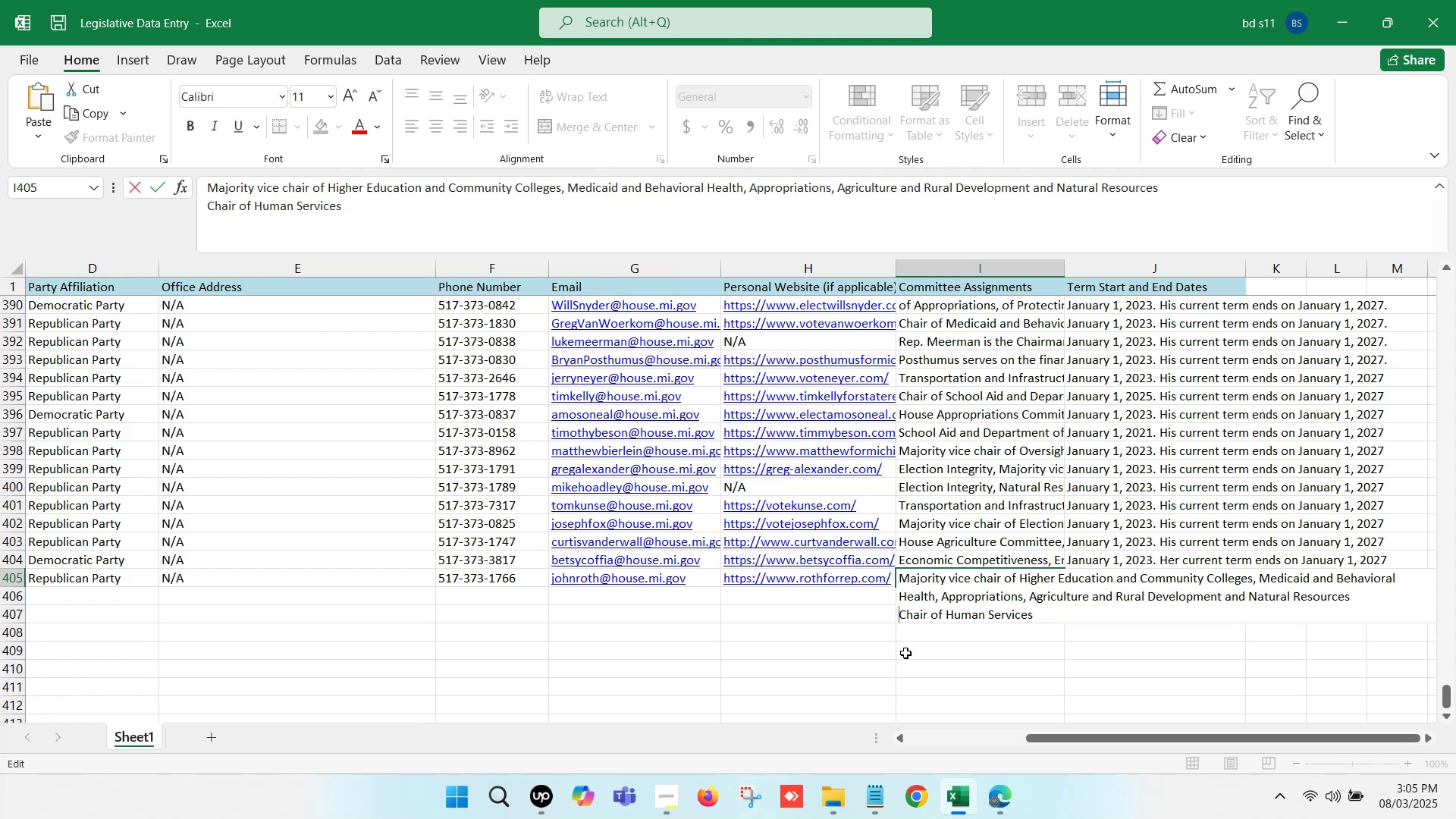 
key(Backspace)
 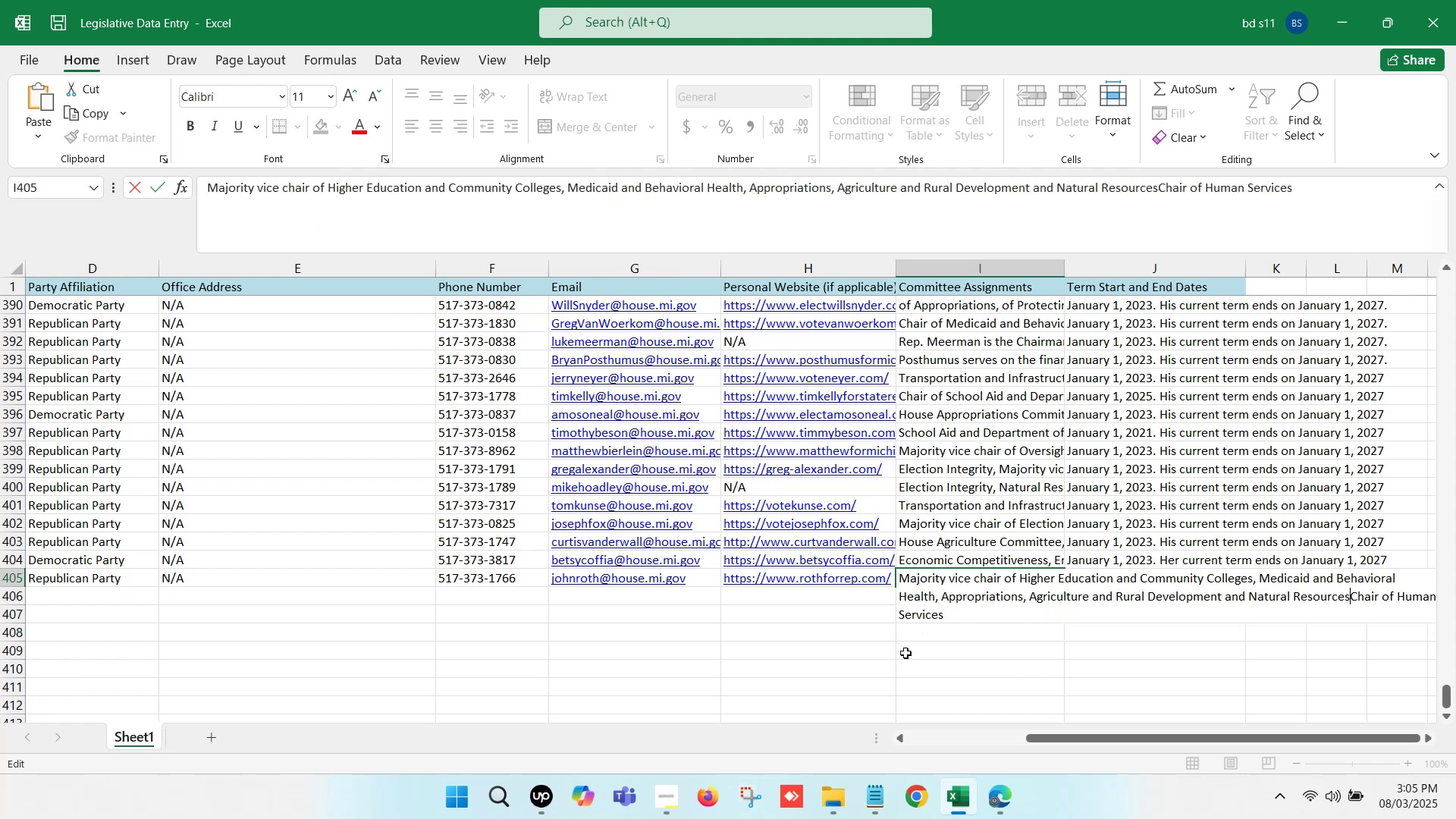 
key(Comma)
 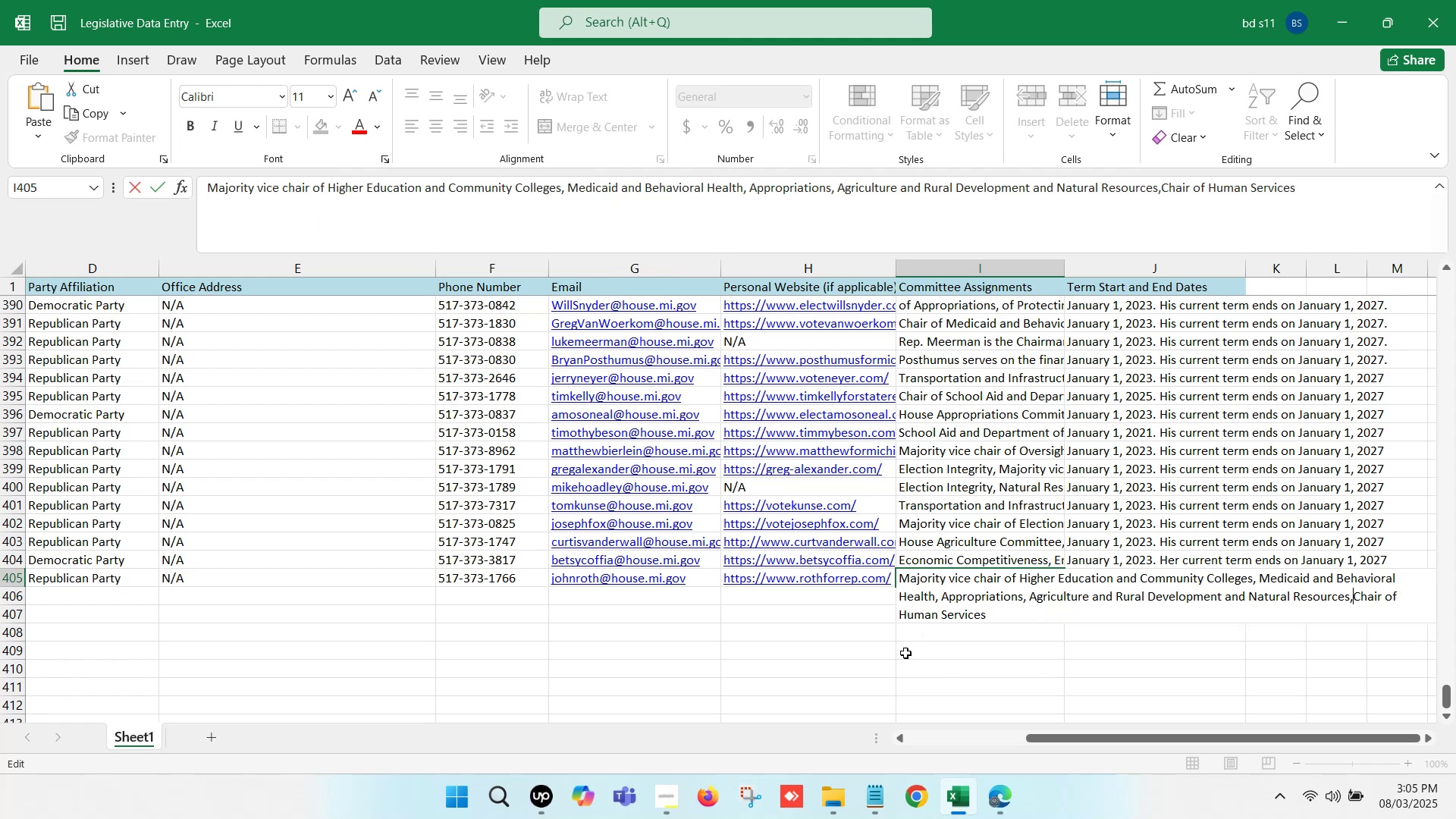 
key(Space)
 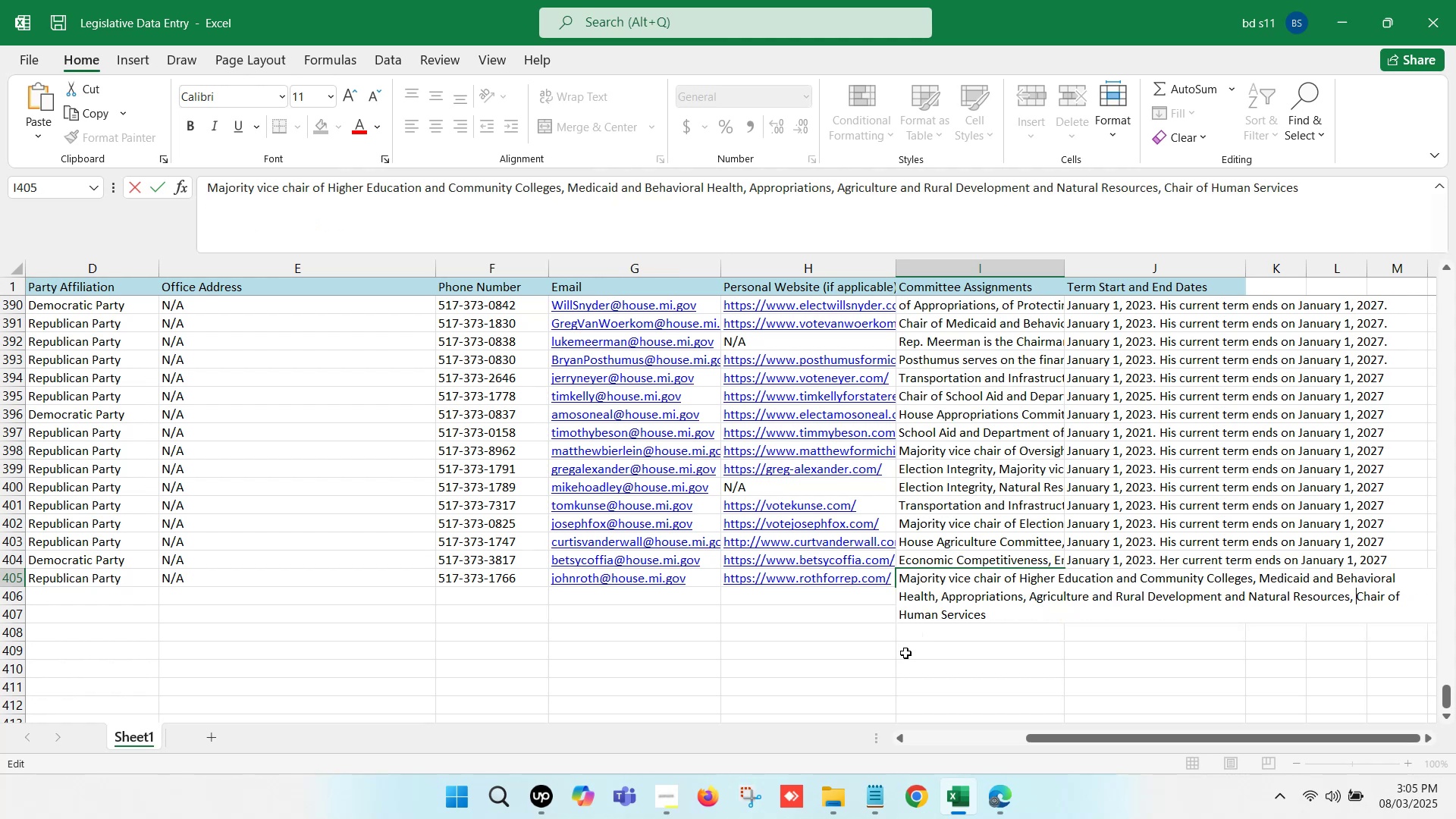 
left_click([905, 653])
 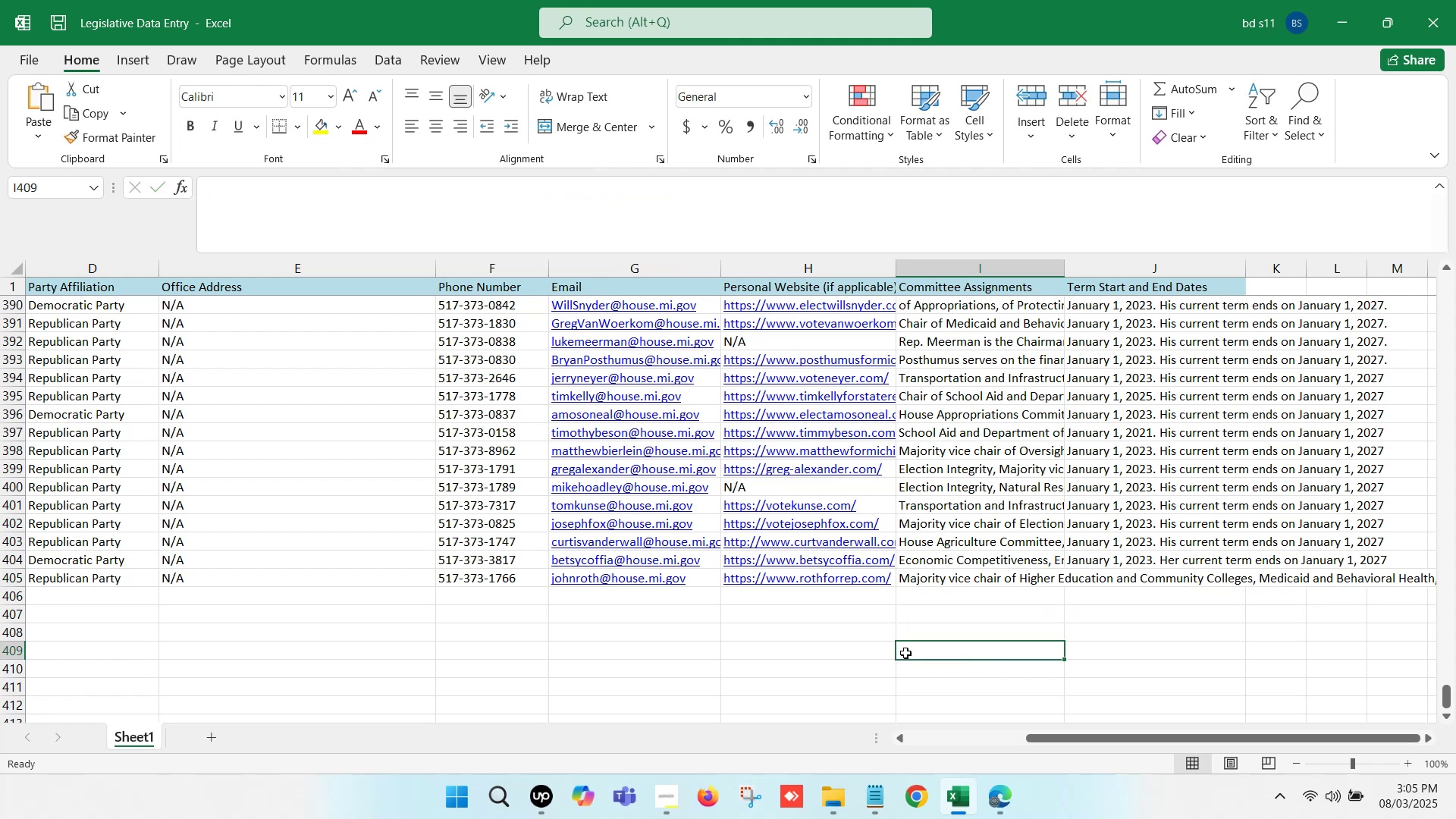 
key(Control+S)
 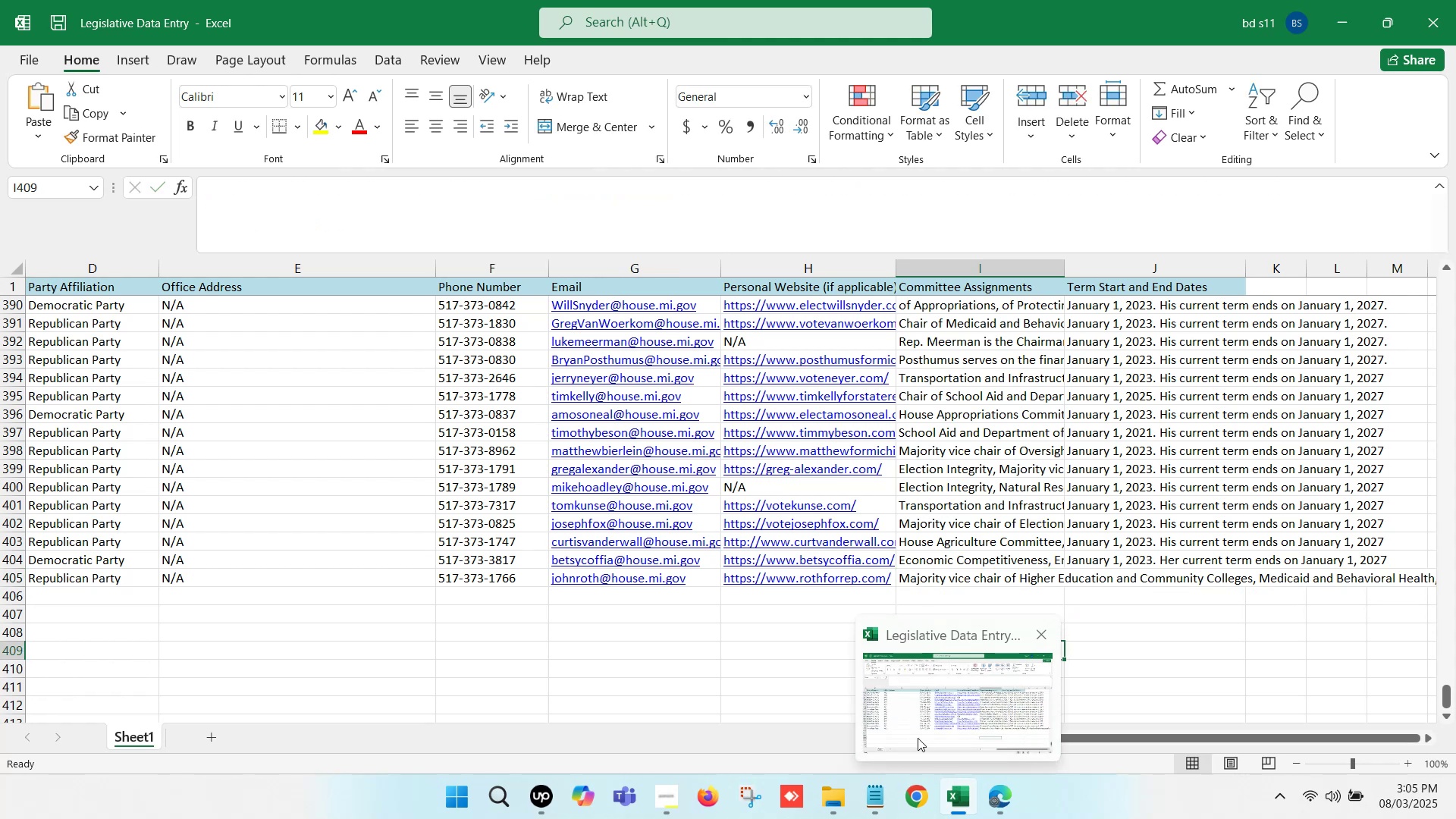 
left_click([1004, 790])
 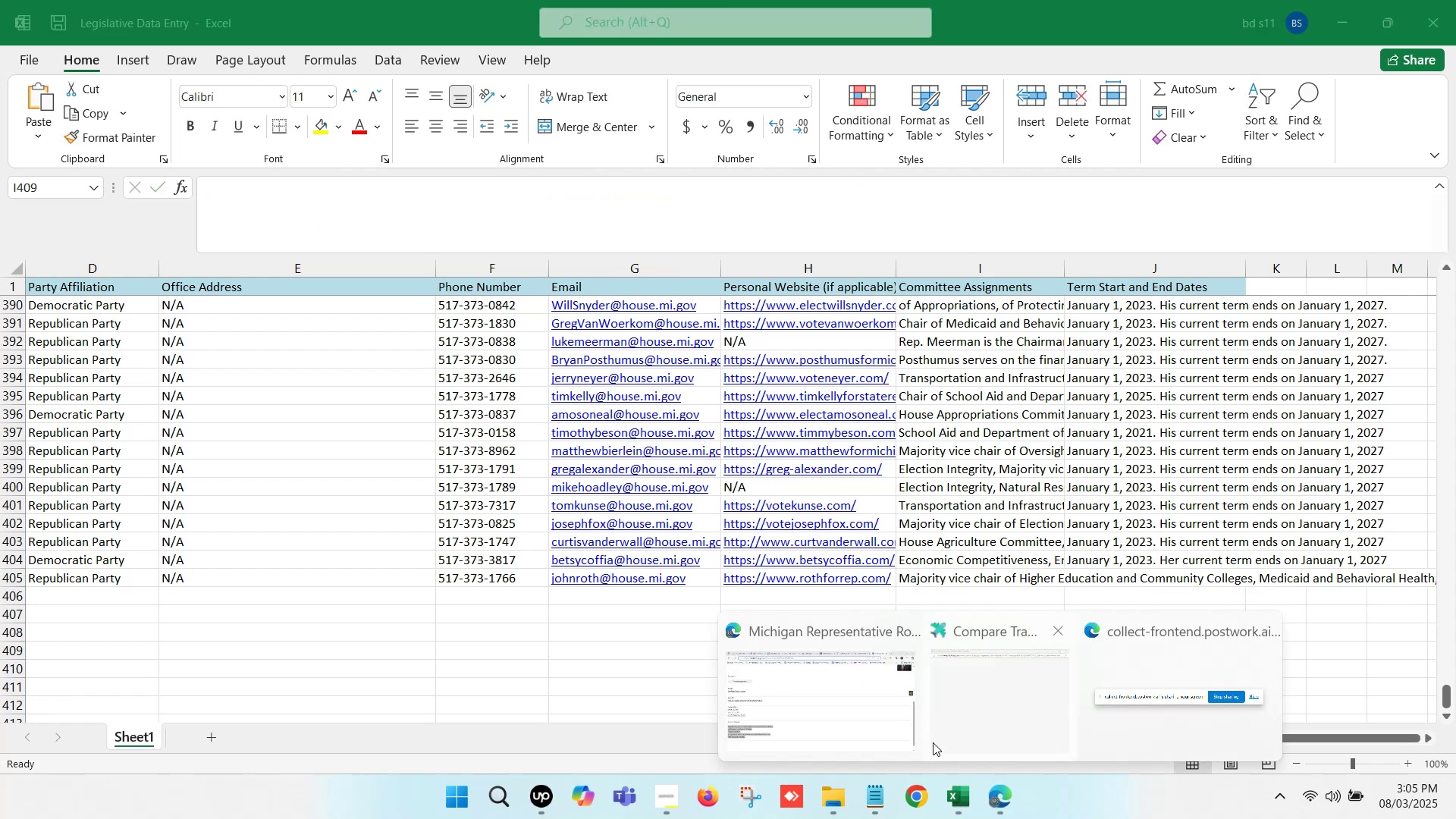 
left_click([863, 712])
 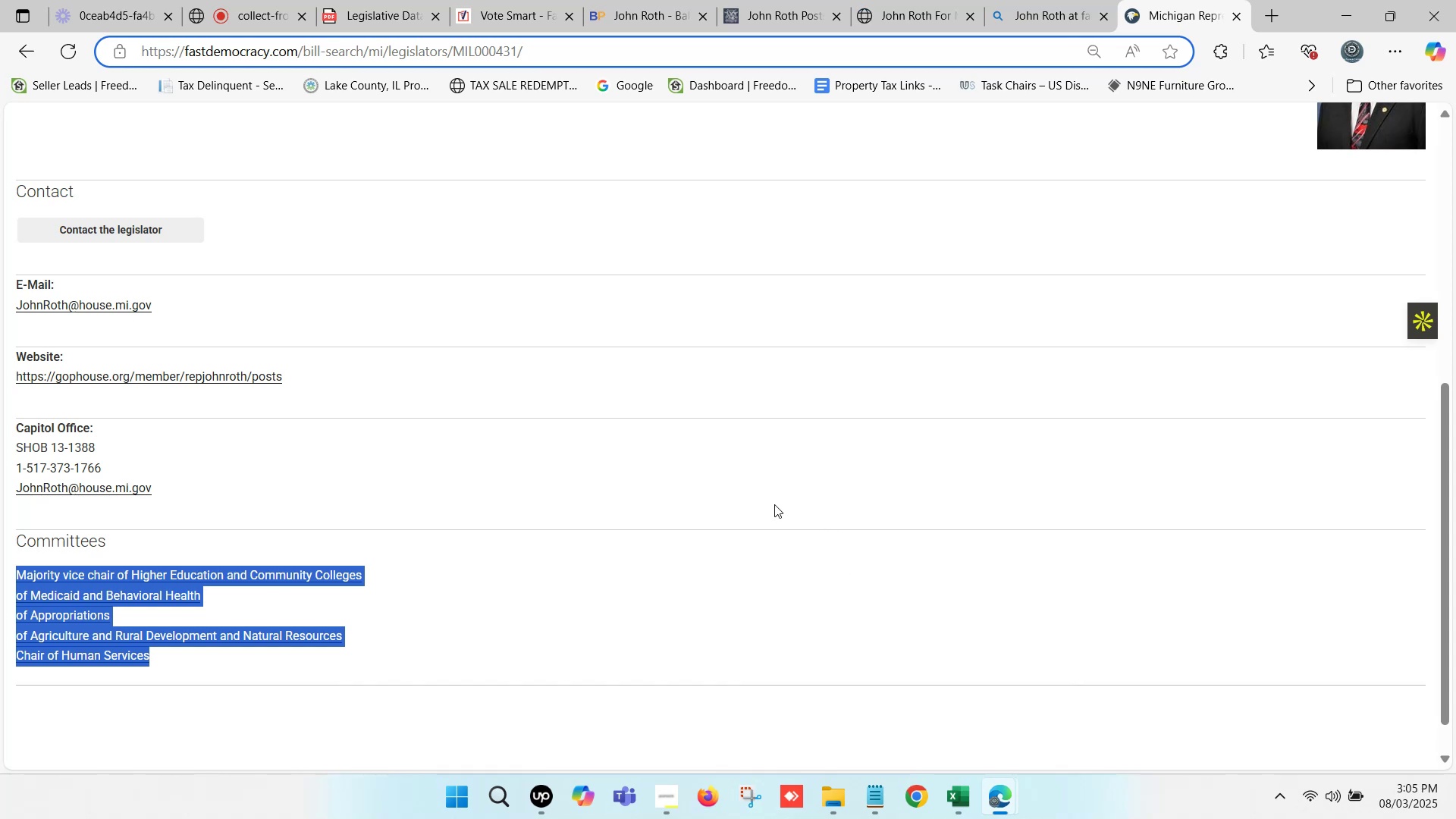 
scroll: coordinate [774, 499], scroll_direction: up, amount: 1.0
 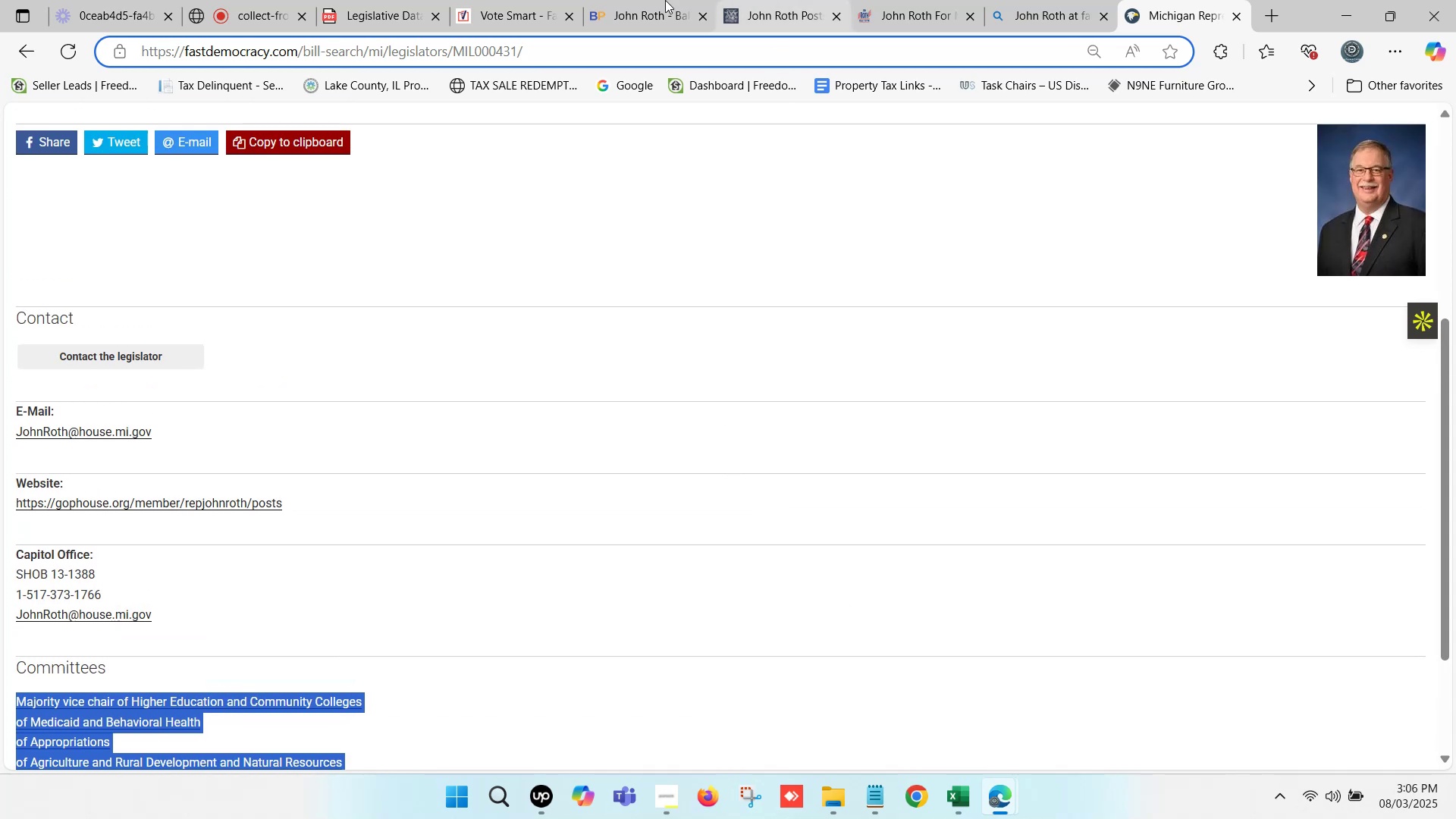 
left_click([642, 0])
 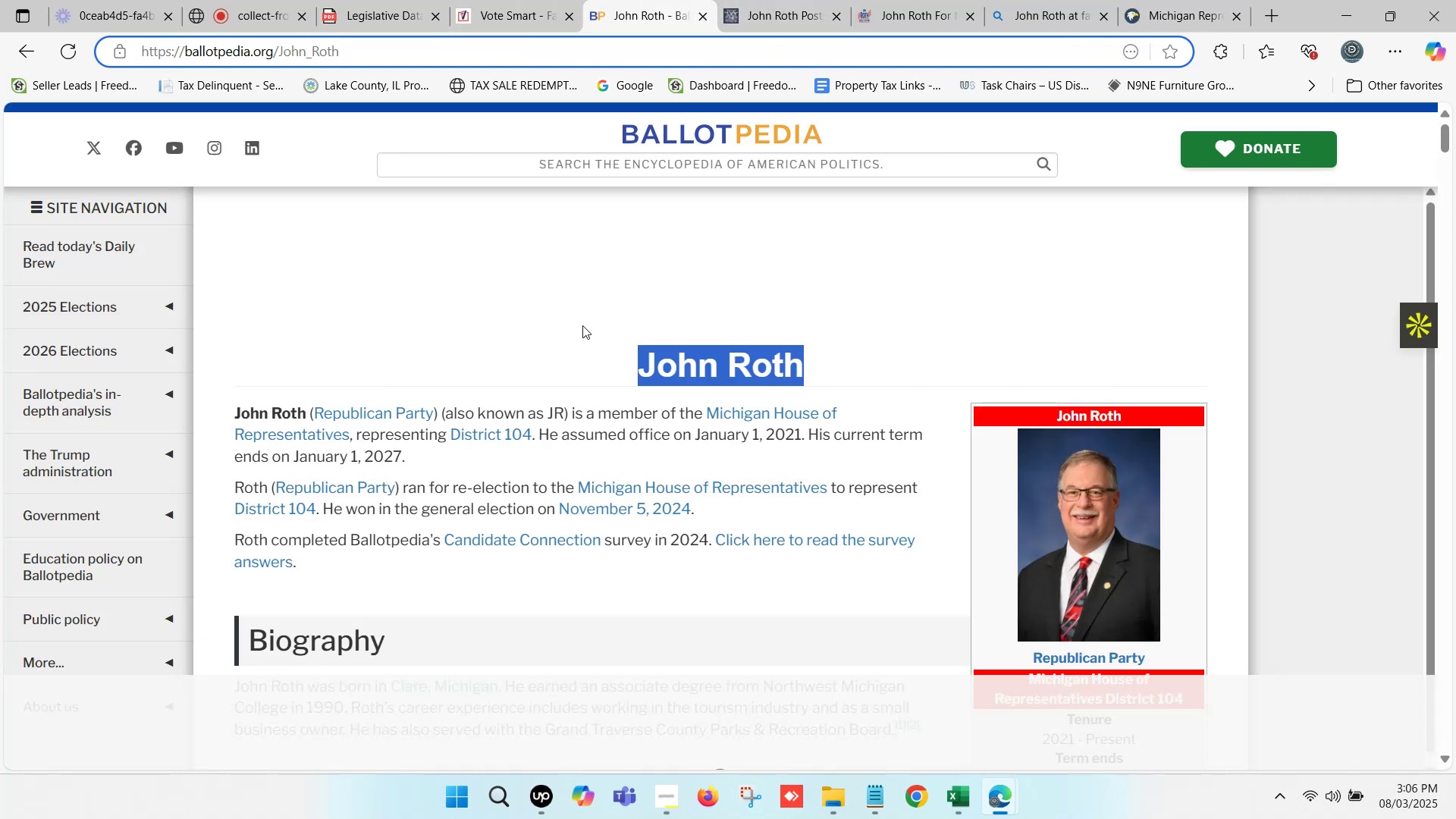 
scroll: coordinate [555, 337], scroll_direction: down, amount: 1.0
 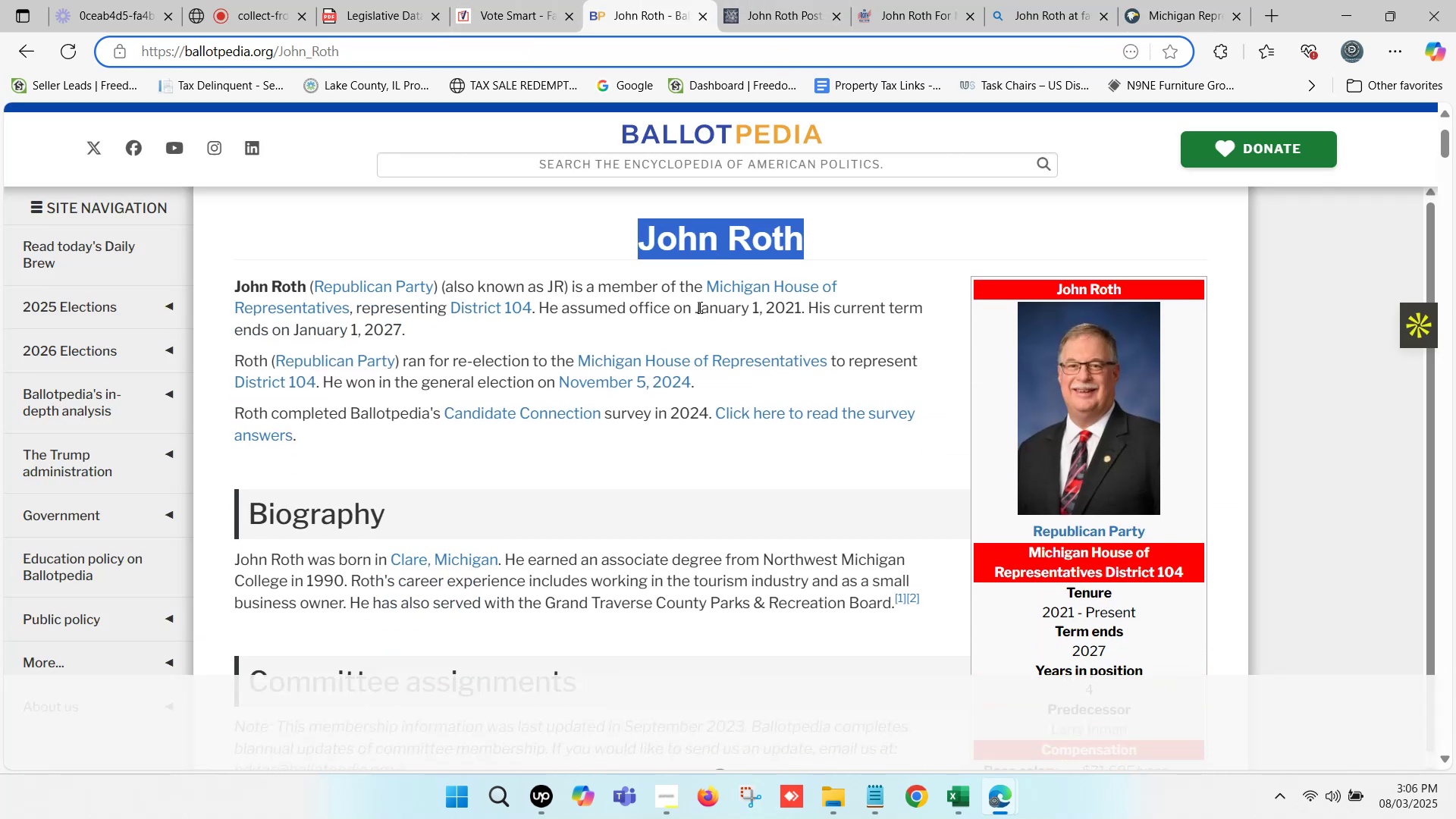 
left_click([698, 304])
 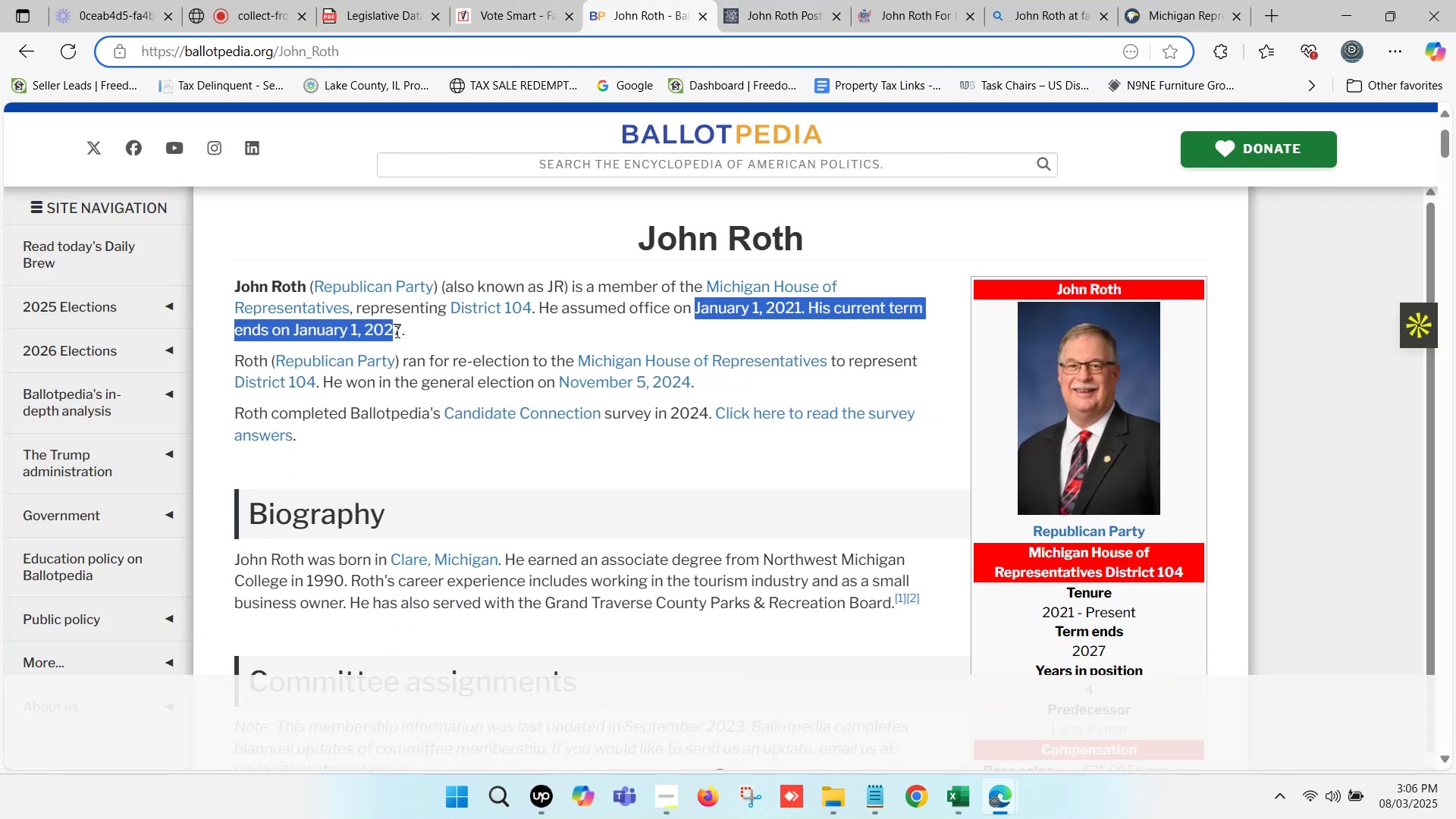 
key(Control+C)
 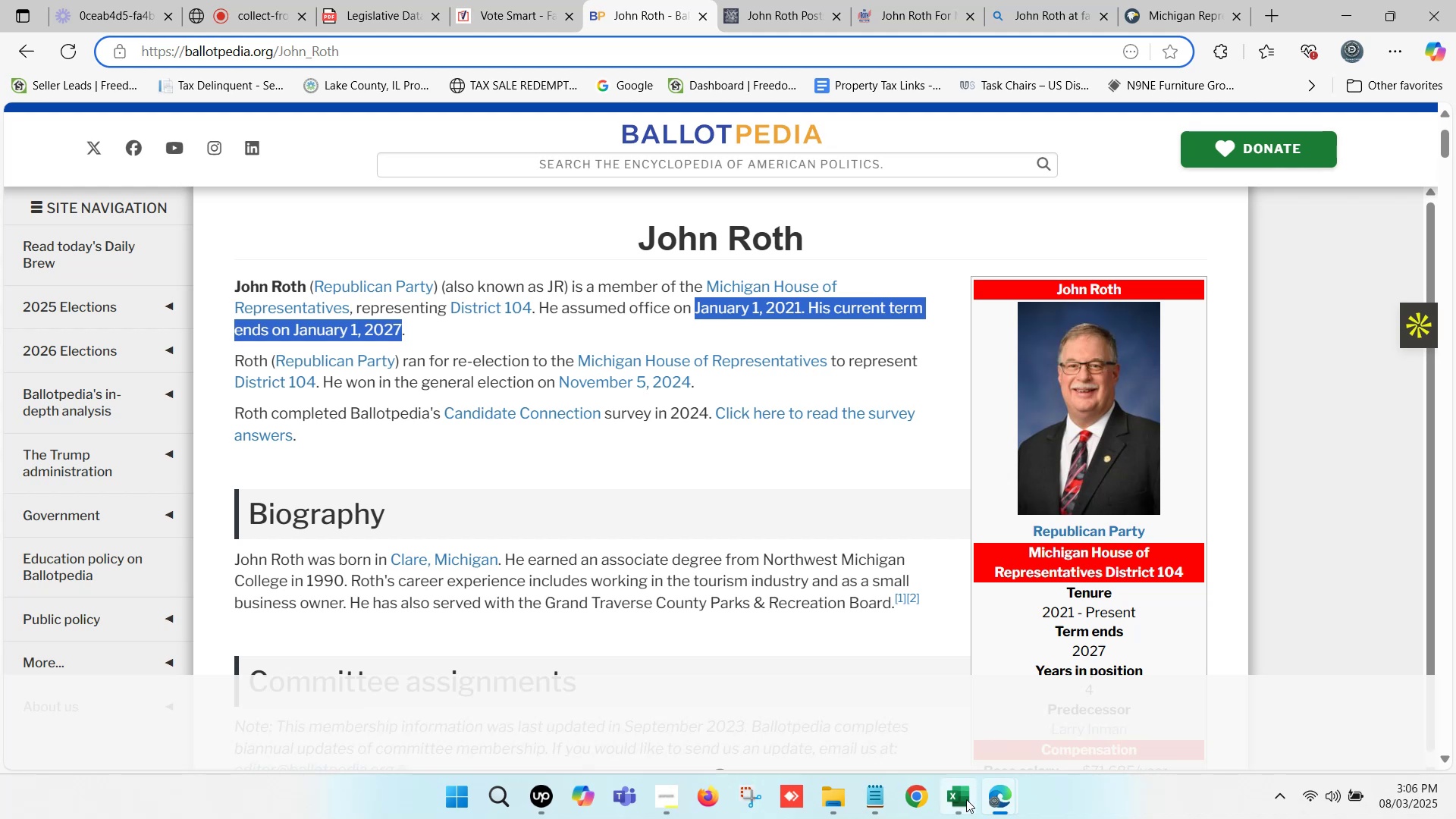 
left_click([962, 805])
 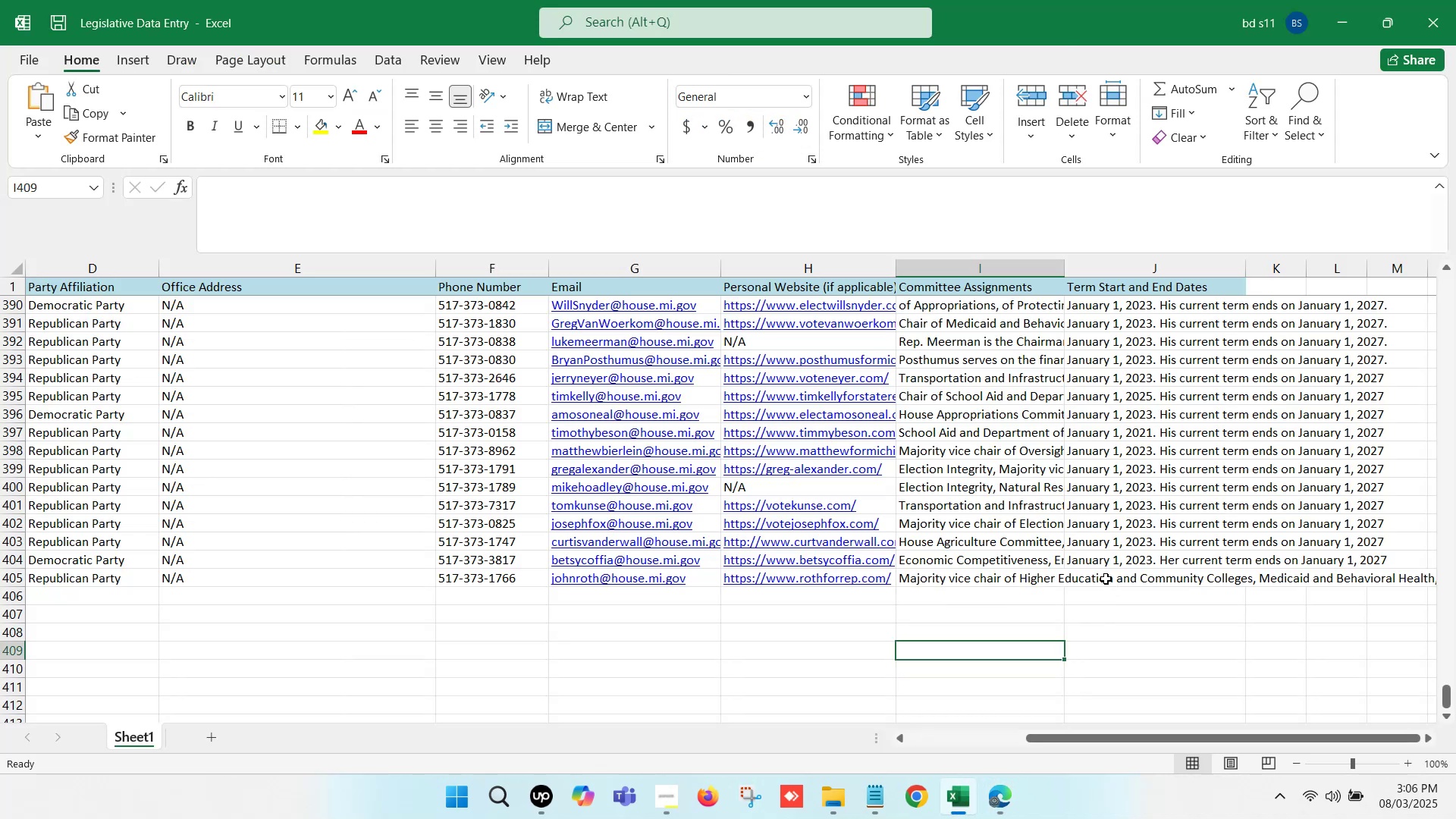 
double_click([1105, 578])
 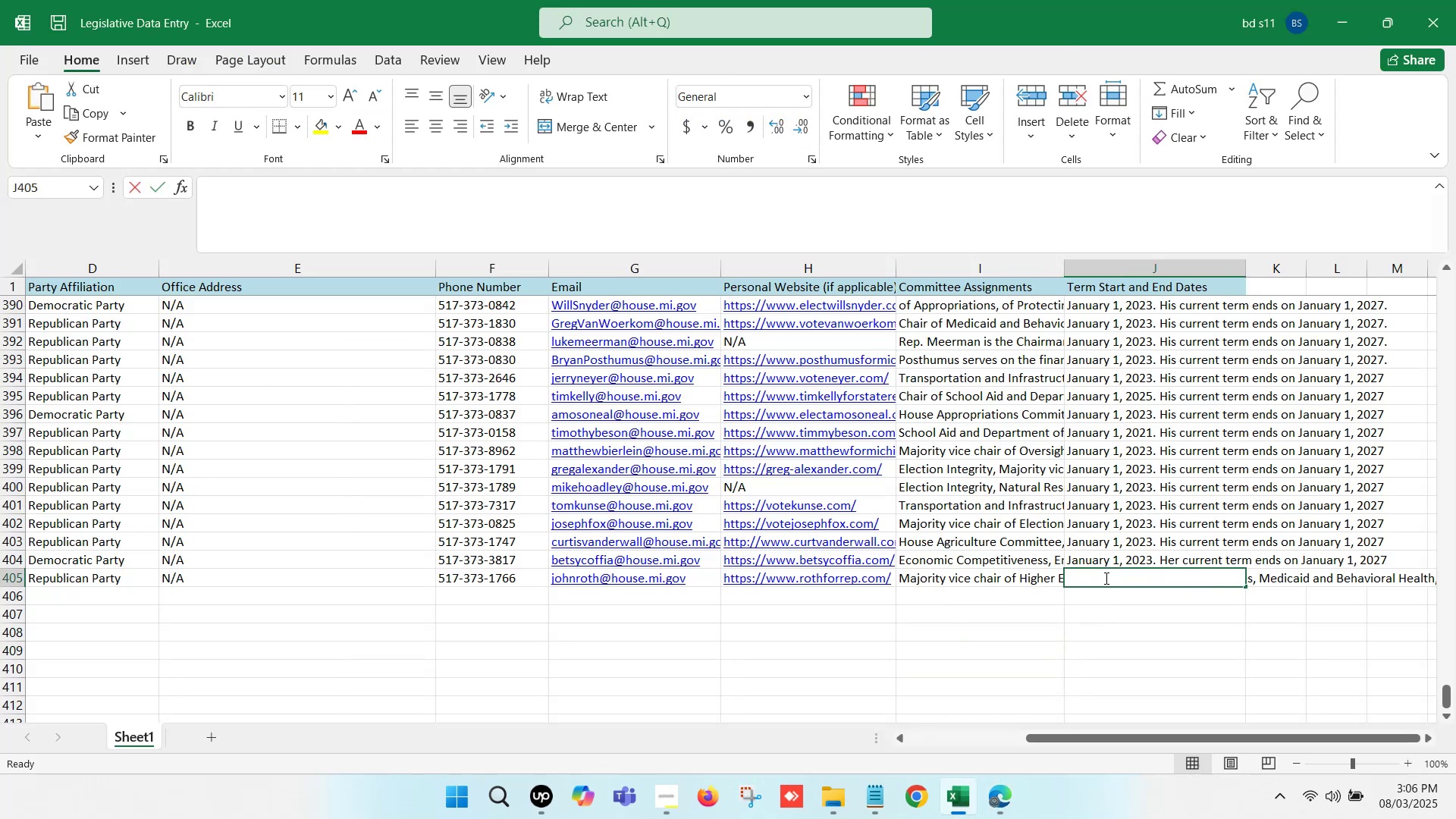 
key(Control+ControlLeft)
 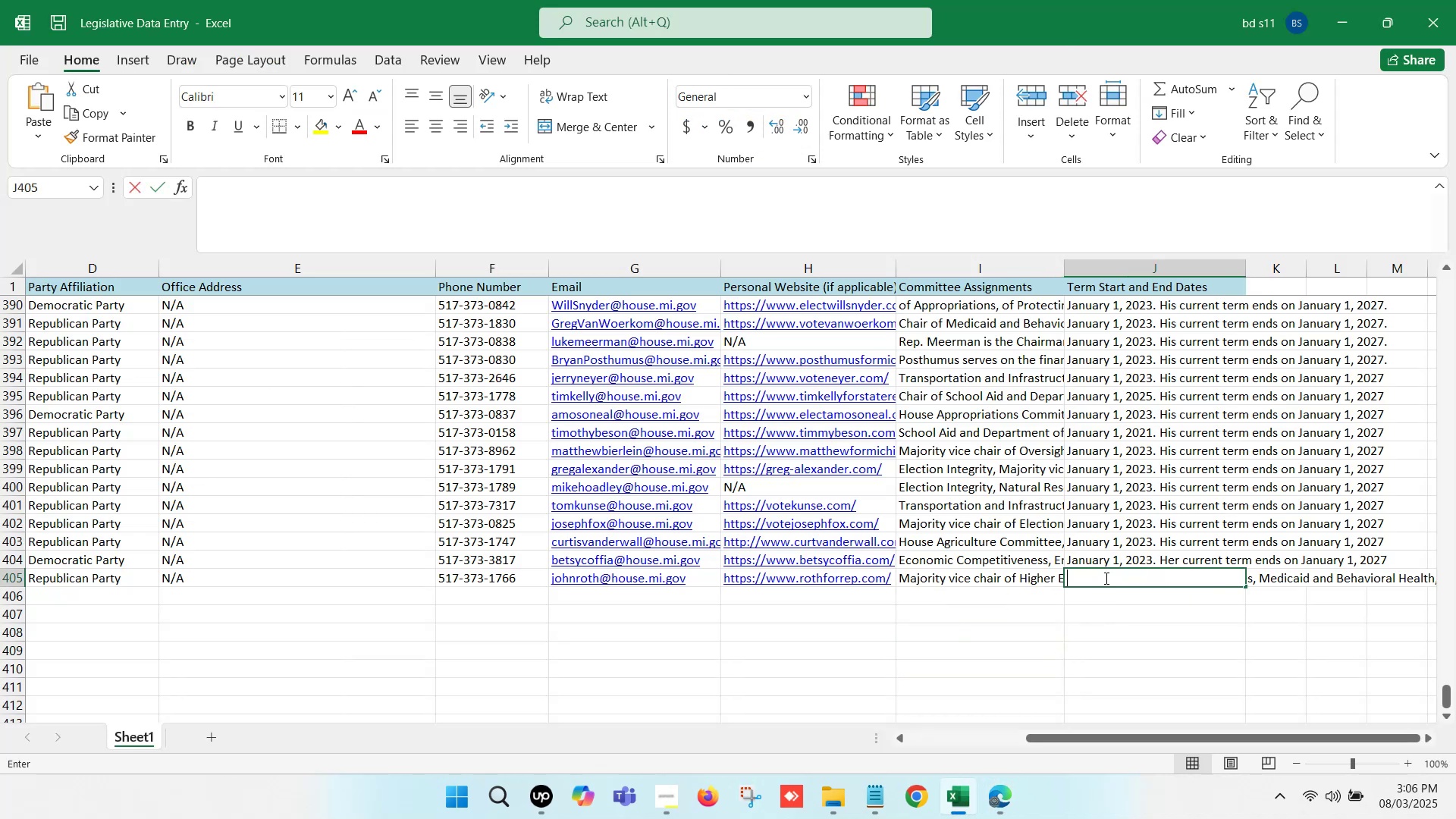 
key(Control+V)
 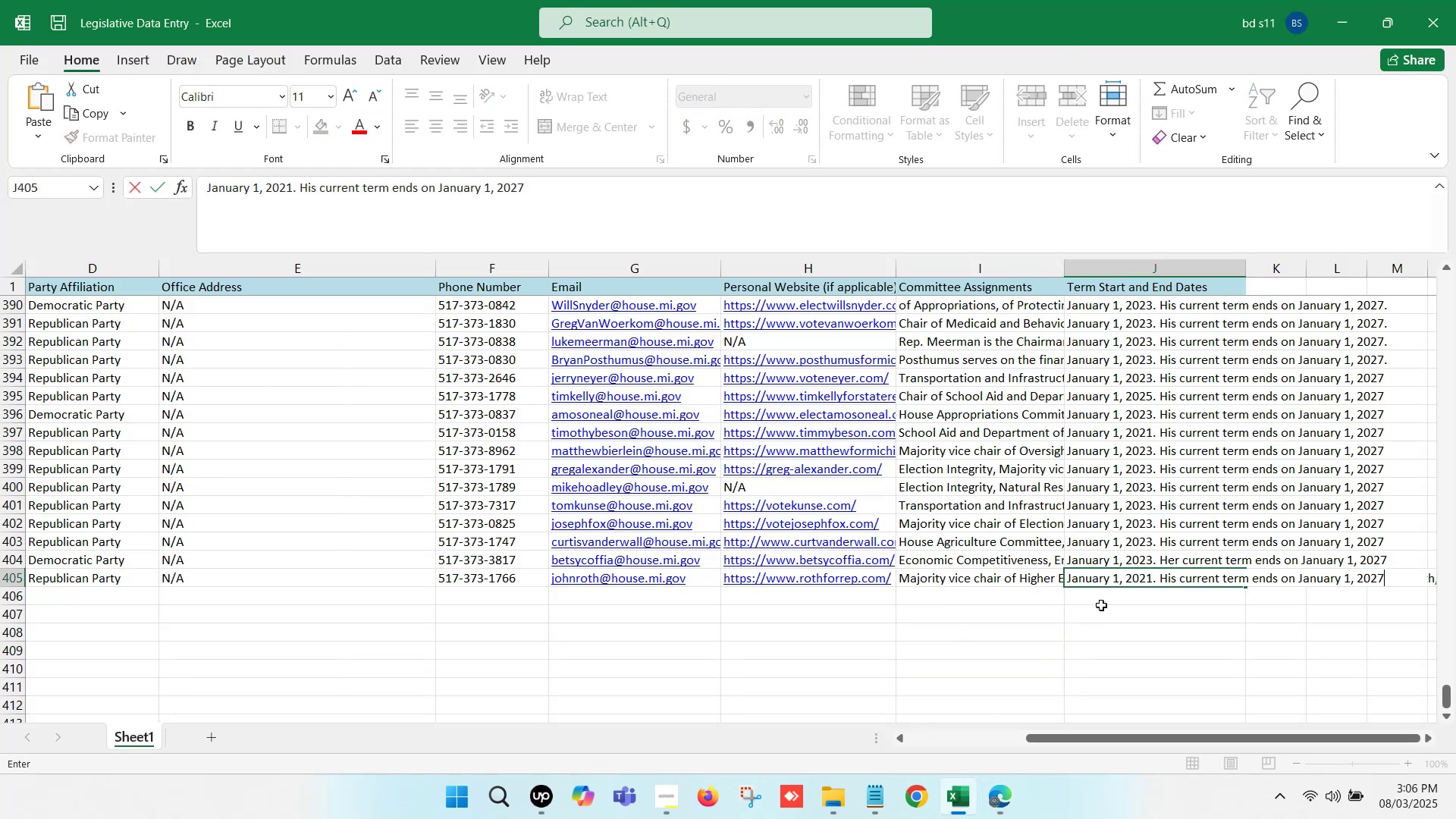 
left_click([1101, 605])
 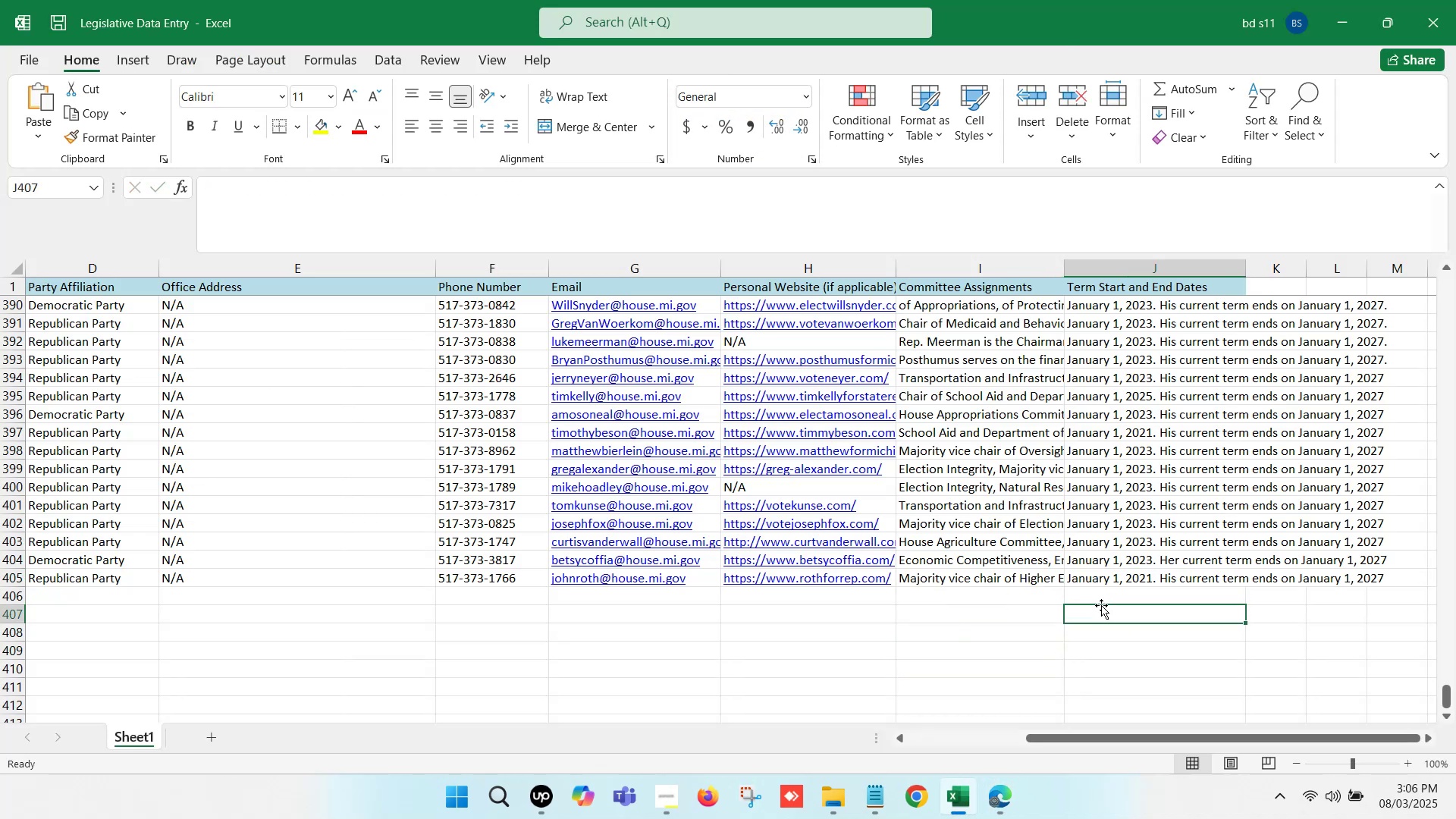 
key(Control+S)
 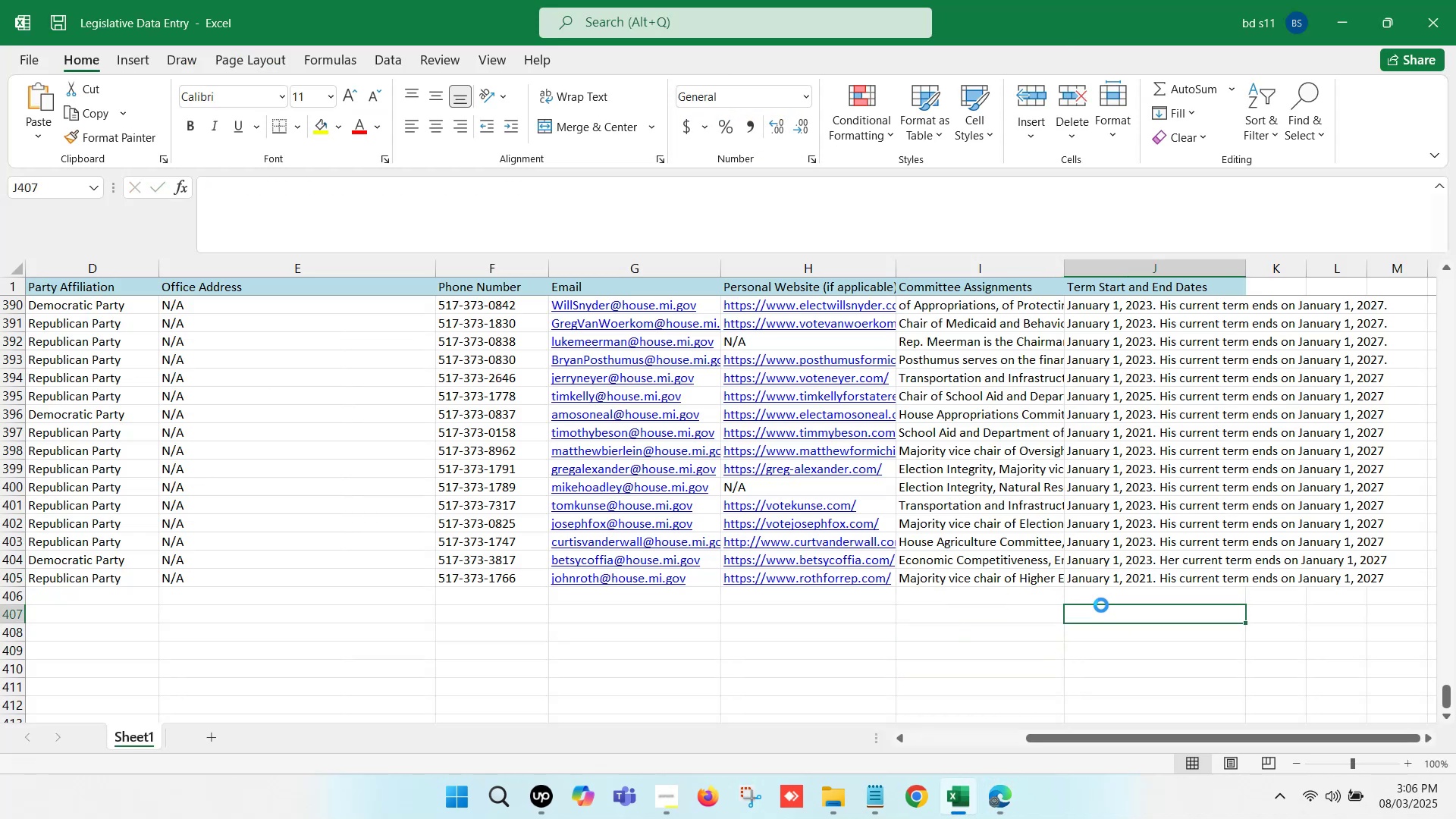 
key(Control+S)
 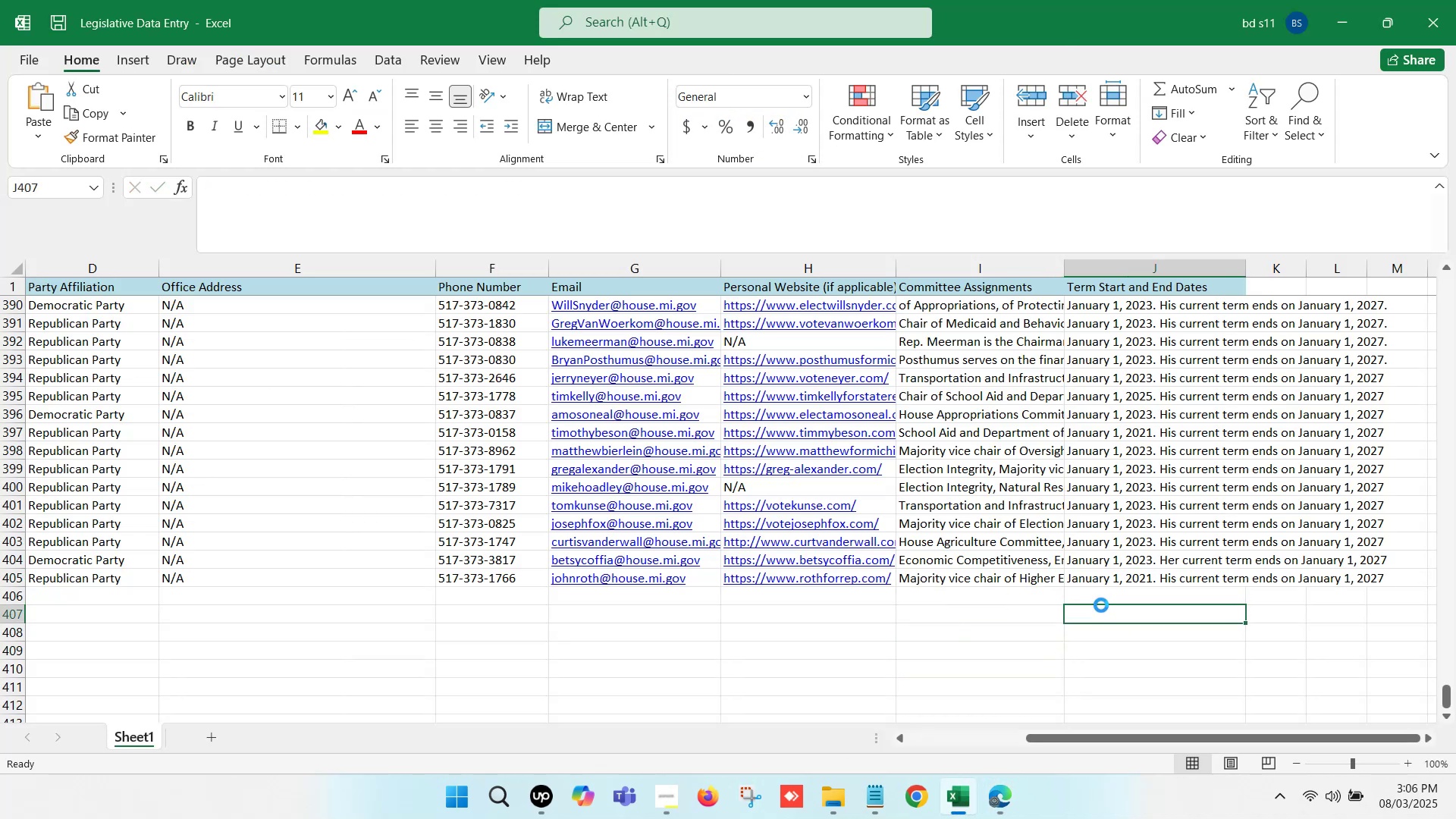 
hold_key(key=ArrowLeft, duration=1.29)
 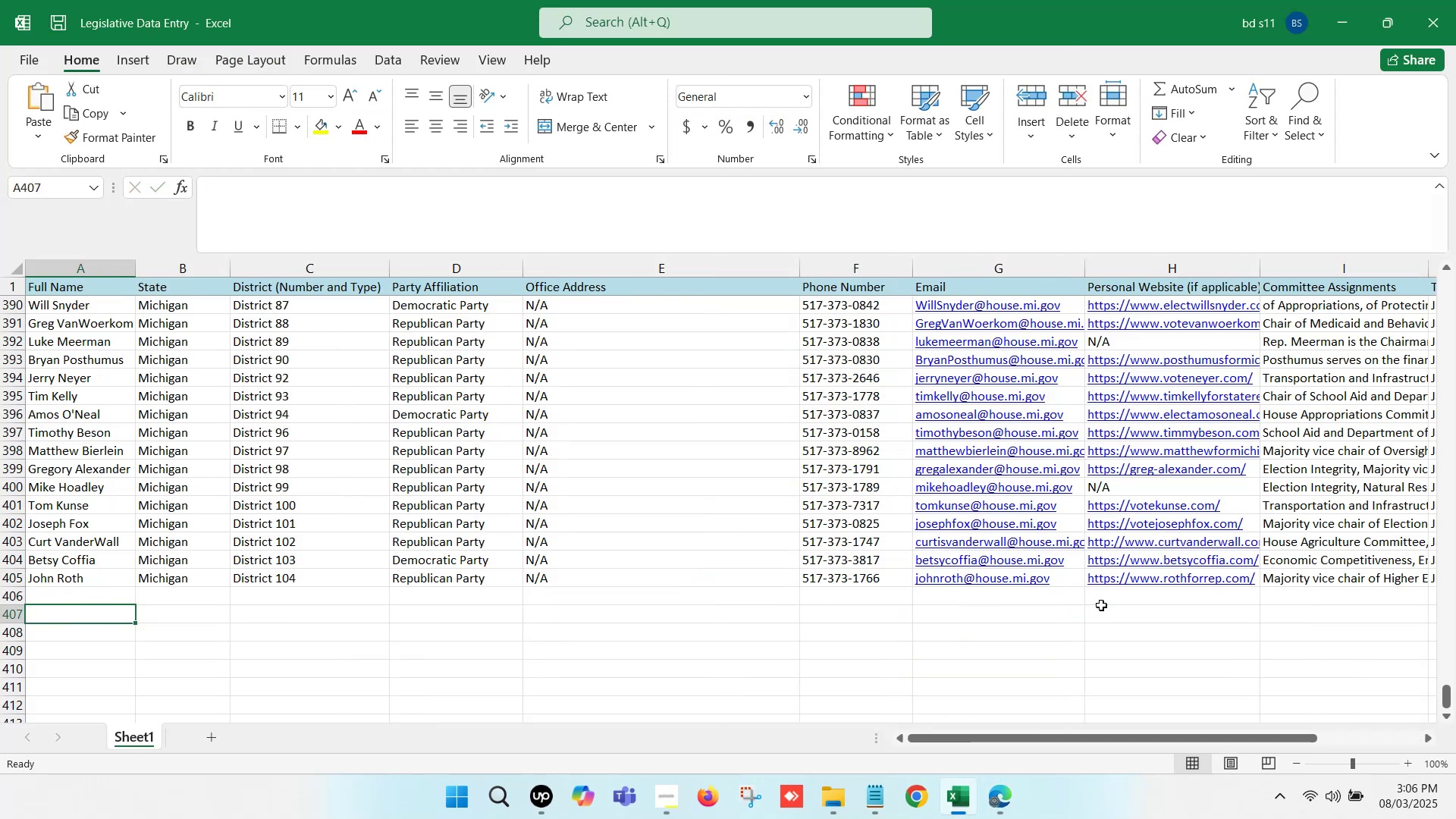 
left_click([642, 601])
 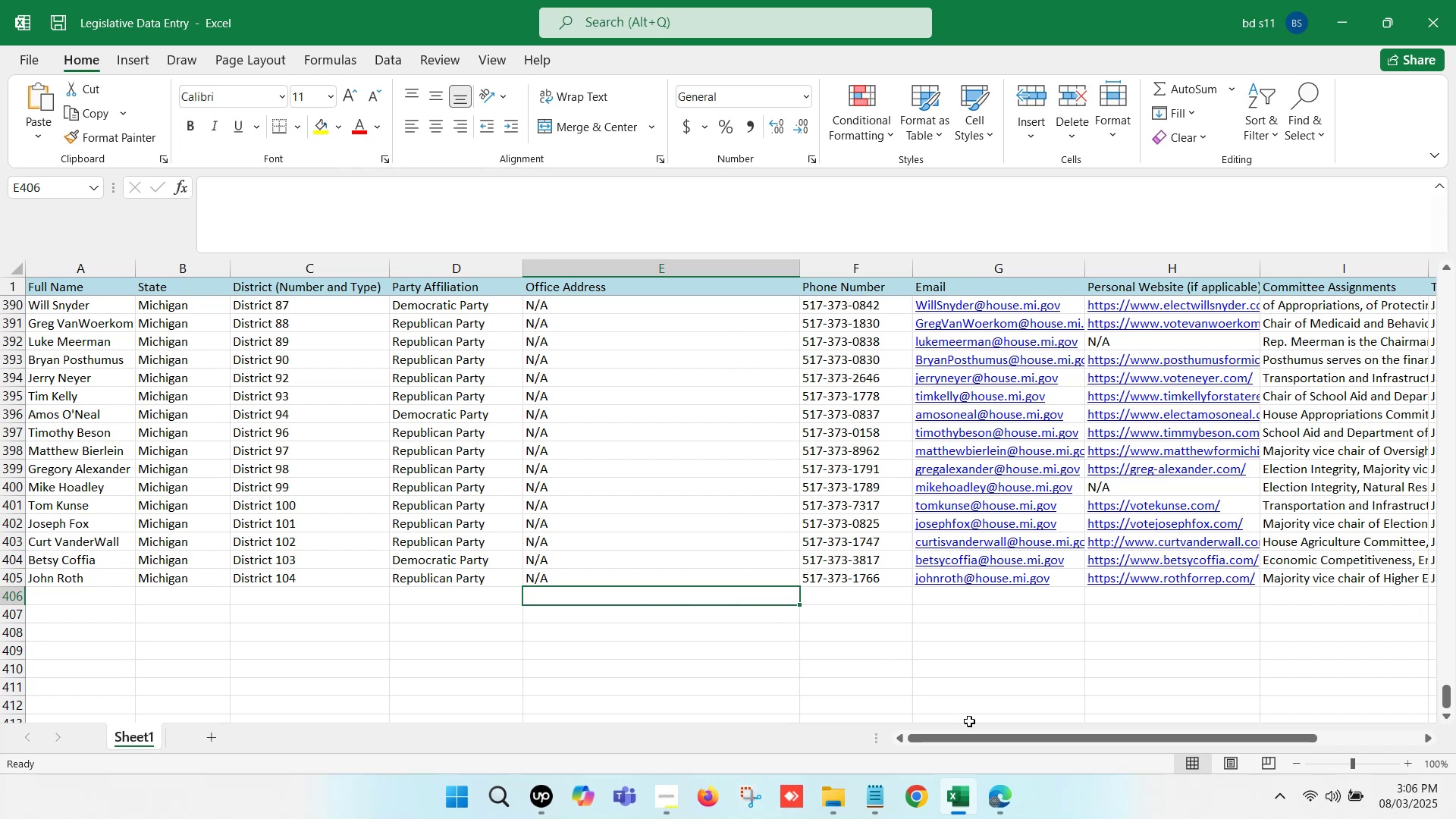 
left_click([997, 783])
 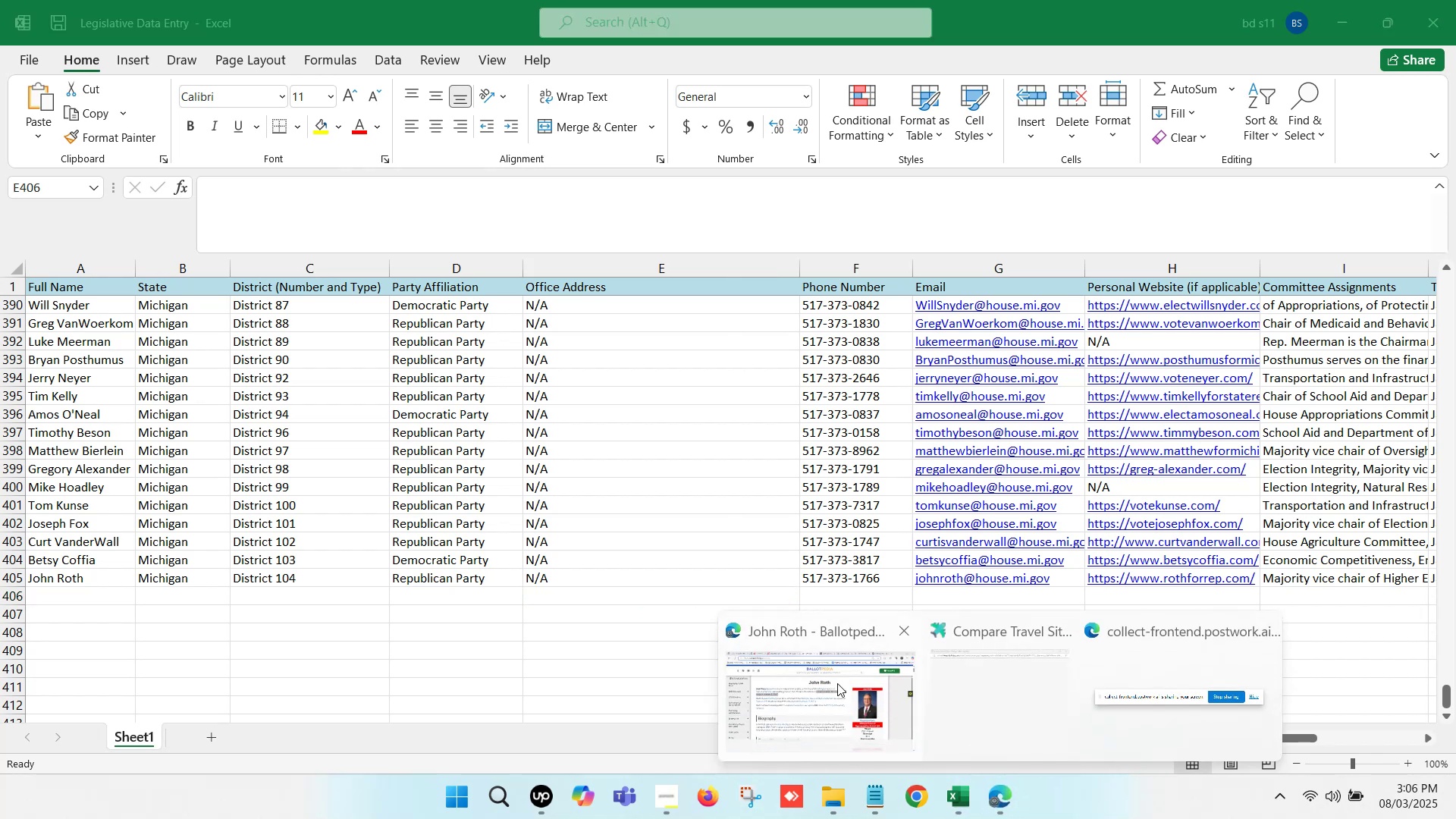 
left_click([837, 683])
 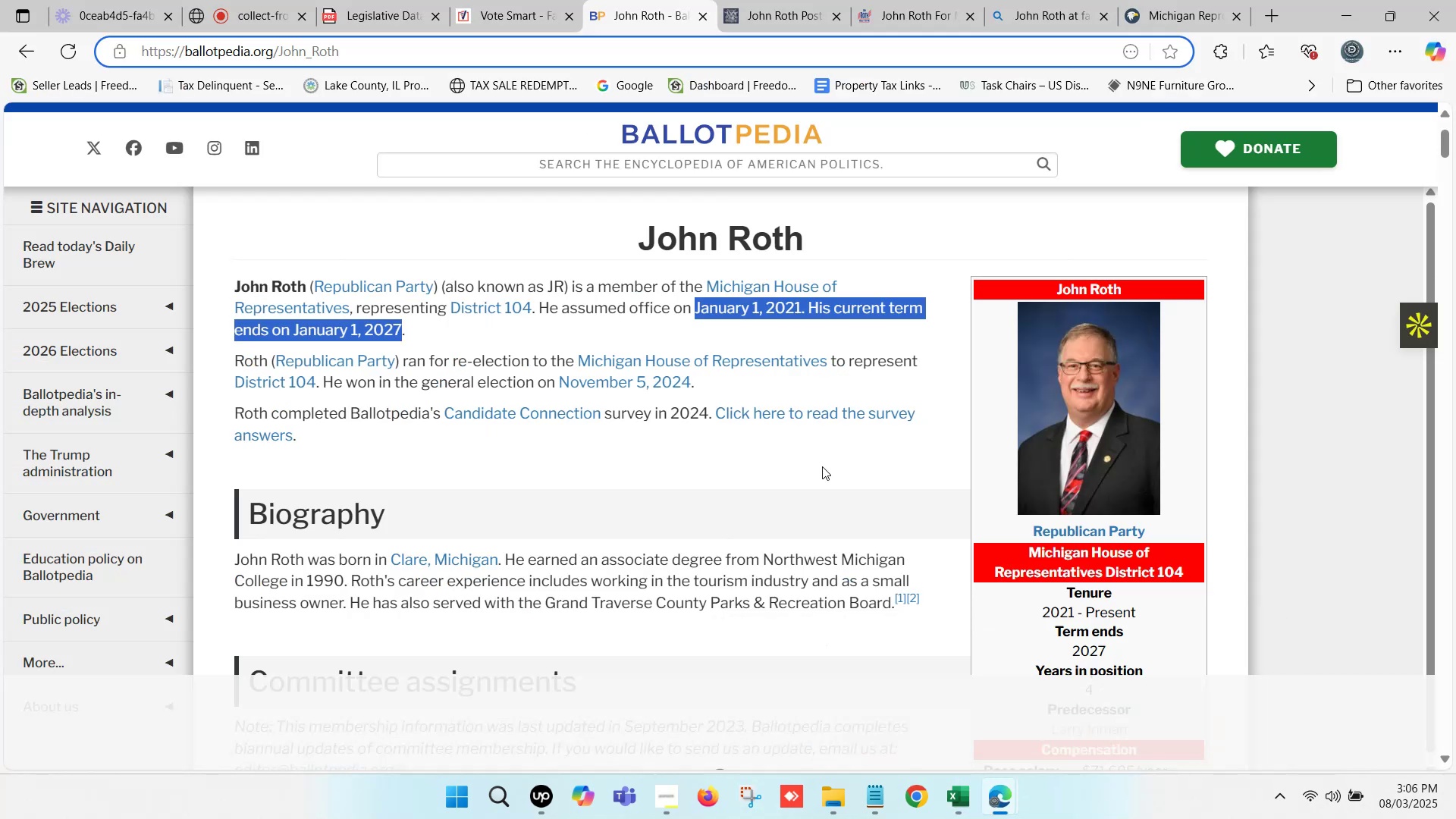 
scroll: coordinate [832, 451], scroll_direction: up, amount: 1.0
 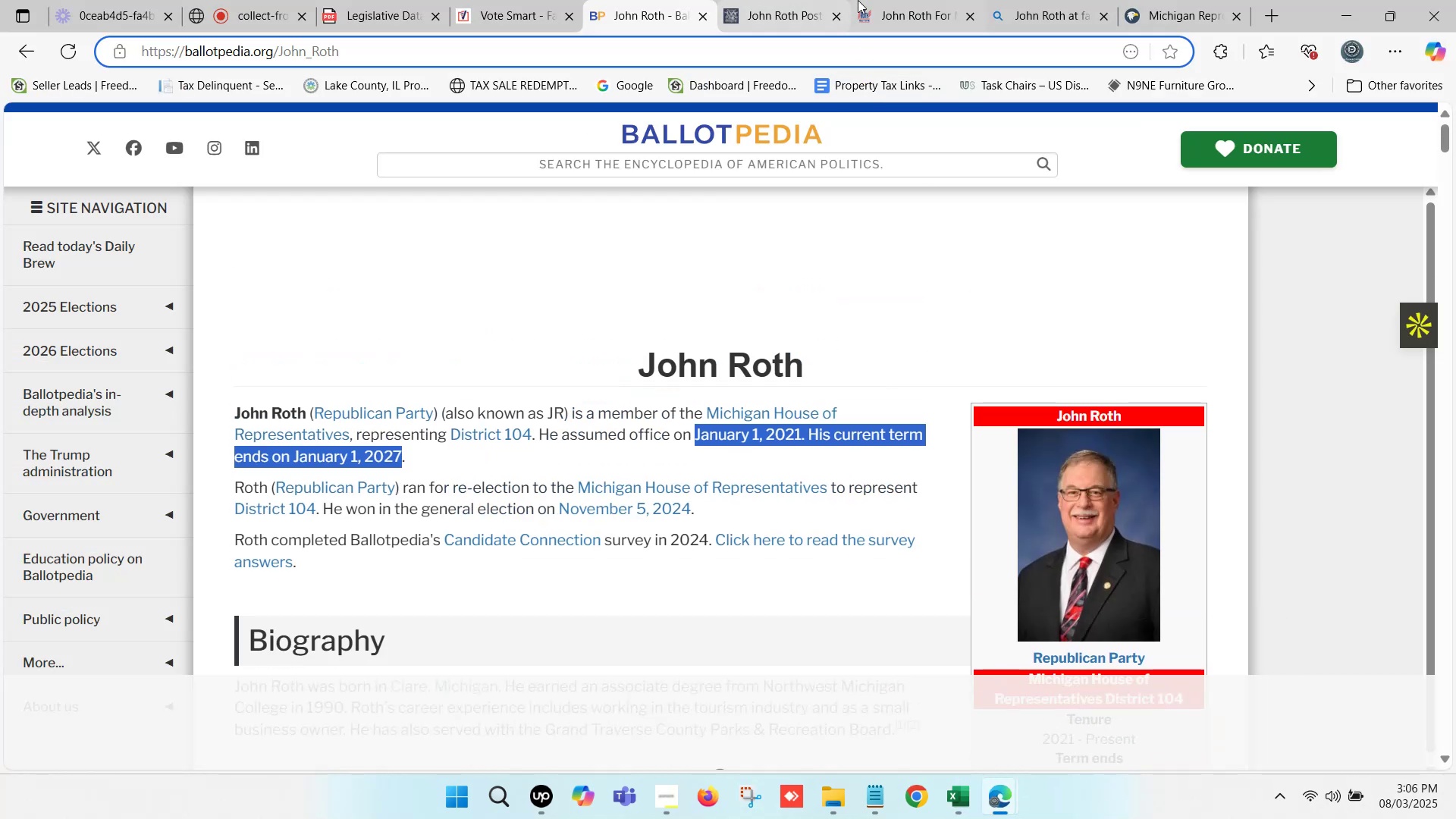 
left_click([851, 0])
 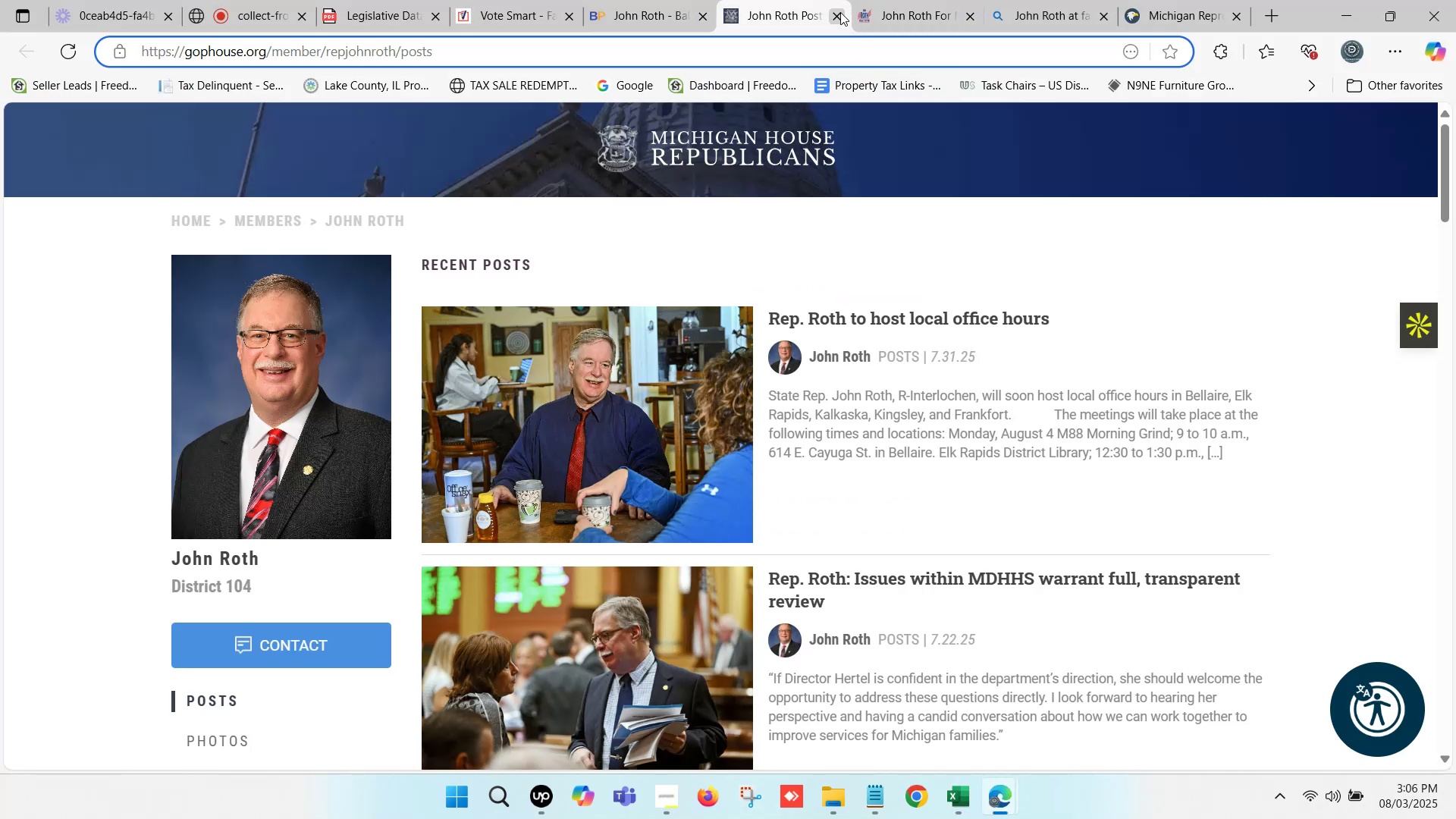 
left_click([839, 13])
 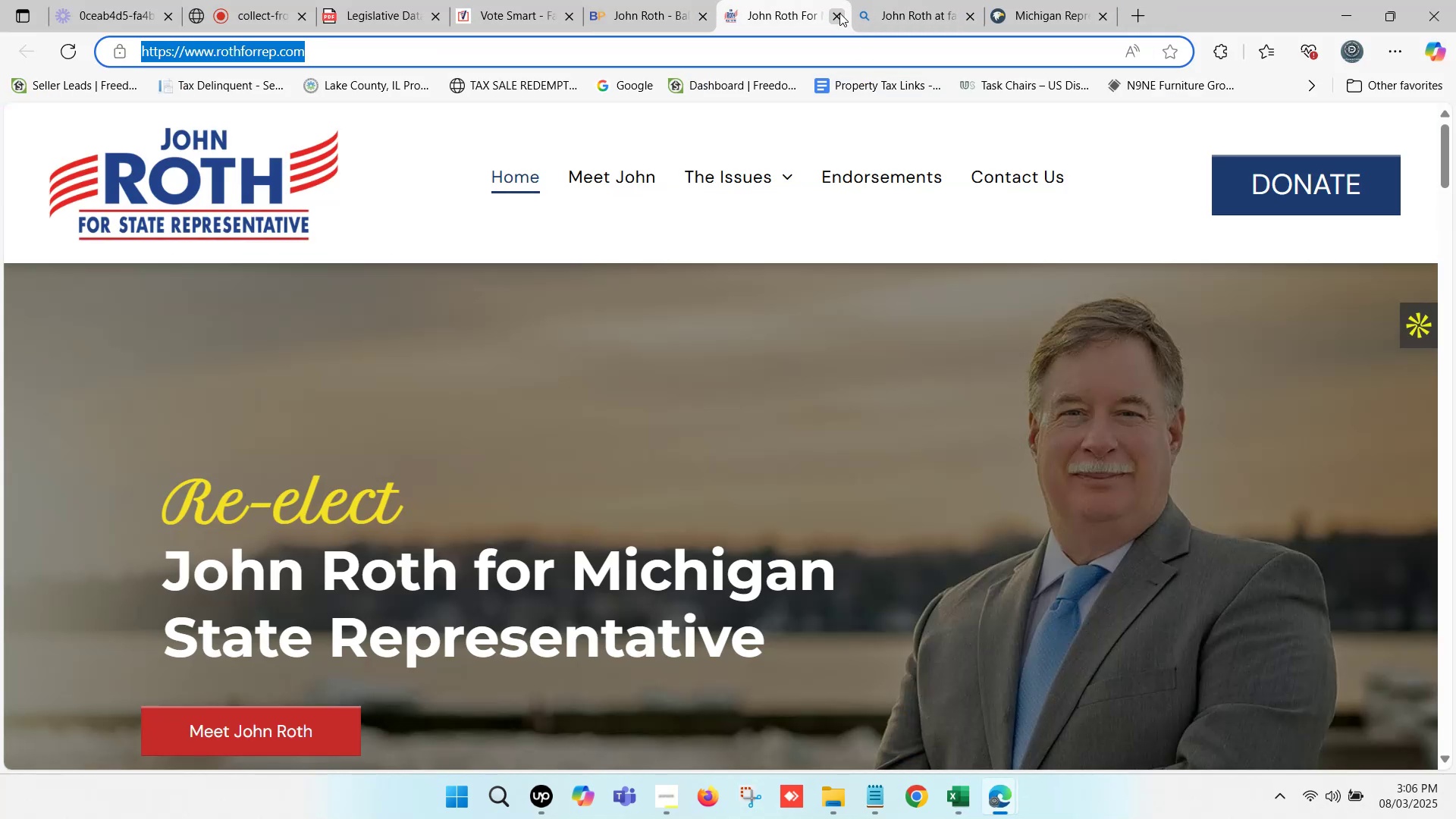 
left_click([839, 13])
 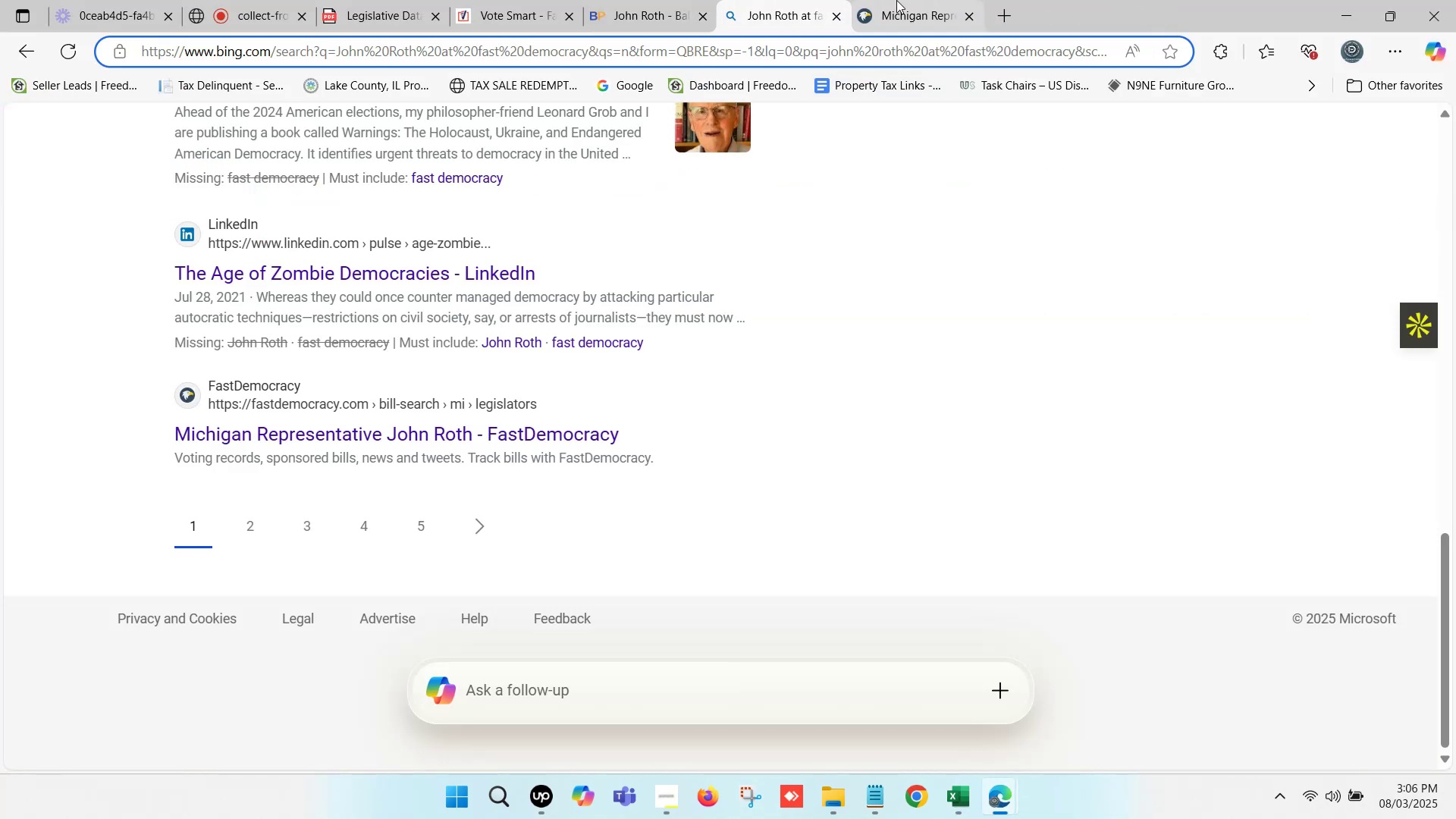 
left_click([901, 0])
 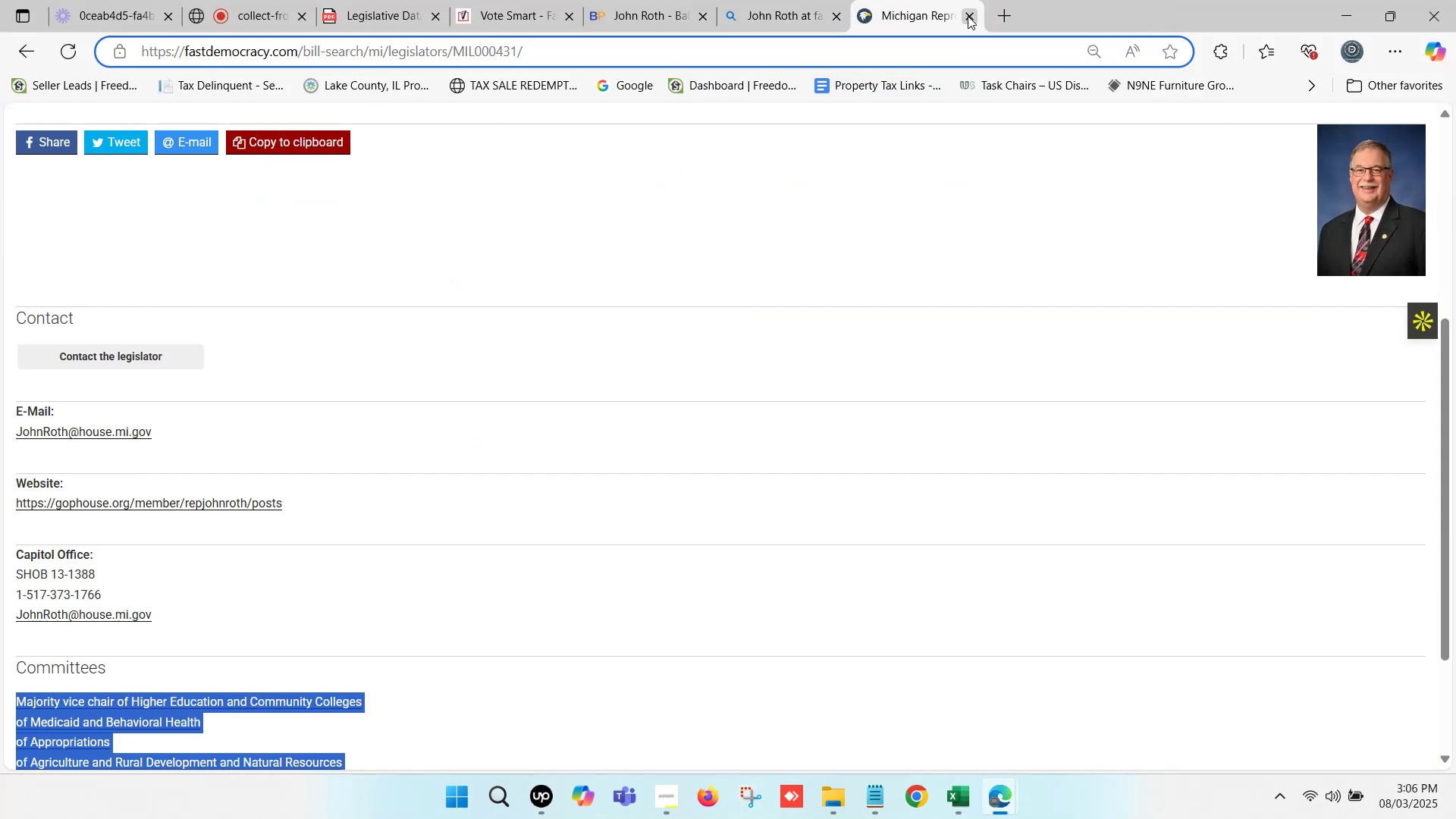 
left_click([969, 14])
 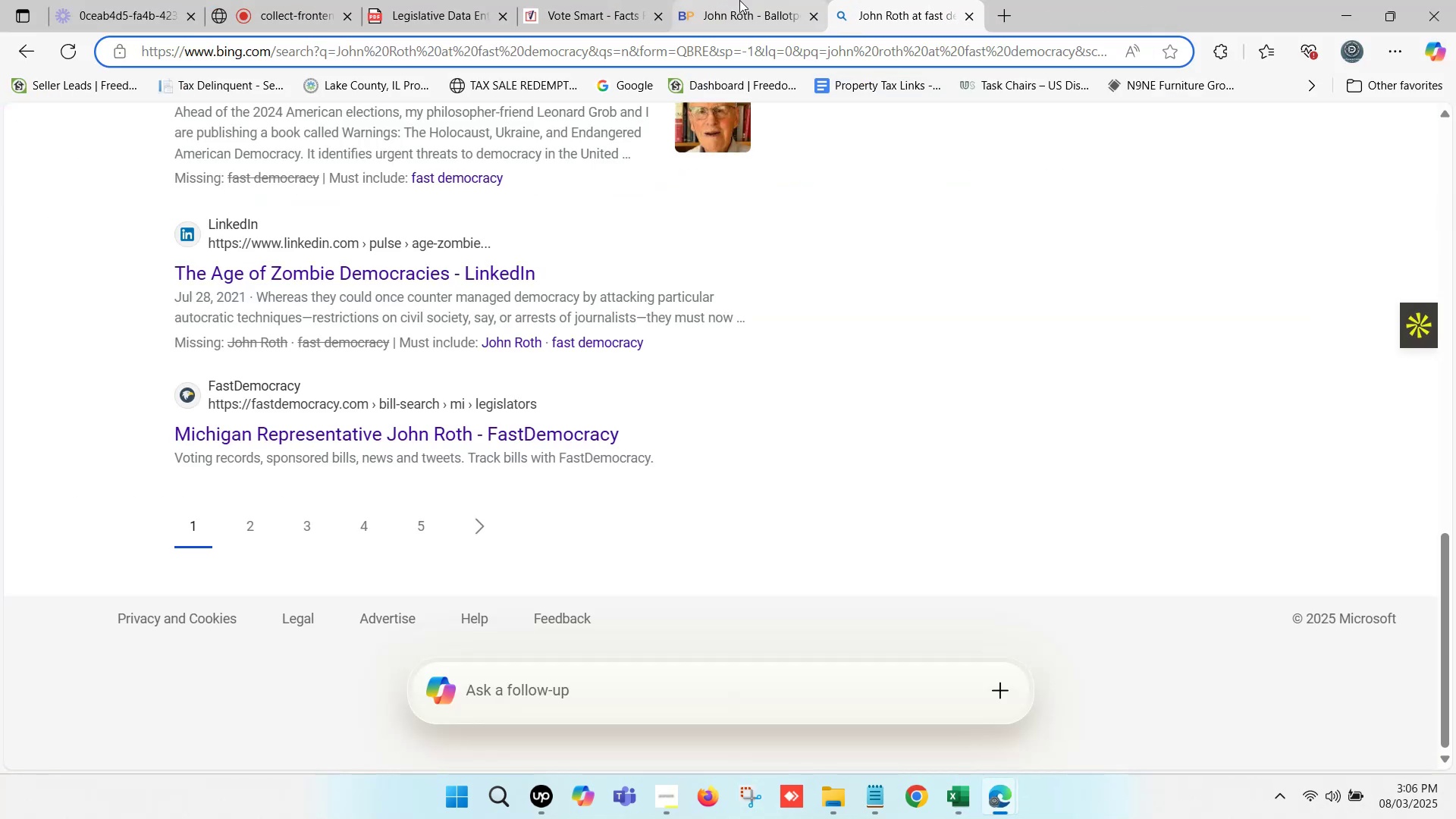 
left_click([607, 0])
 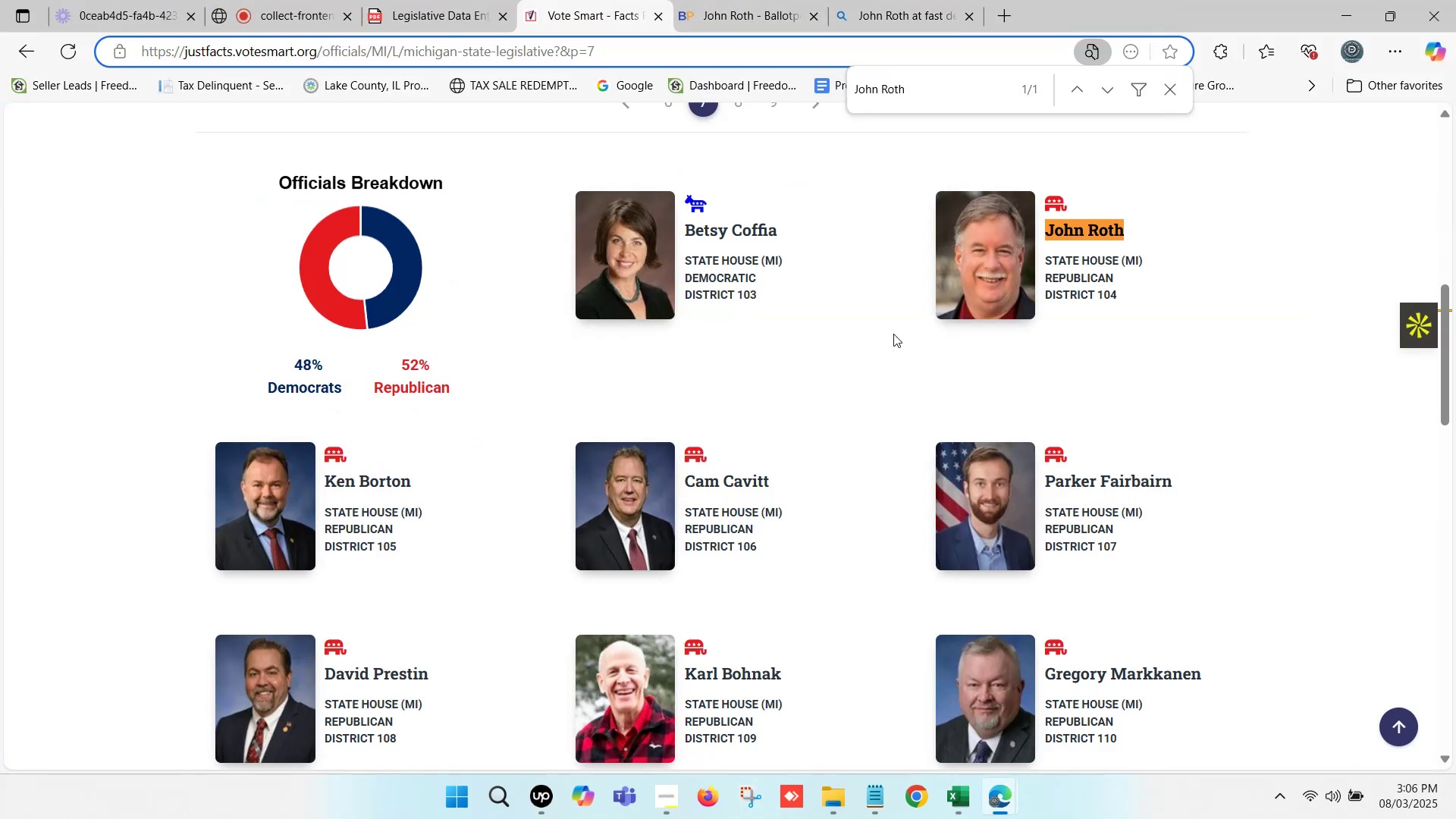 
scroll: coordinate [761, 357], scroll_direction: down, amount: 1.0
 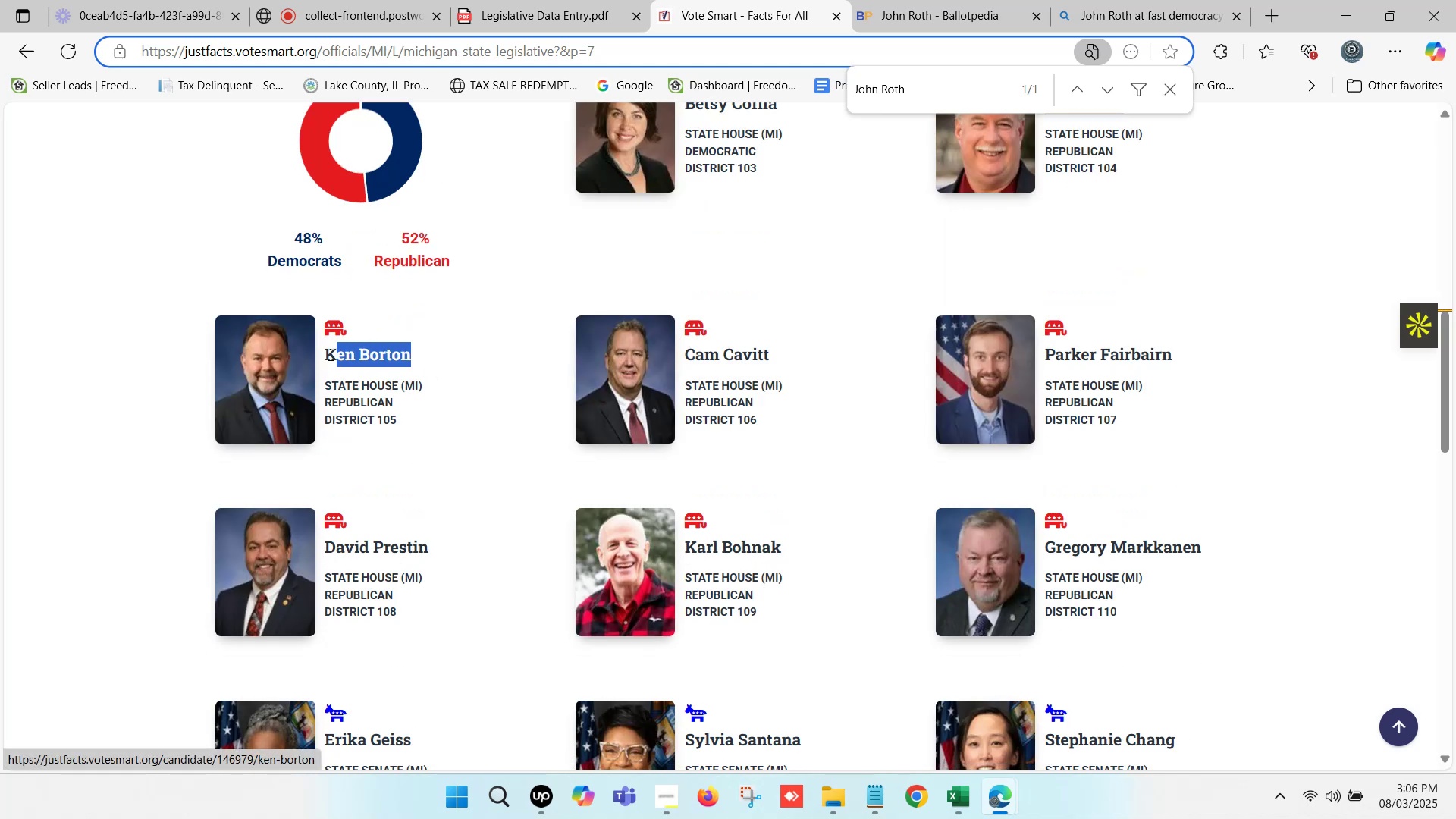 
key(Control+C)
 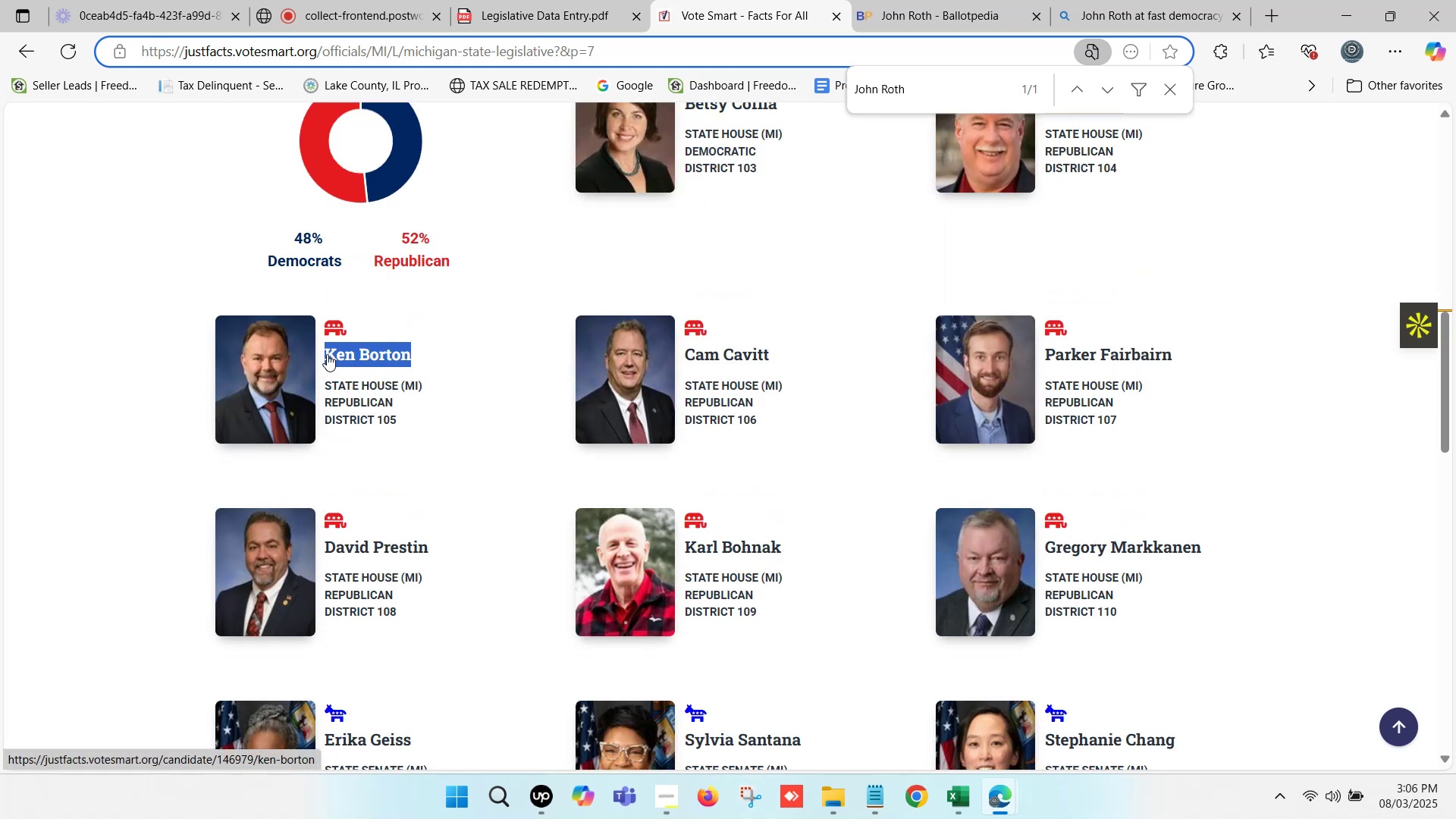 
key(Control+F)
 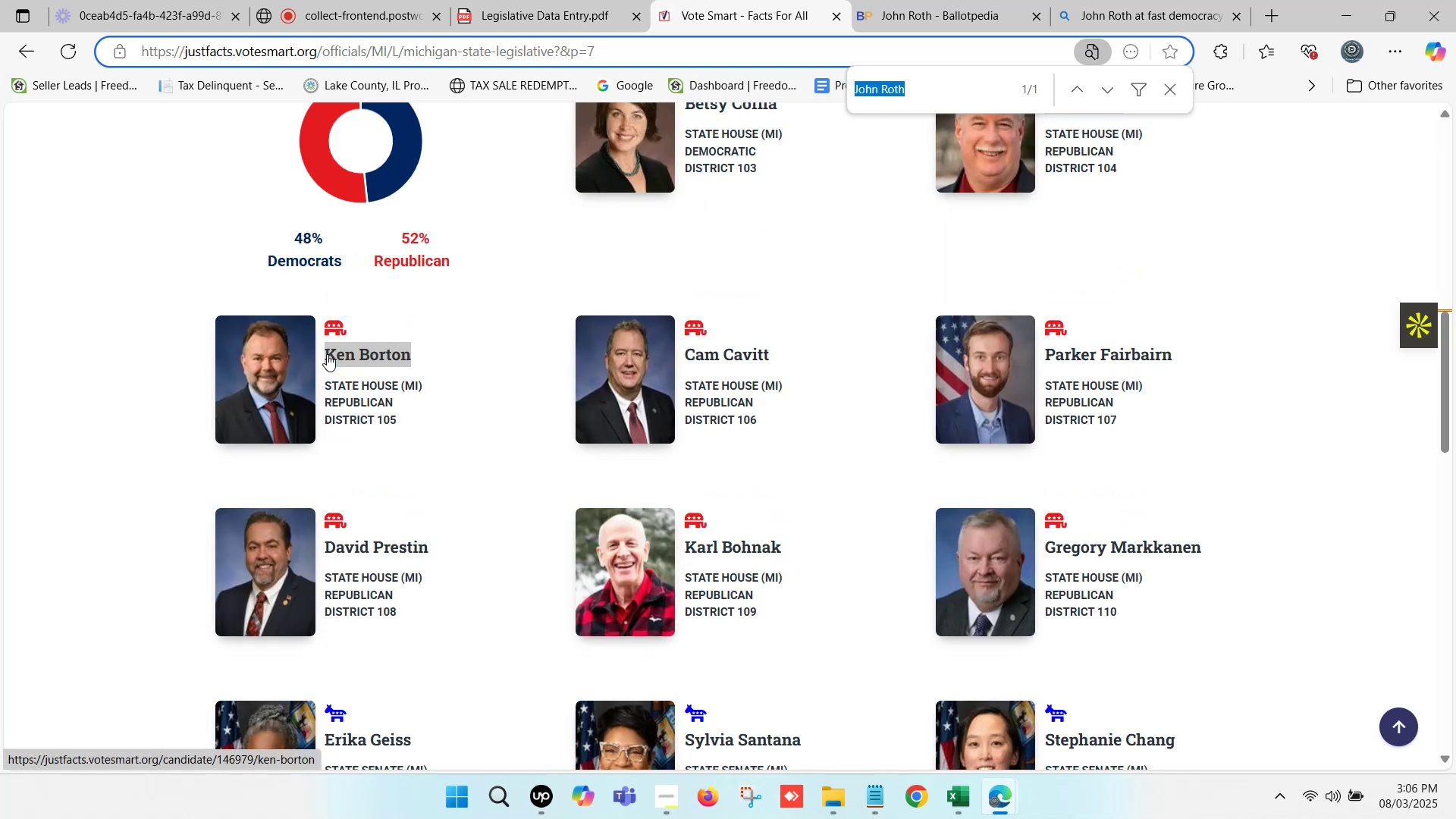 
key(Control+V)
 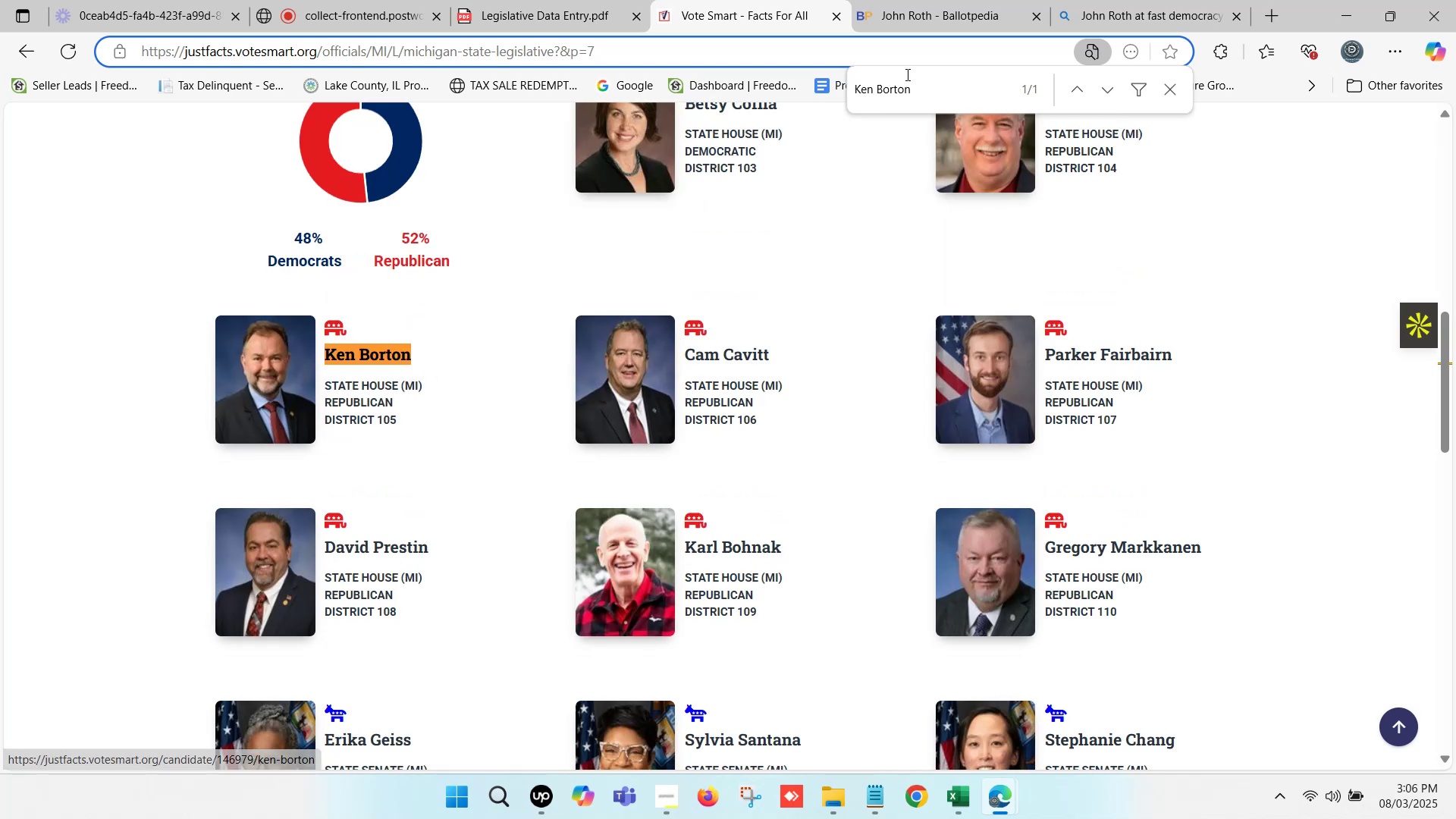 
left_click([921, 0])
 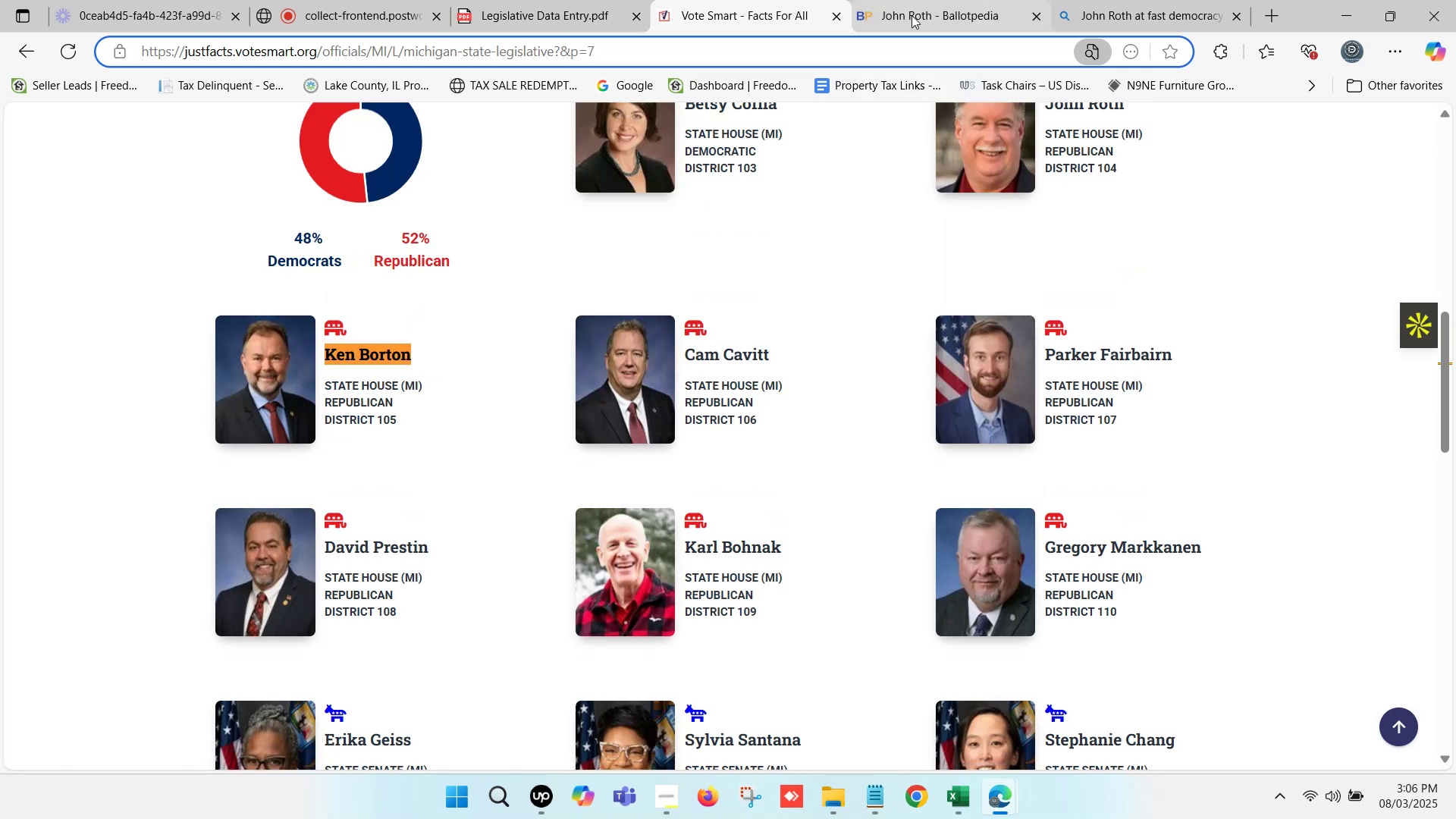 
scroll: coordinate [675, 215], scroll_direction: up, amount: 6.0
 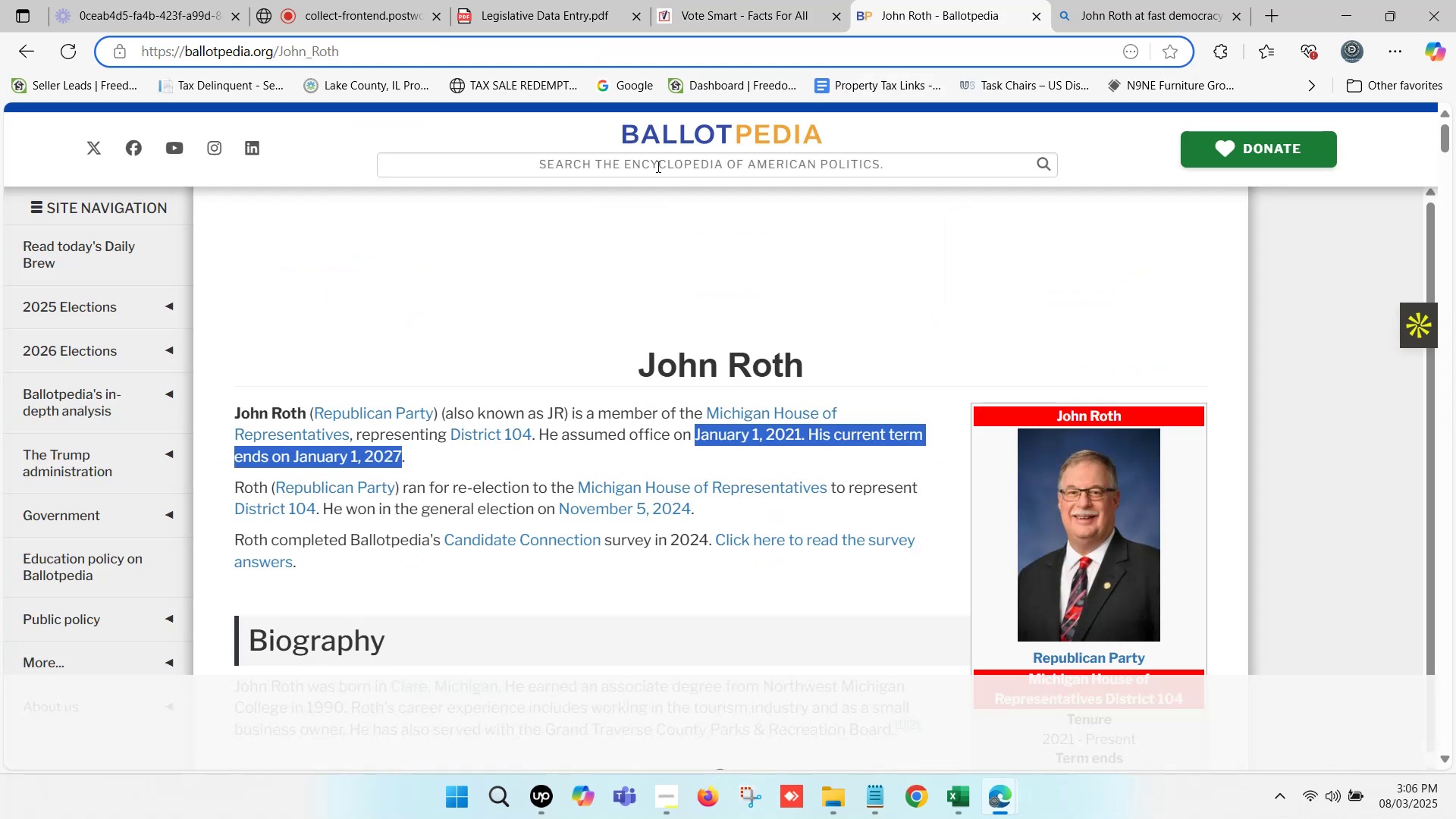 
left_click([653, 164])
 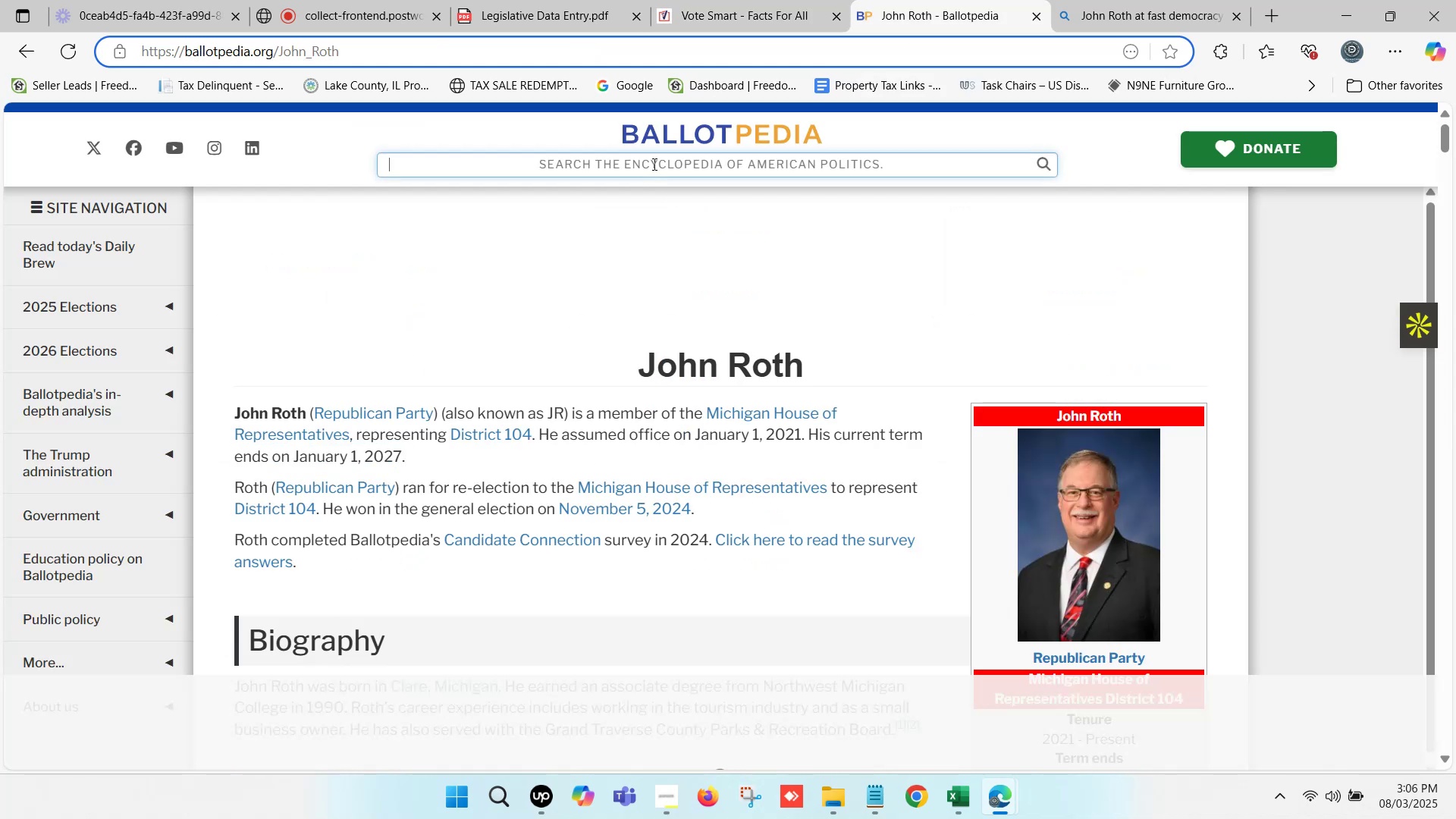 
key(Control+ControlLeft)
 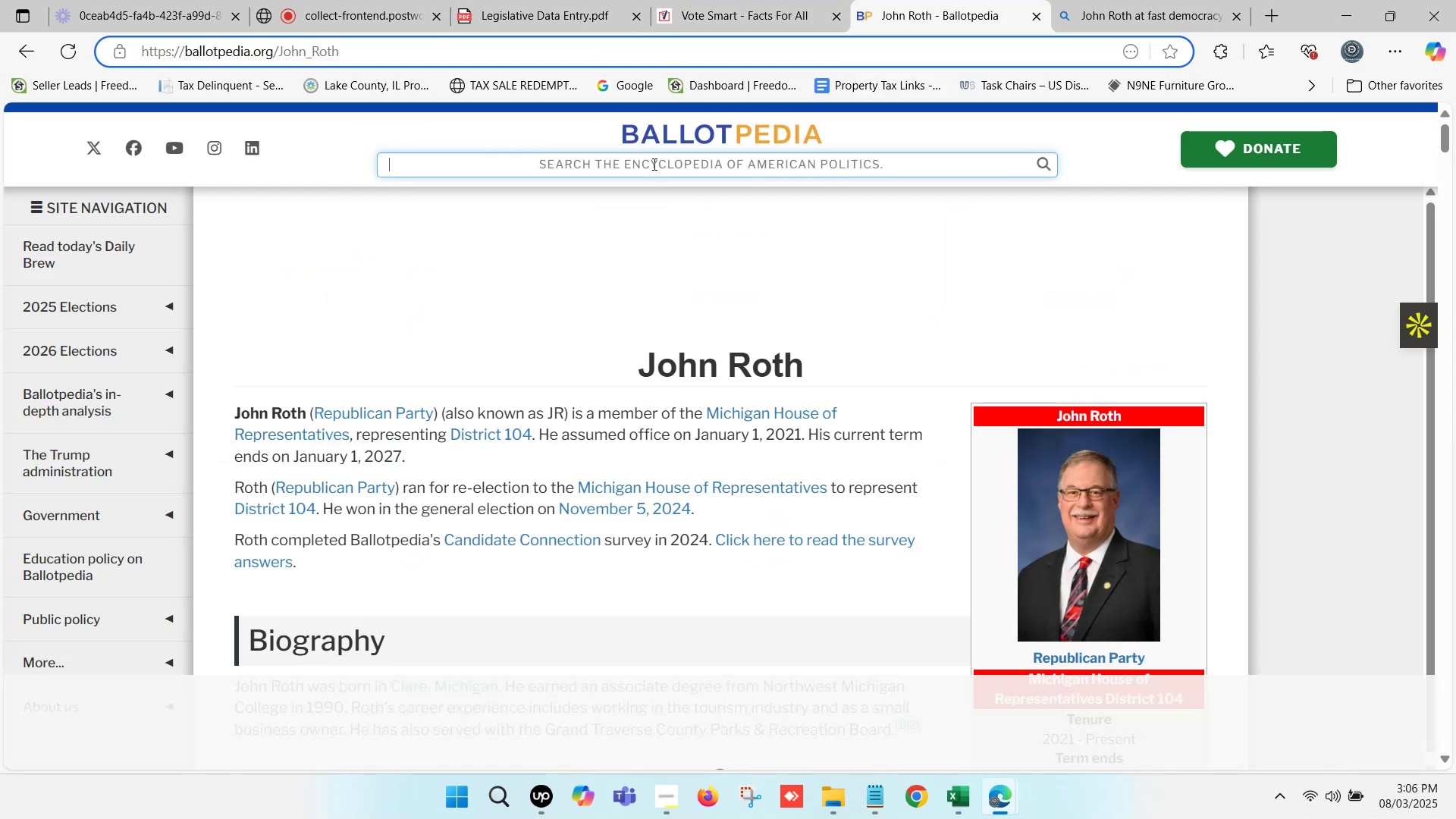 
key(Control+V)
 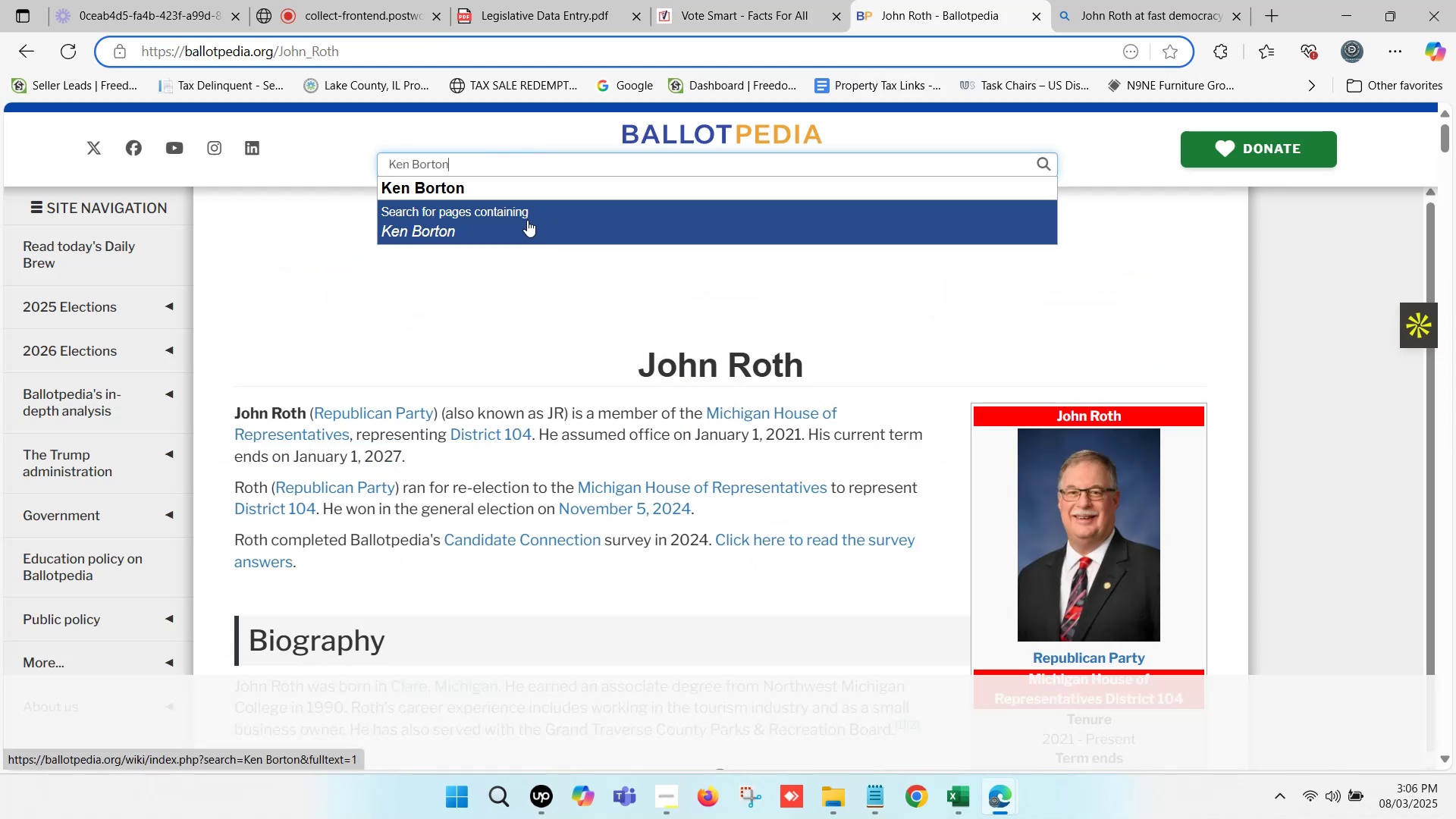 
left_click([515, 227])
 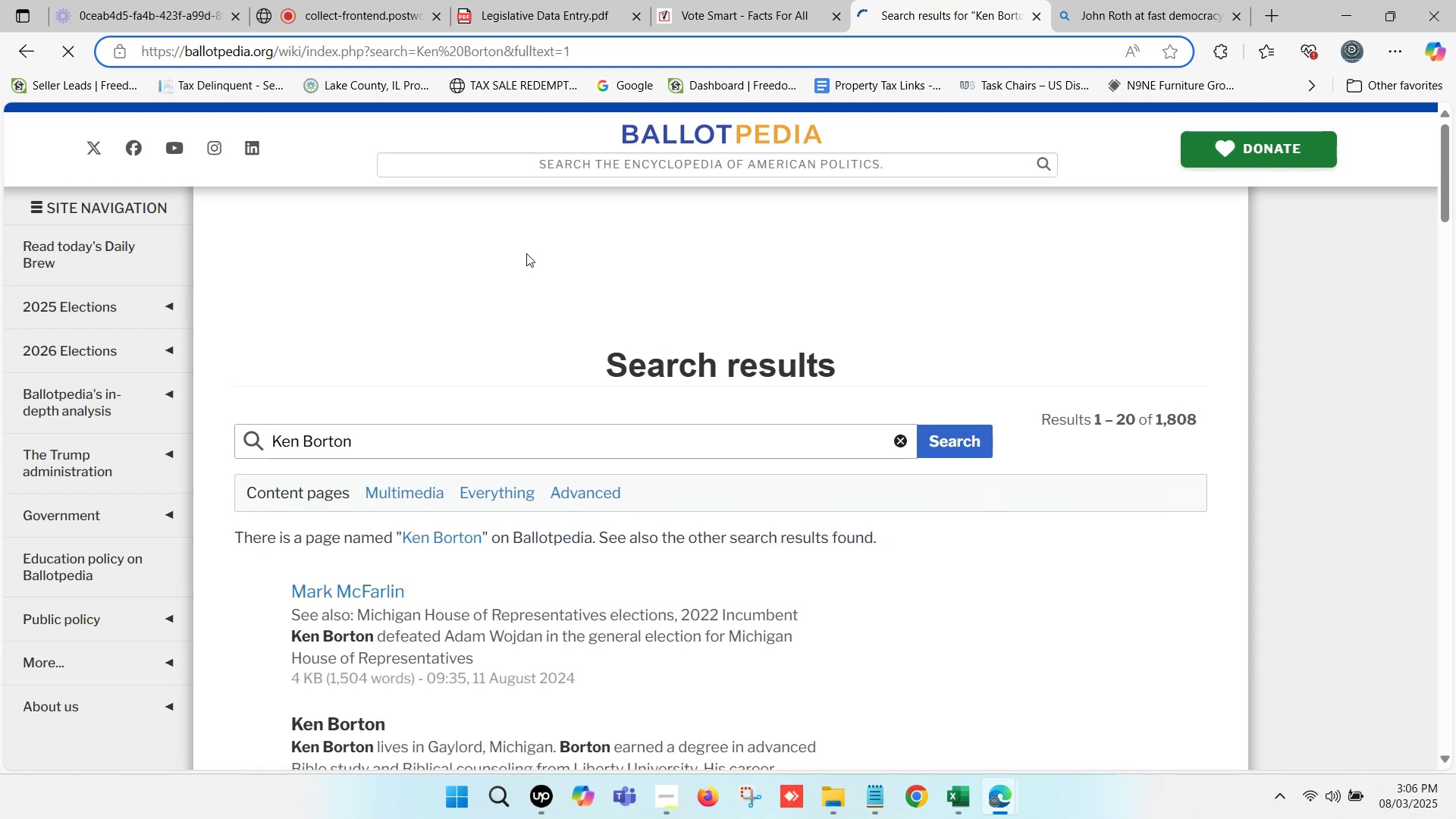 
scroll: coordinate [588, 383], scroll_direction: down, amount: 2.0
 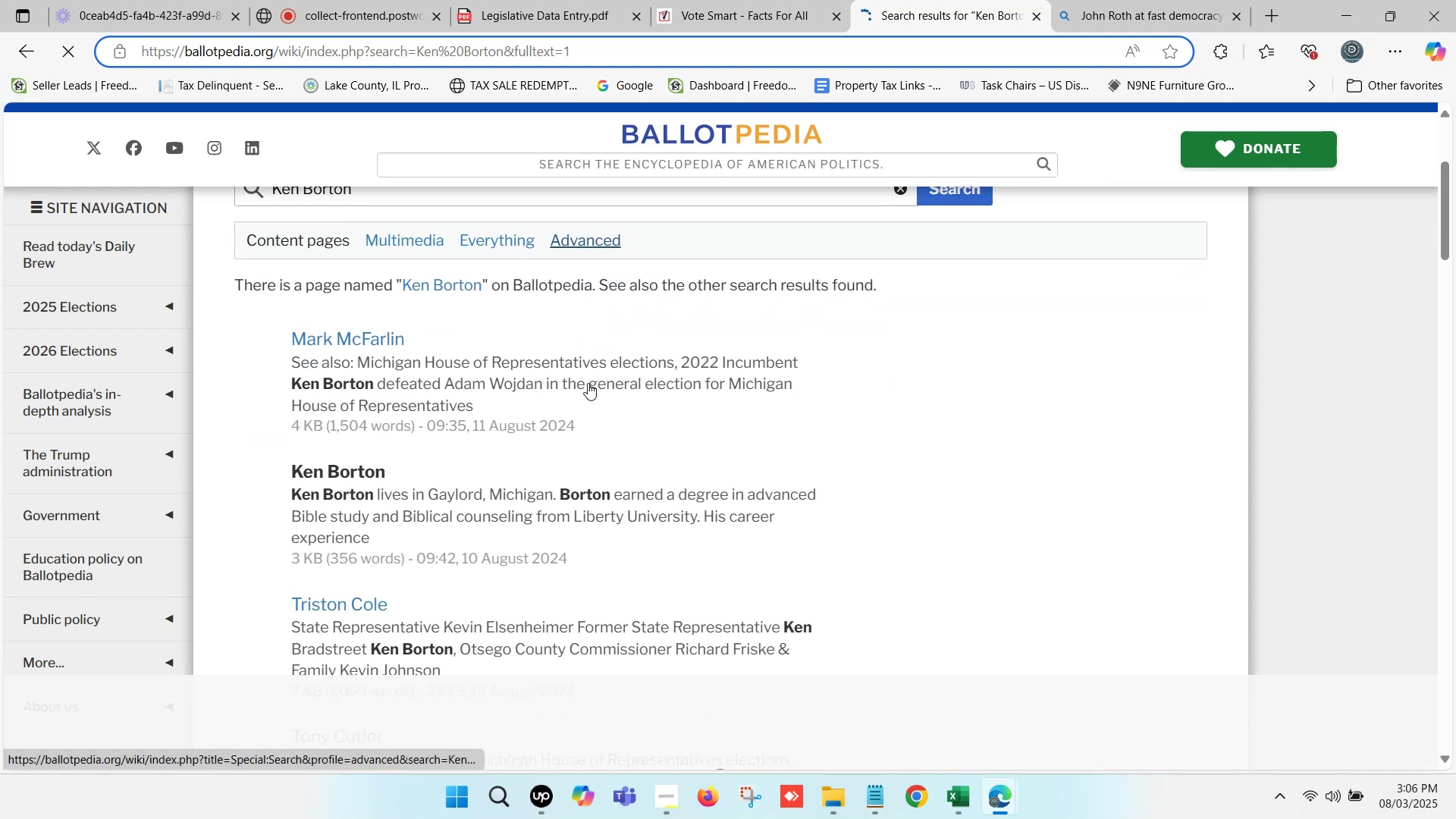 
key(Control+V)
 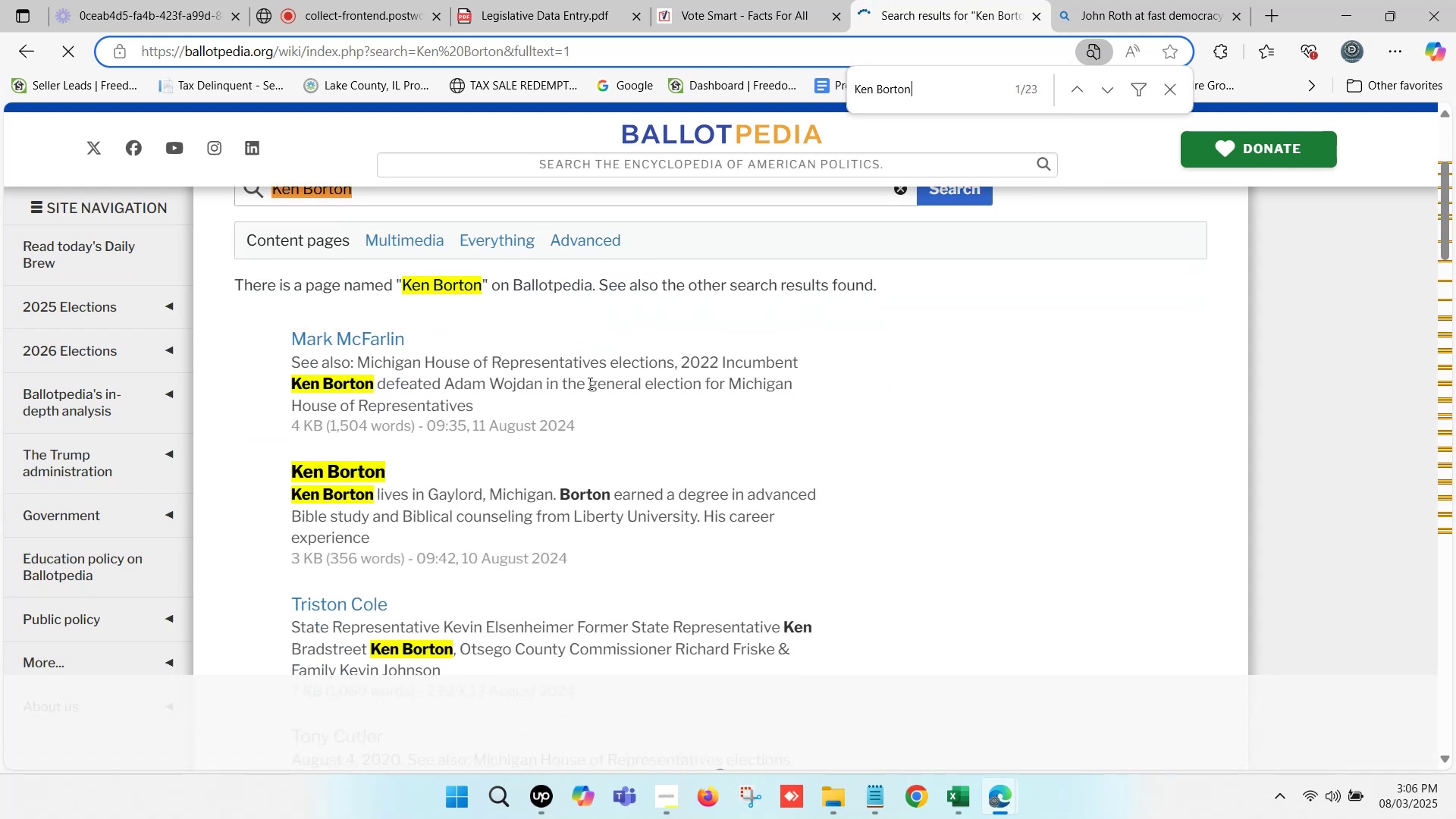 
key(Control+F)
 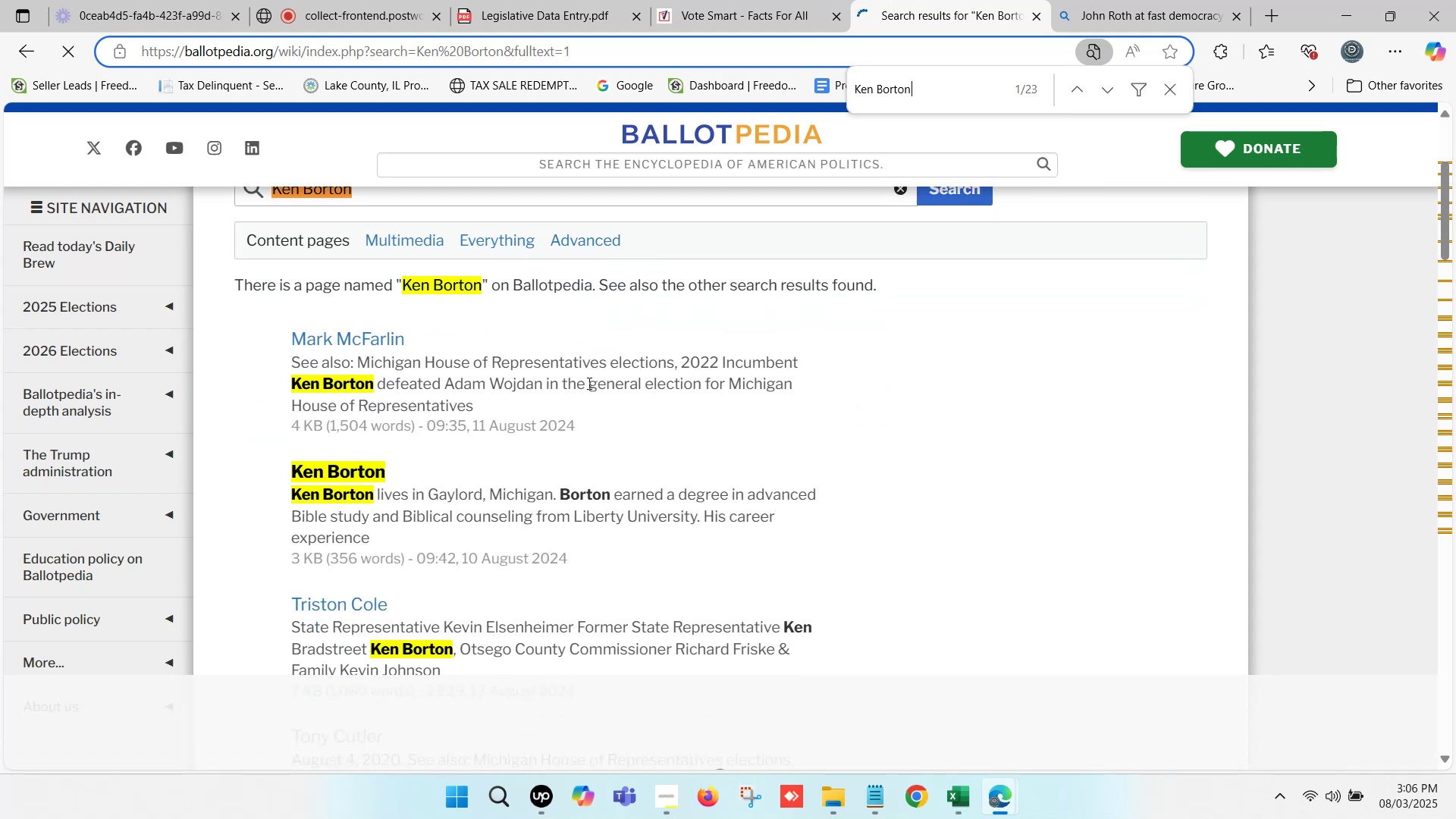 
scroll: coordinate [584, 376], scroll_direction: down, amount: 2.0
 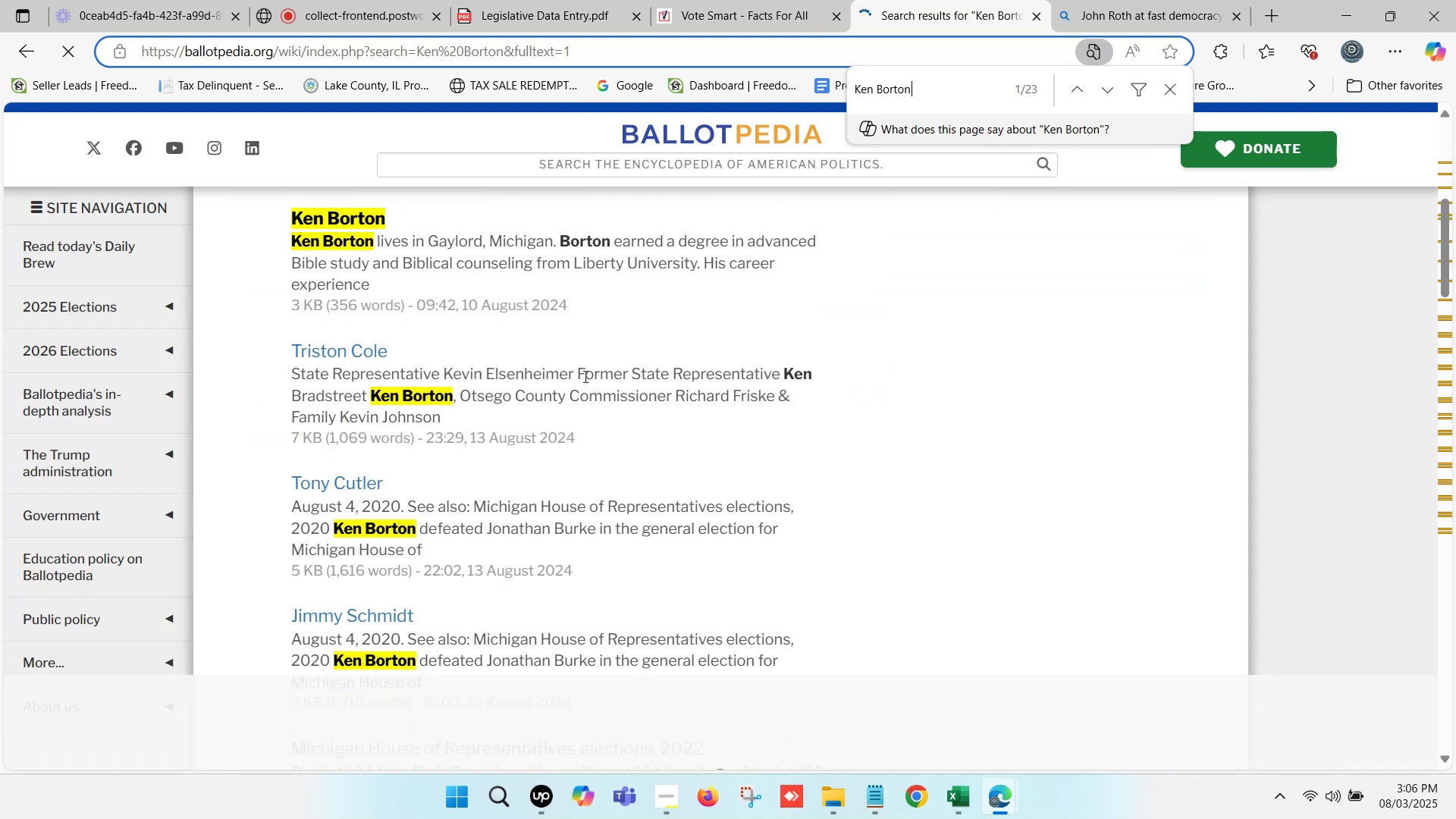 
scroll: coordinate [676, 221], scroll_direction: up, amount: 9.0
 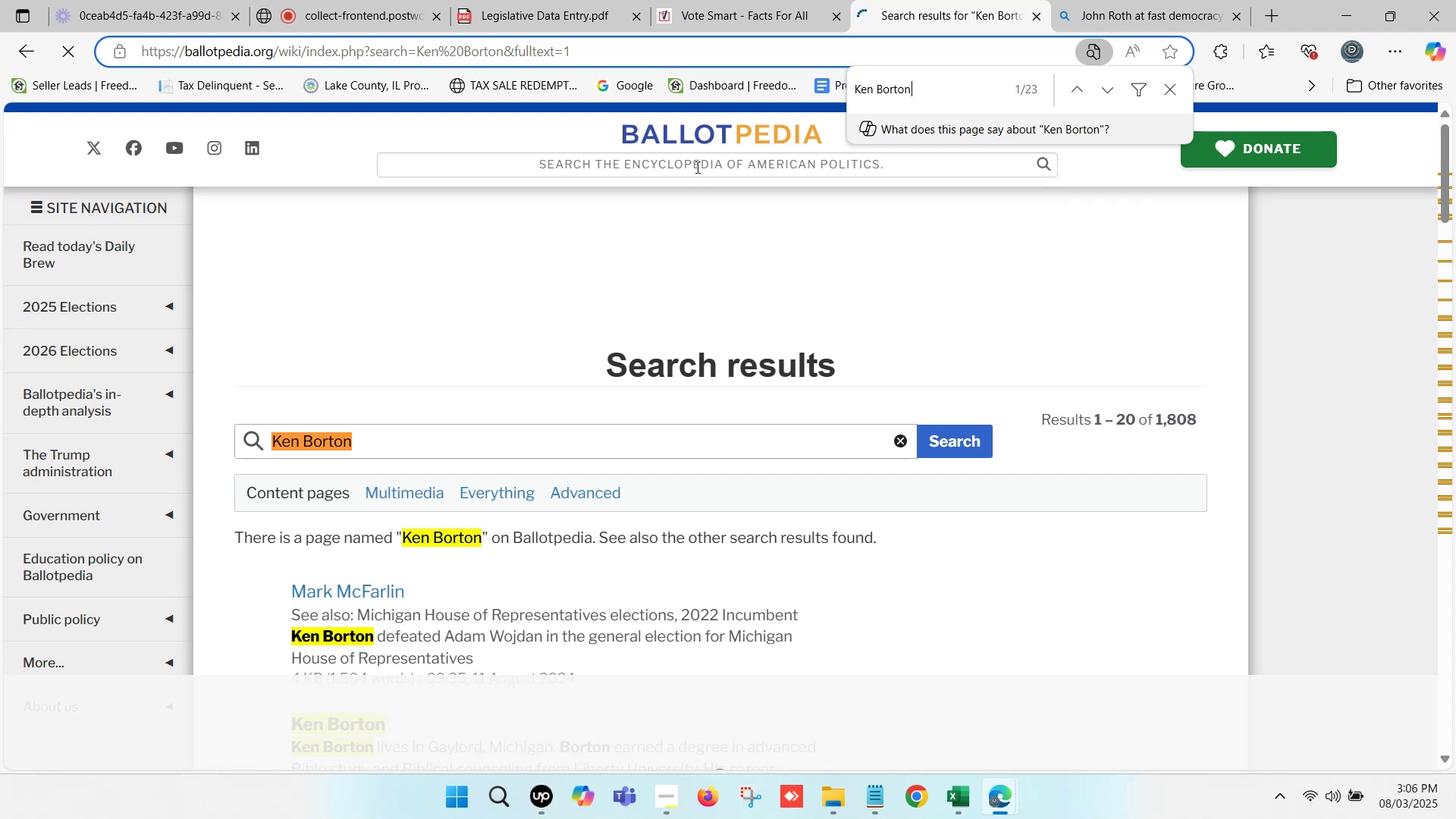 
left_click([696, 155])
 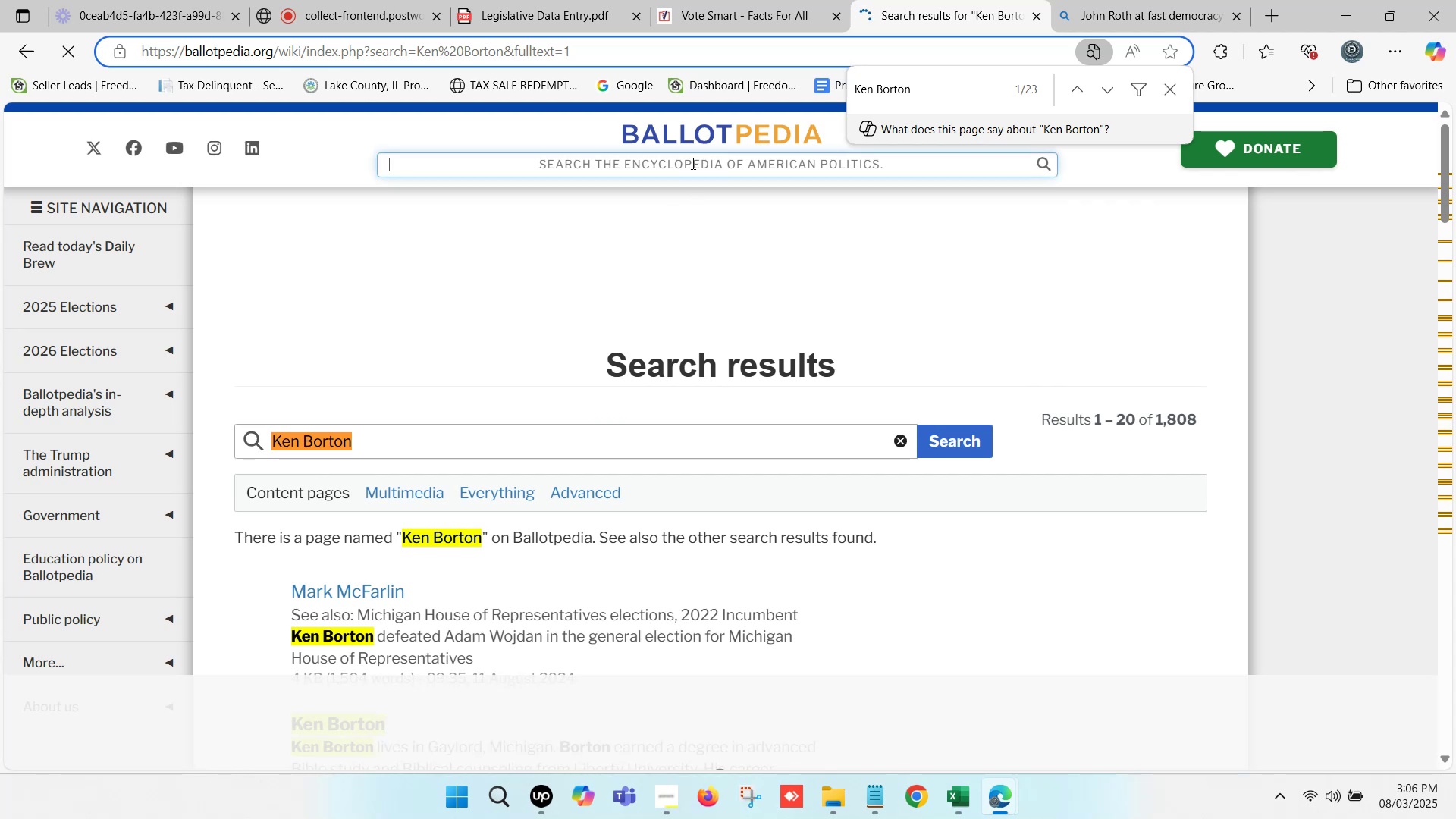 
left_click([690, 167])
 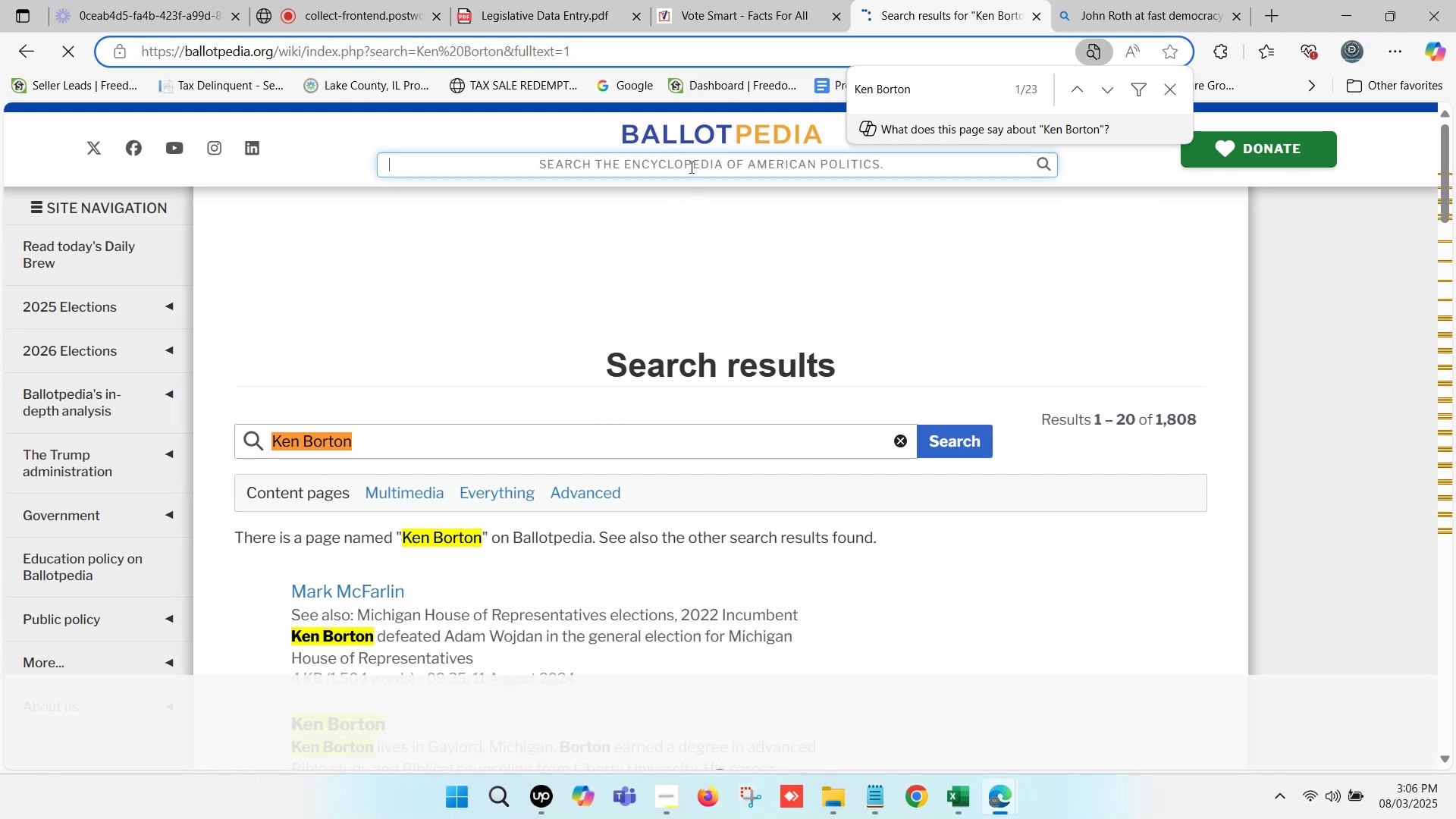 
key(Control+ControlLeft)
 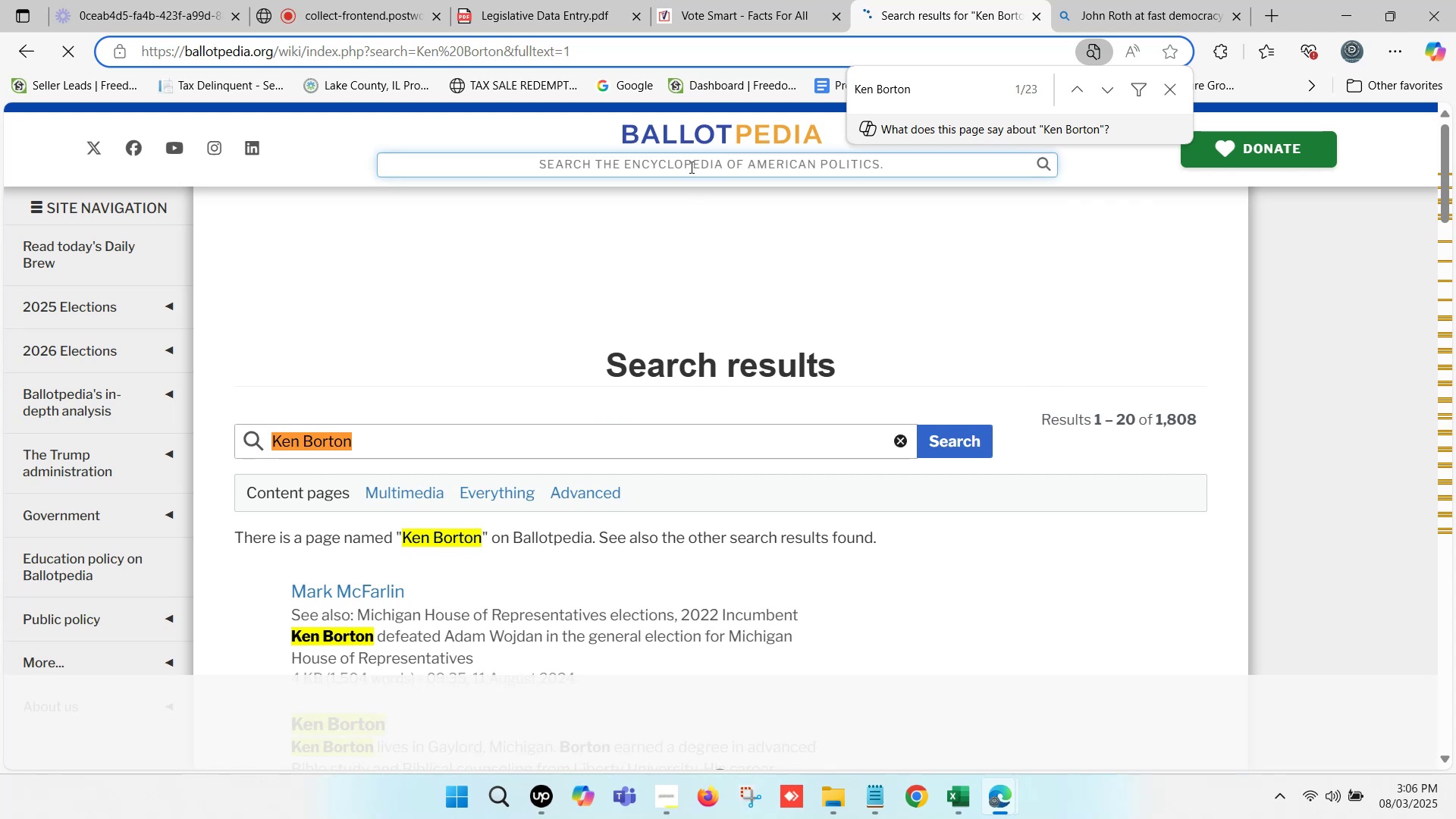 
key(Control+V)
 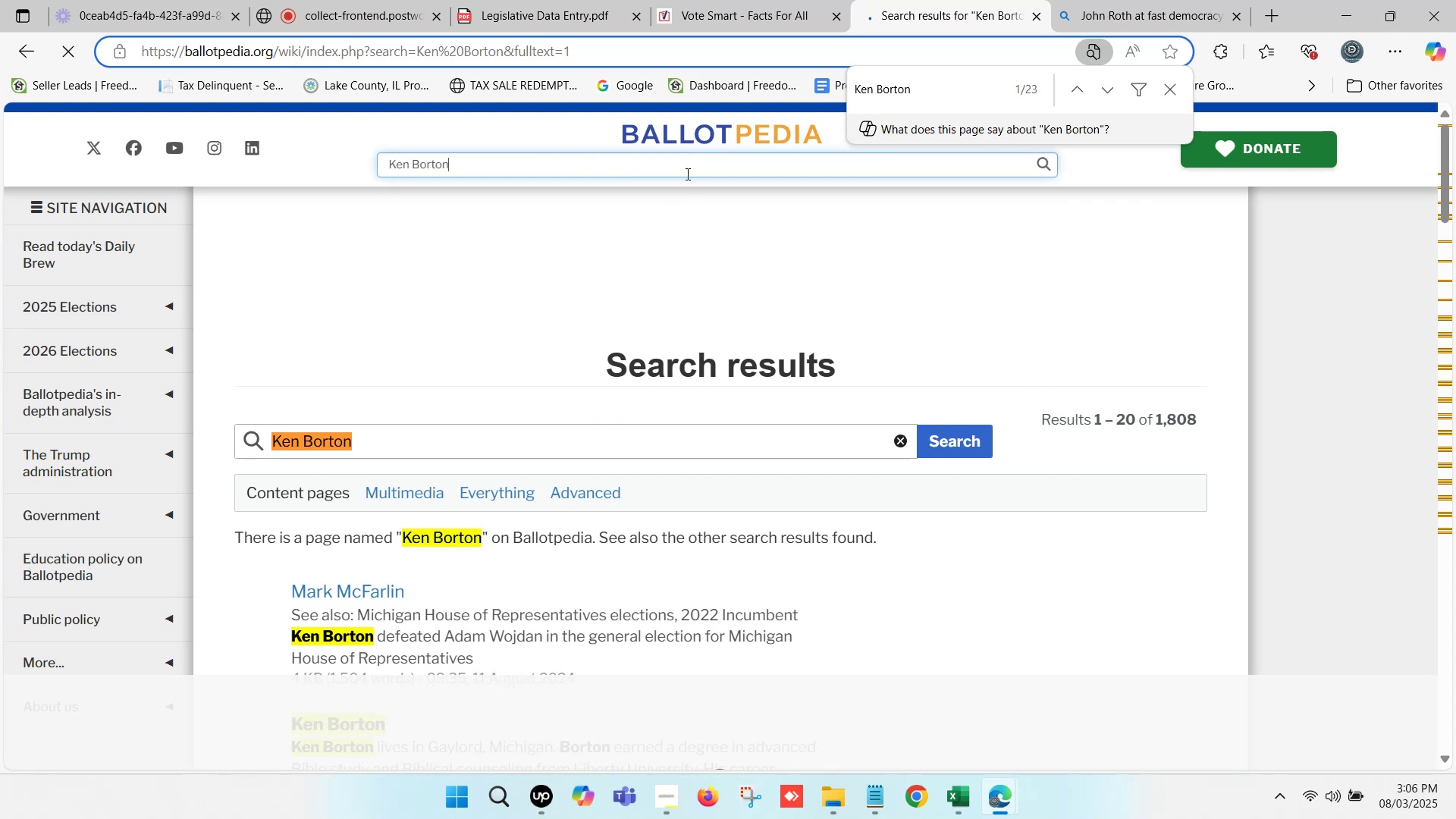 
type( mi)
 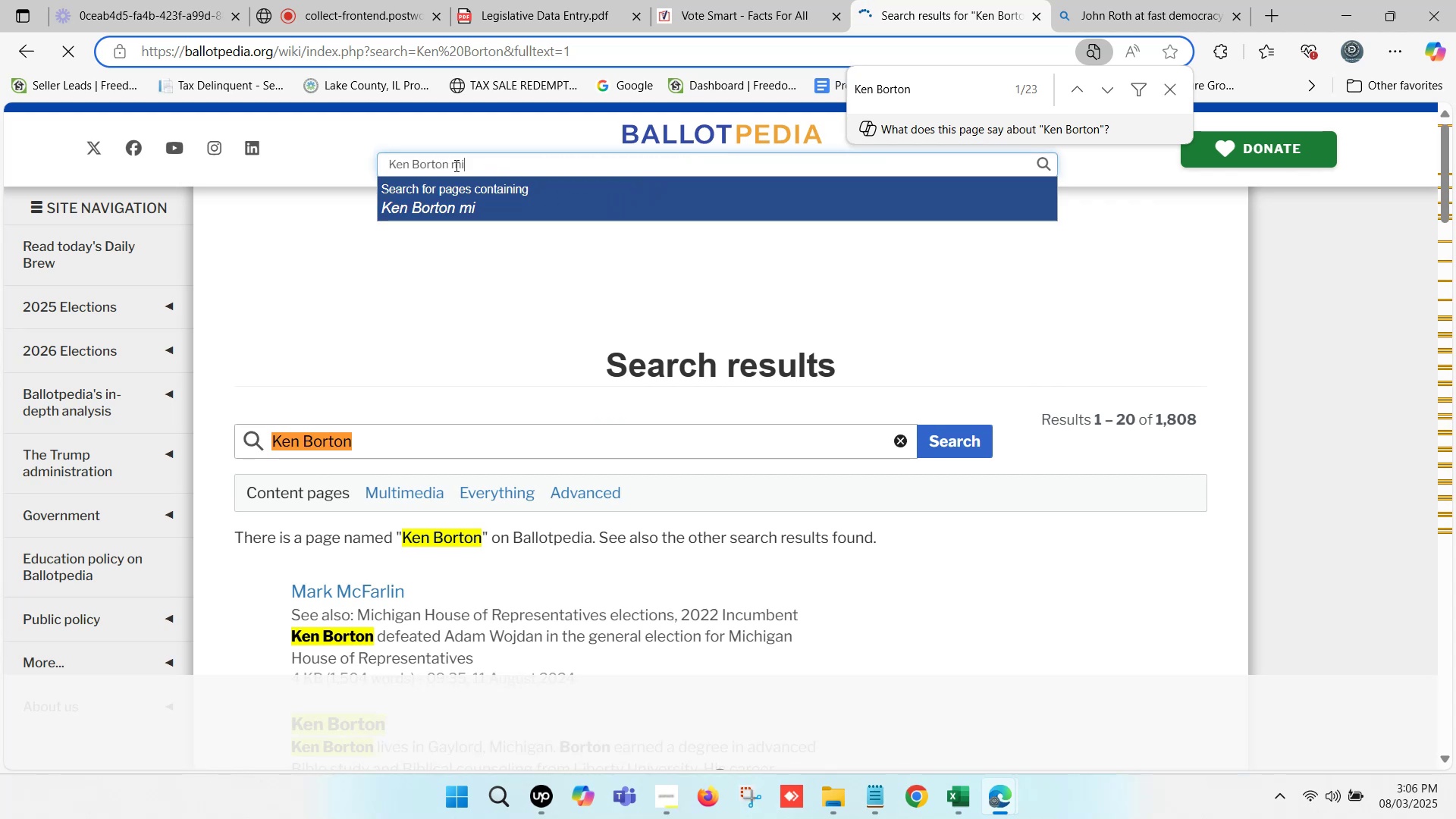 
left_click([450, 160])
 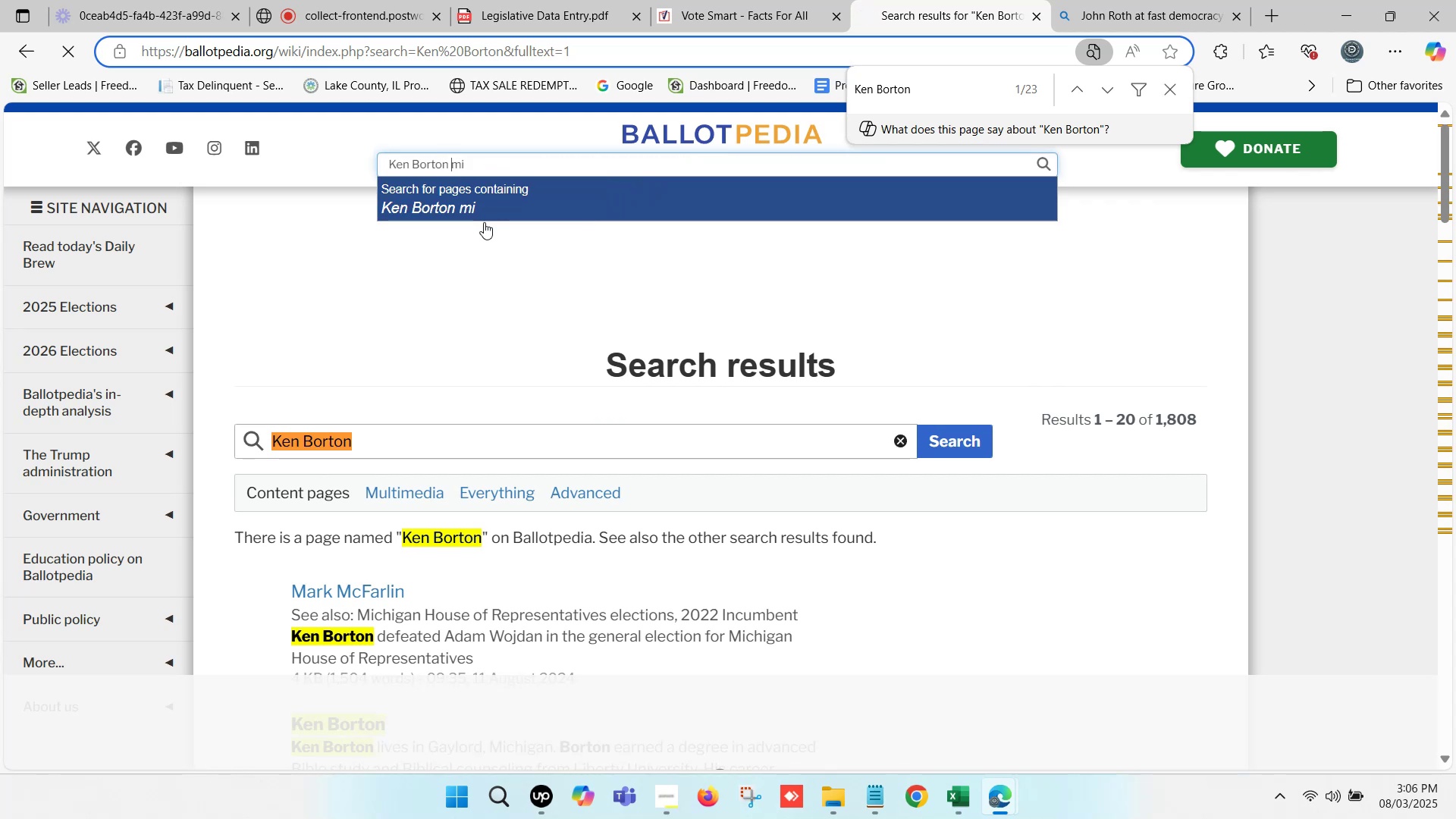 
key(Shift+9)
 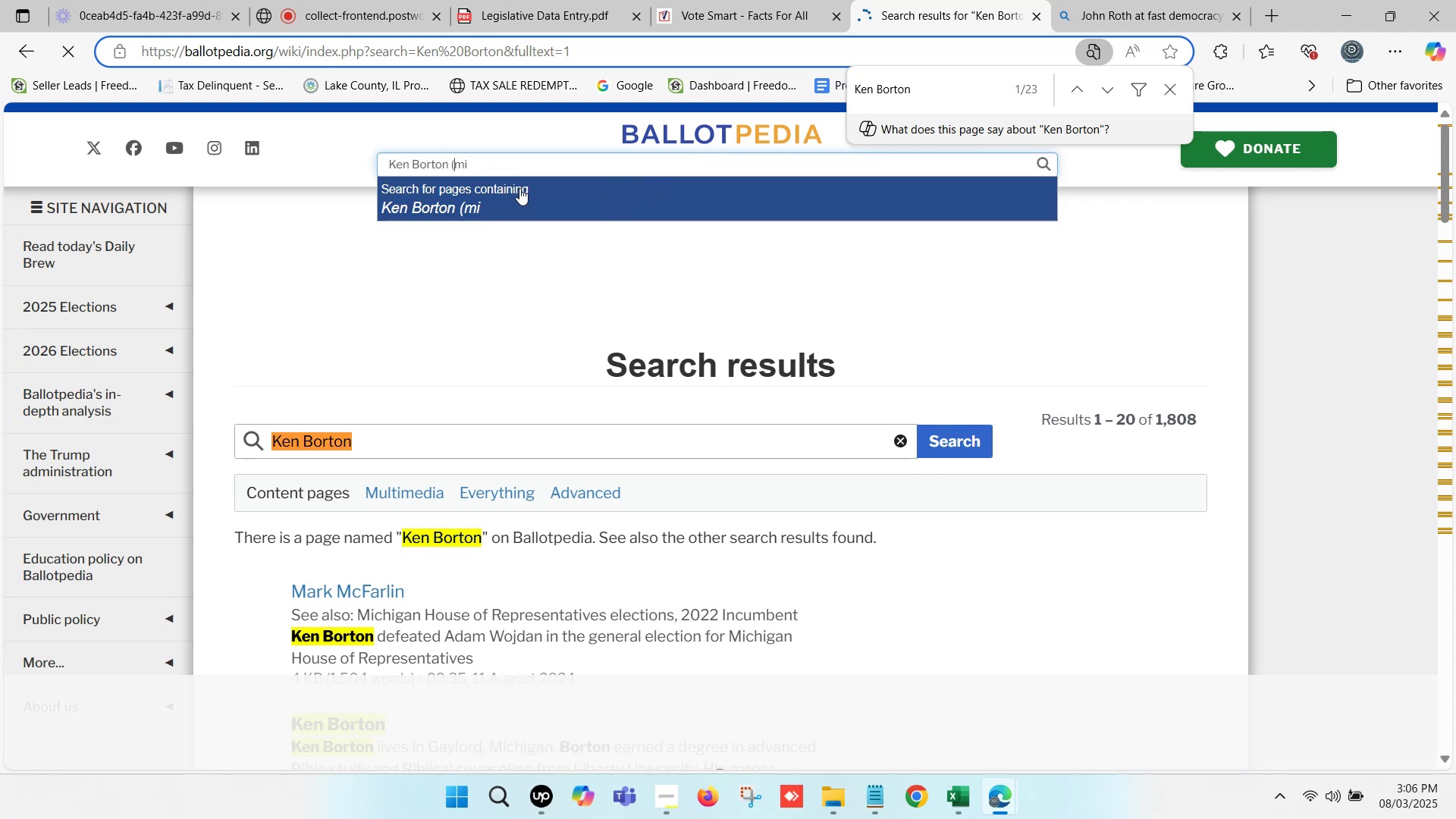 
left_click([503, 163])
 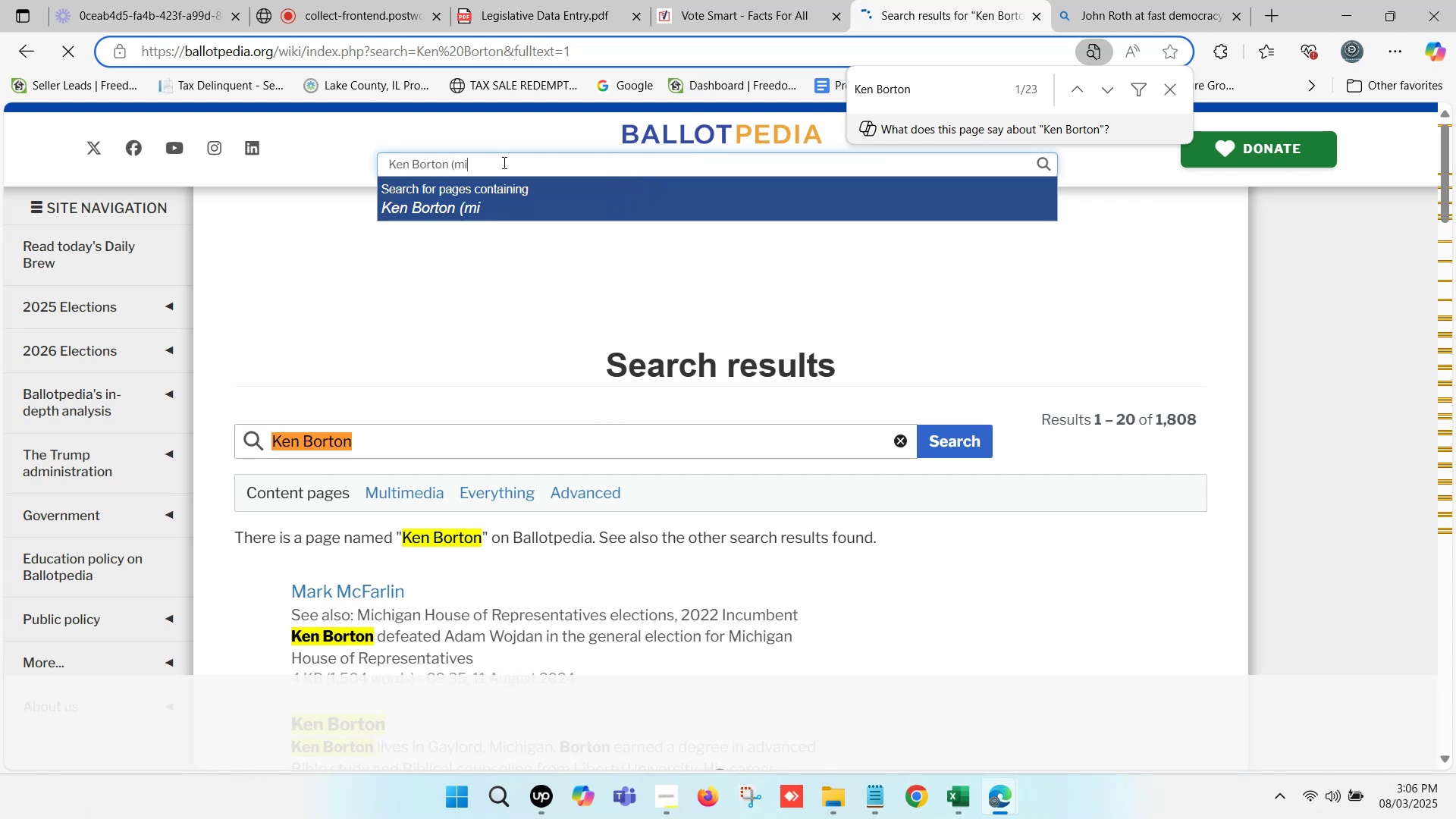 
type(ch)
 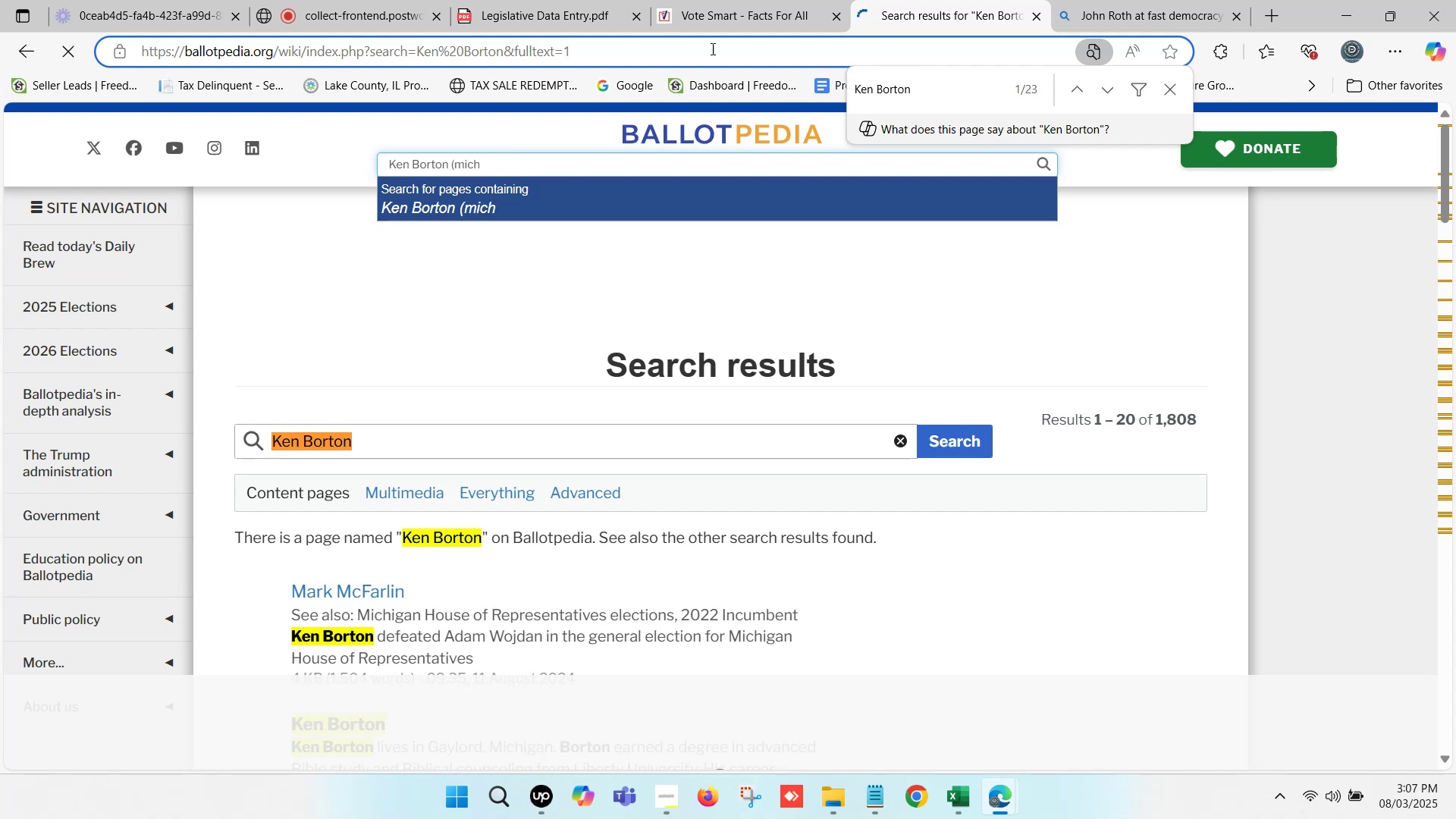 
left_click([813, 0])
 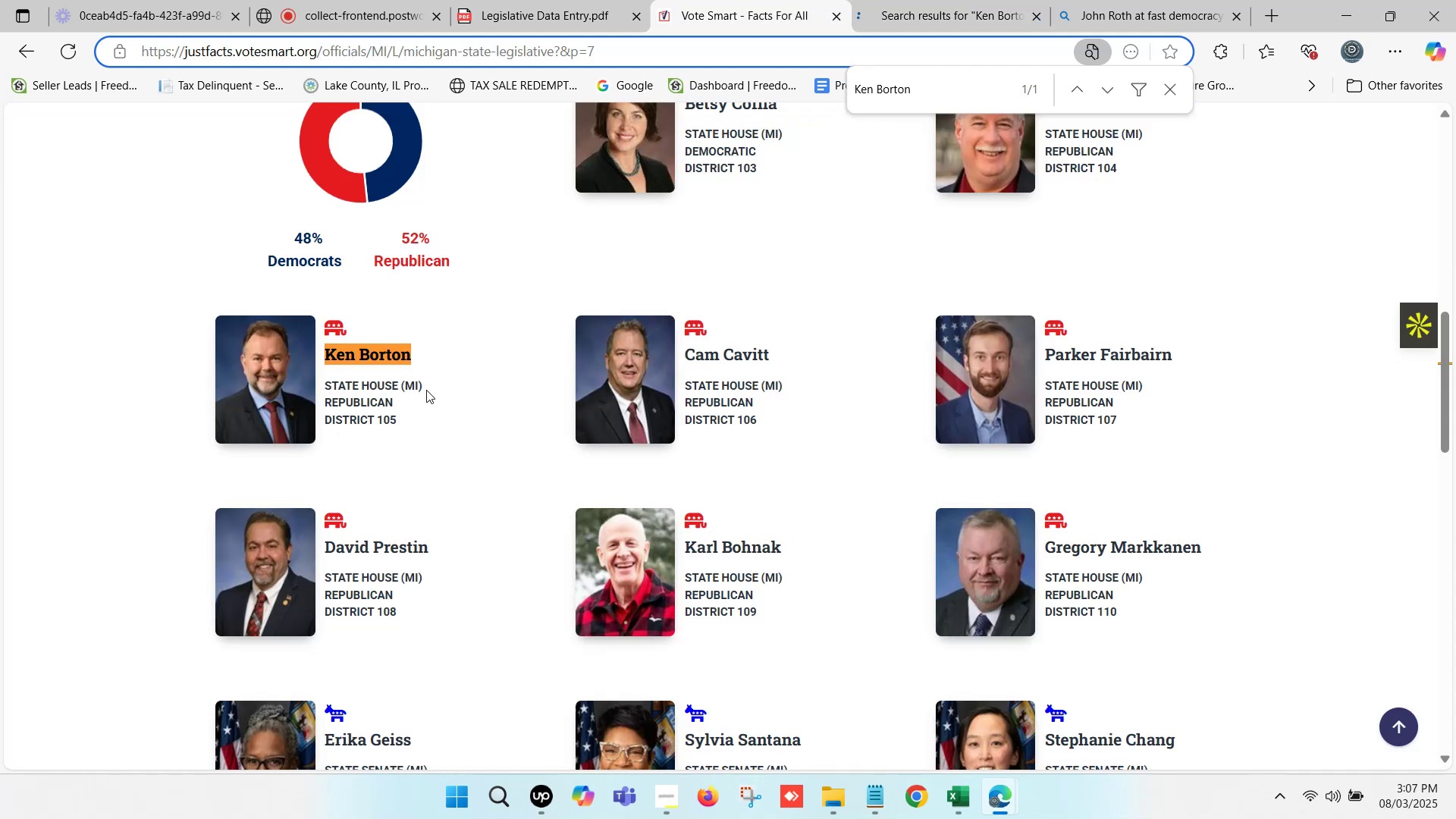 
hold_key(key=ControlLeft, duration=1.07)
left_click([389, 353])
 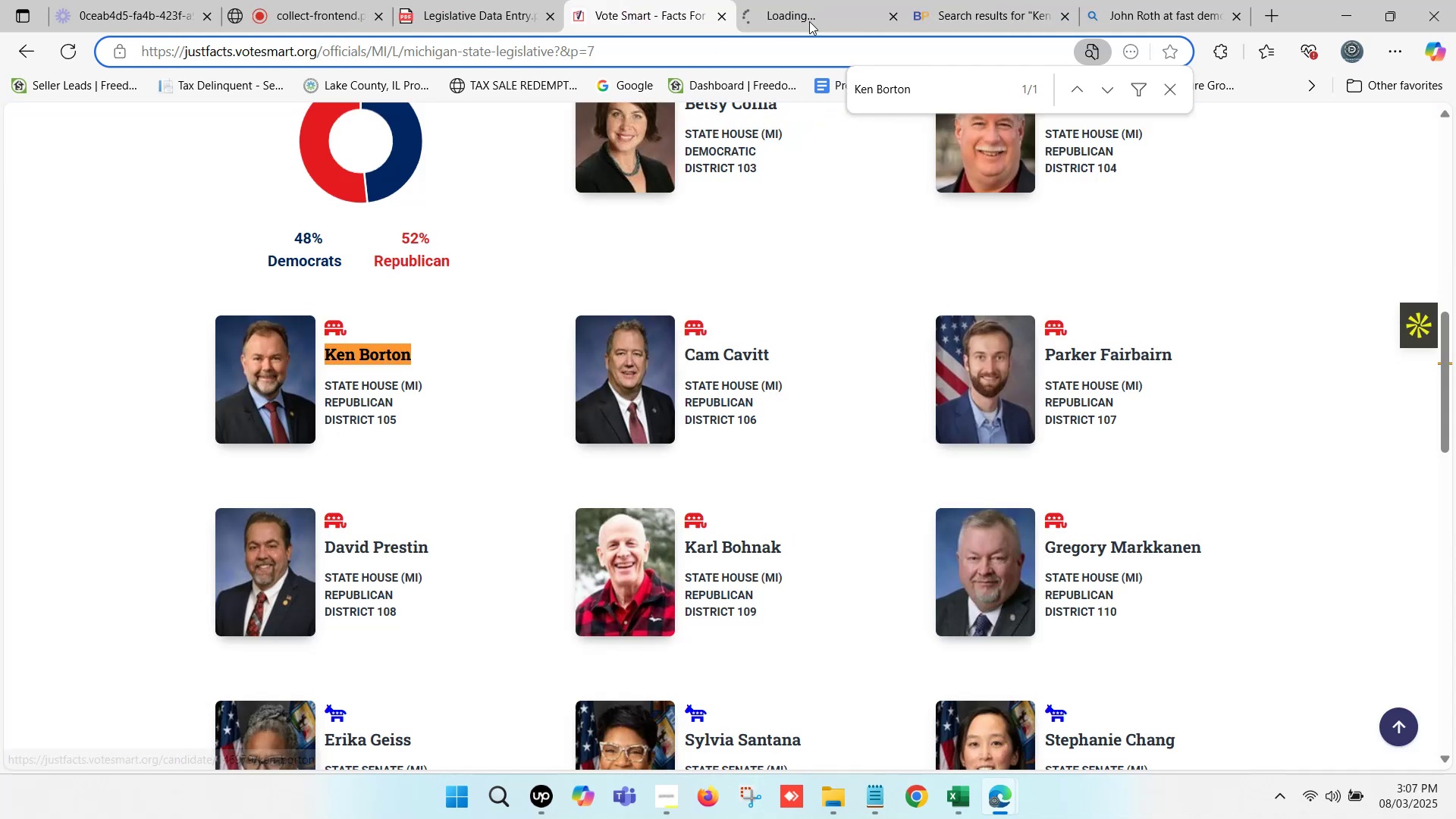 
left_click([809, 1])
 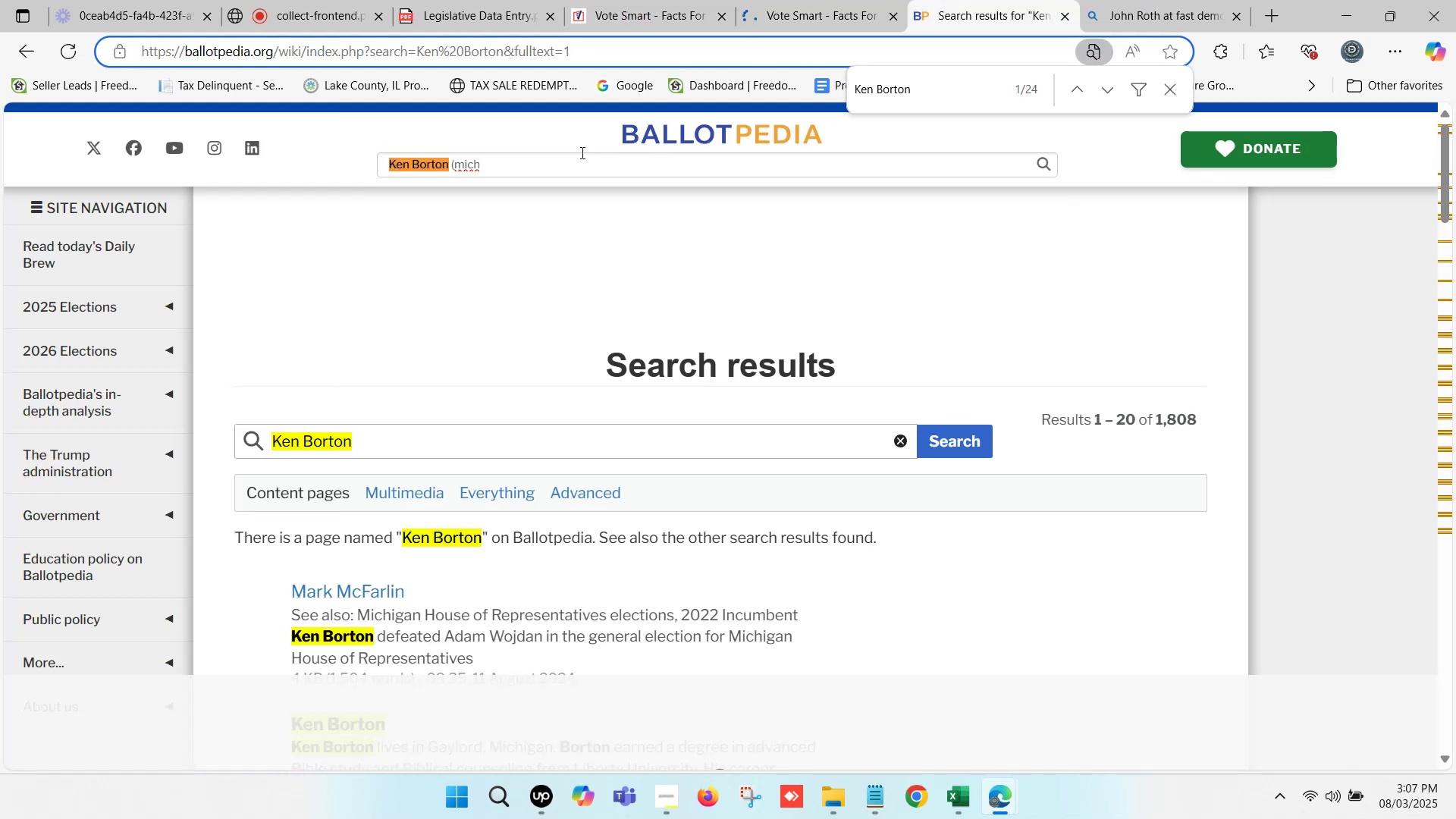 
left_click([527, 158])
 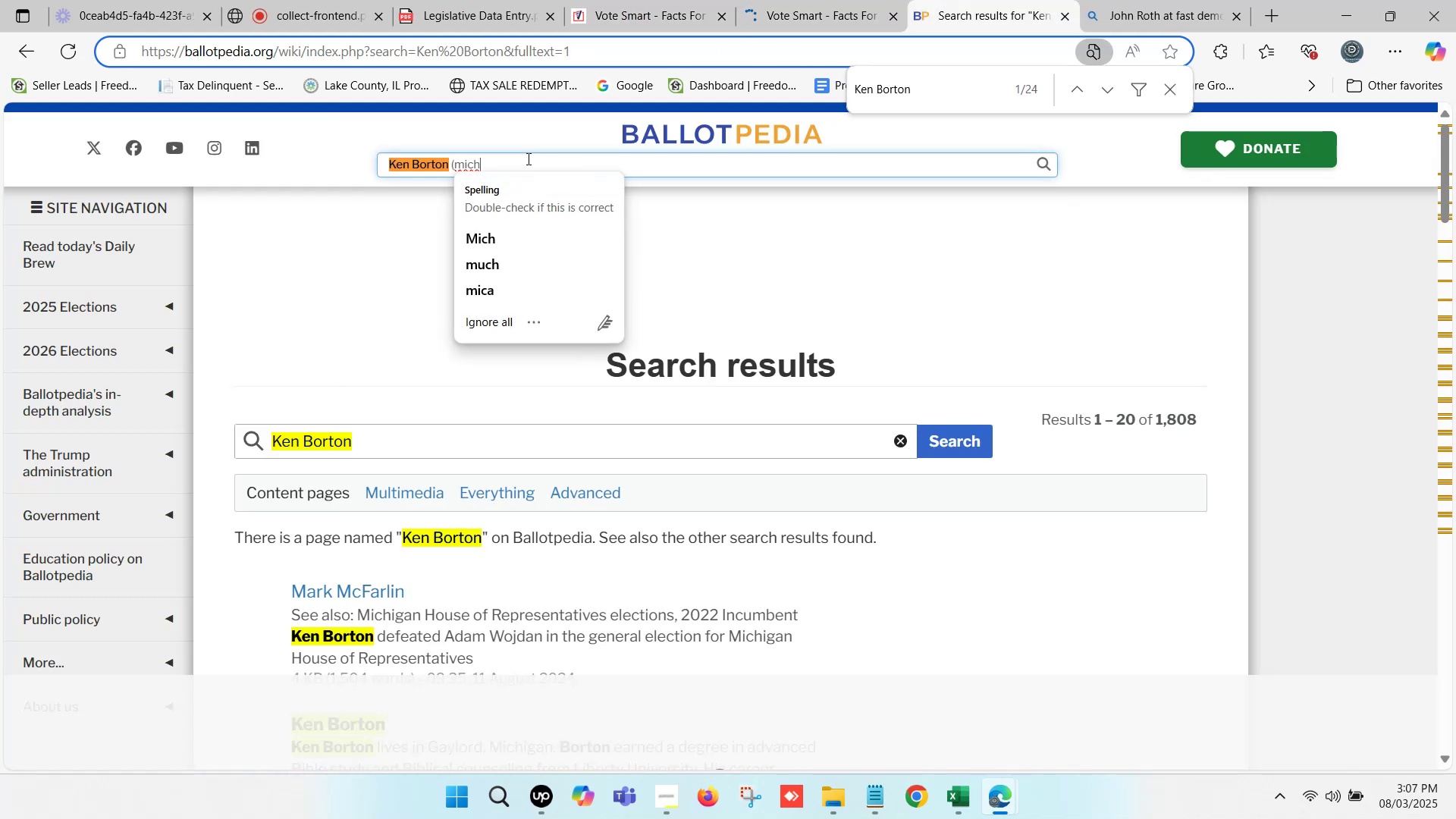 
key(Backspace)
key(Backspace)
key(Backspace)
type(i))
 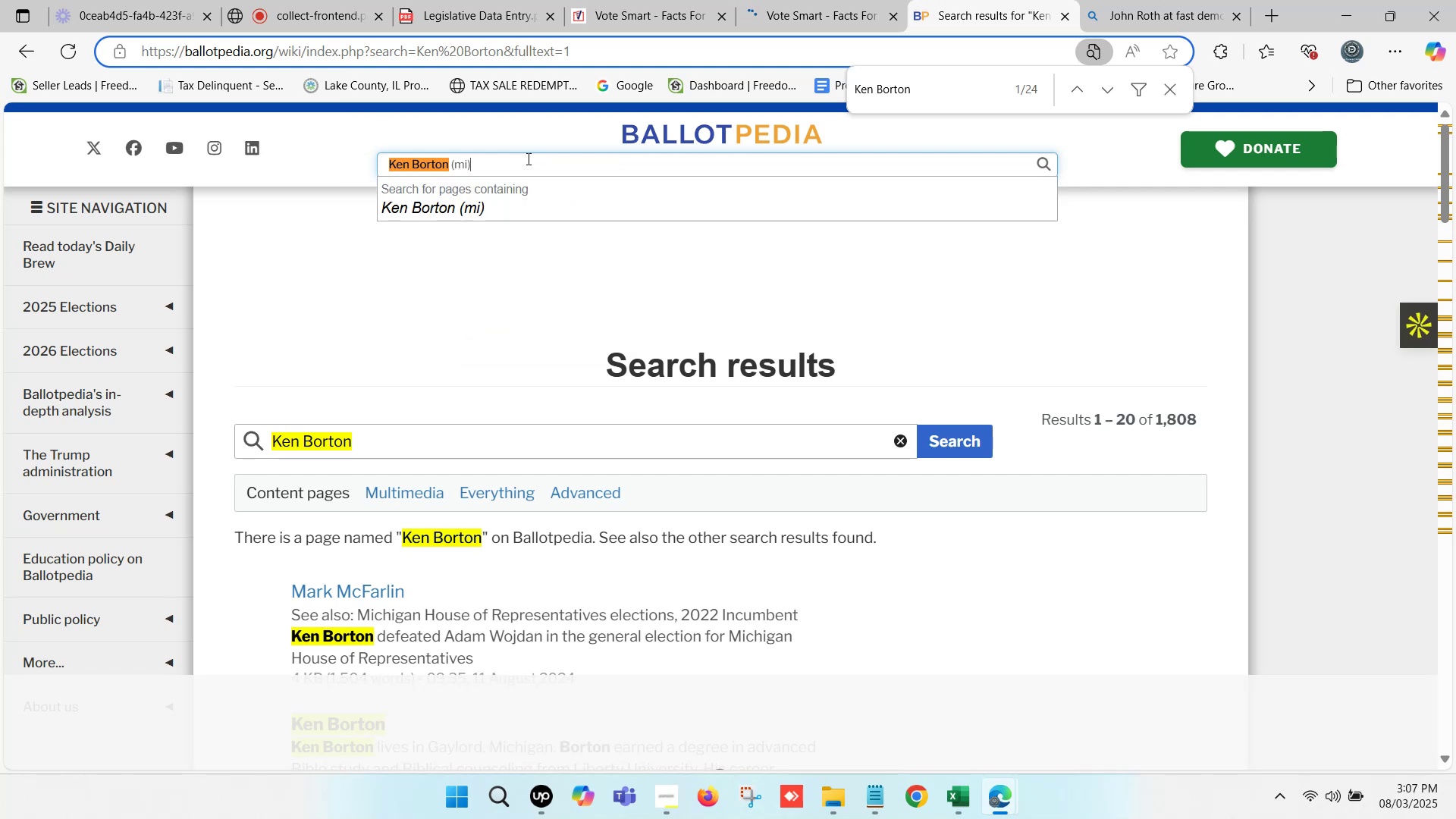 
left_click([518, 204])
 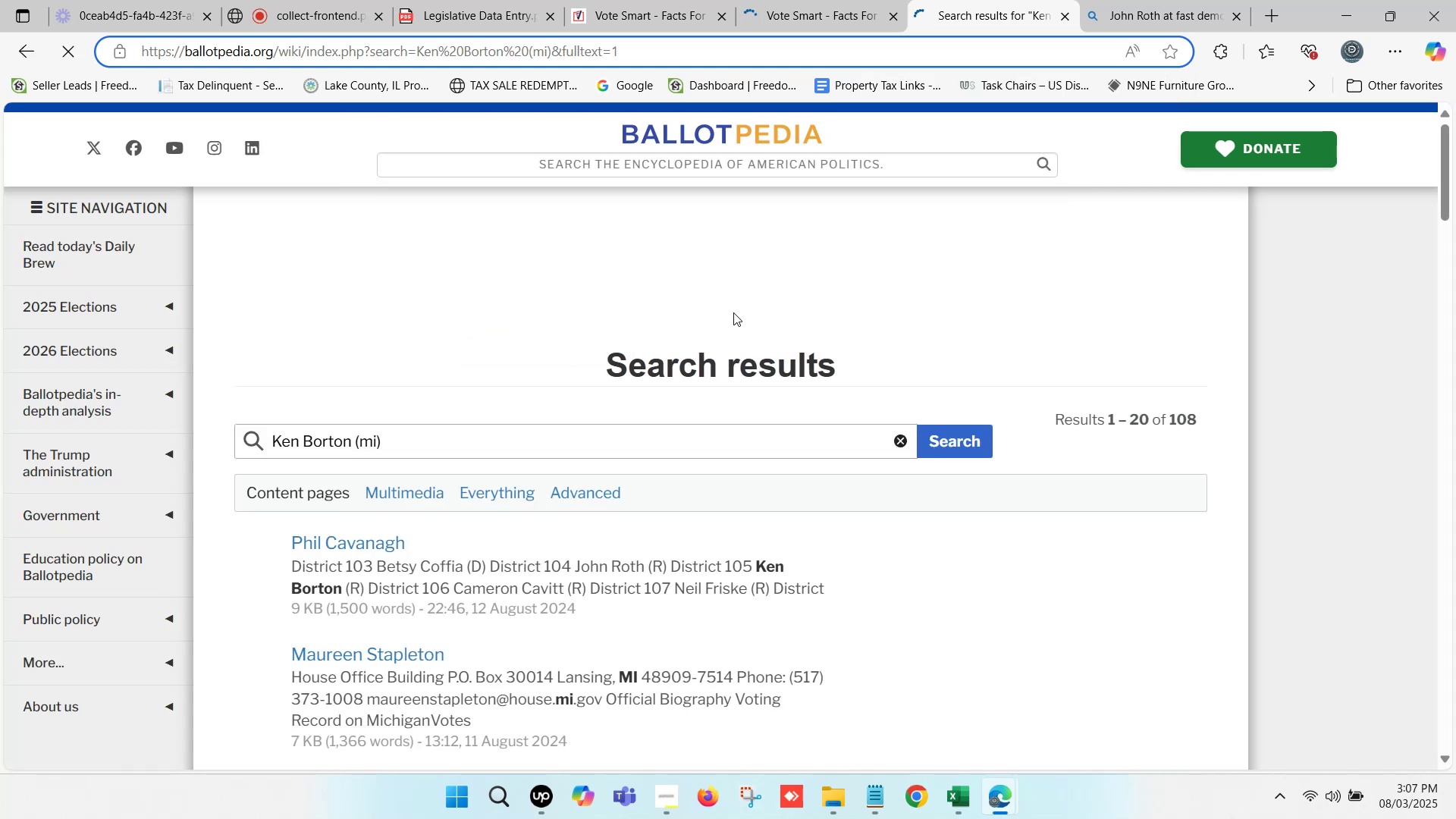 
scroll: coordinate [733, 312], scroll_direction: down, amount: 1.0
 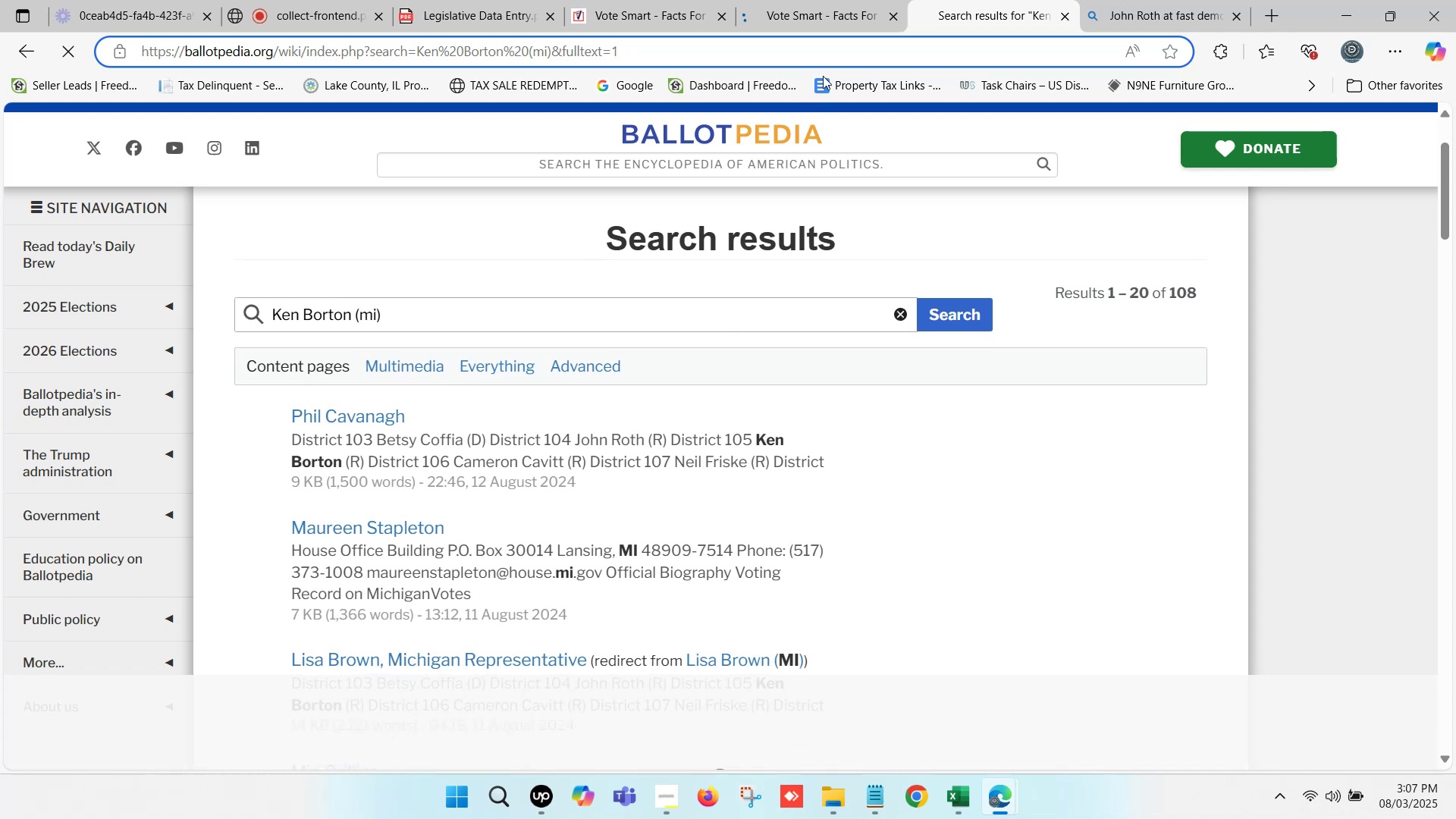 
left_click([838, 0])
 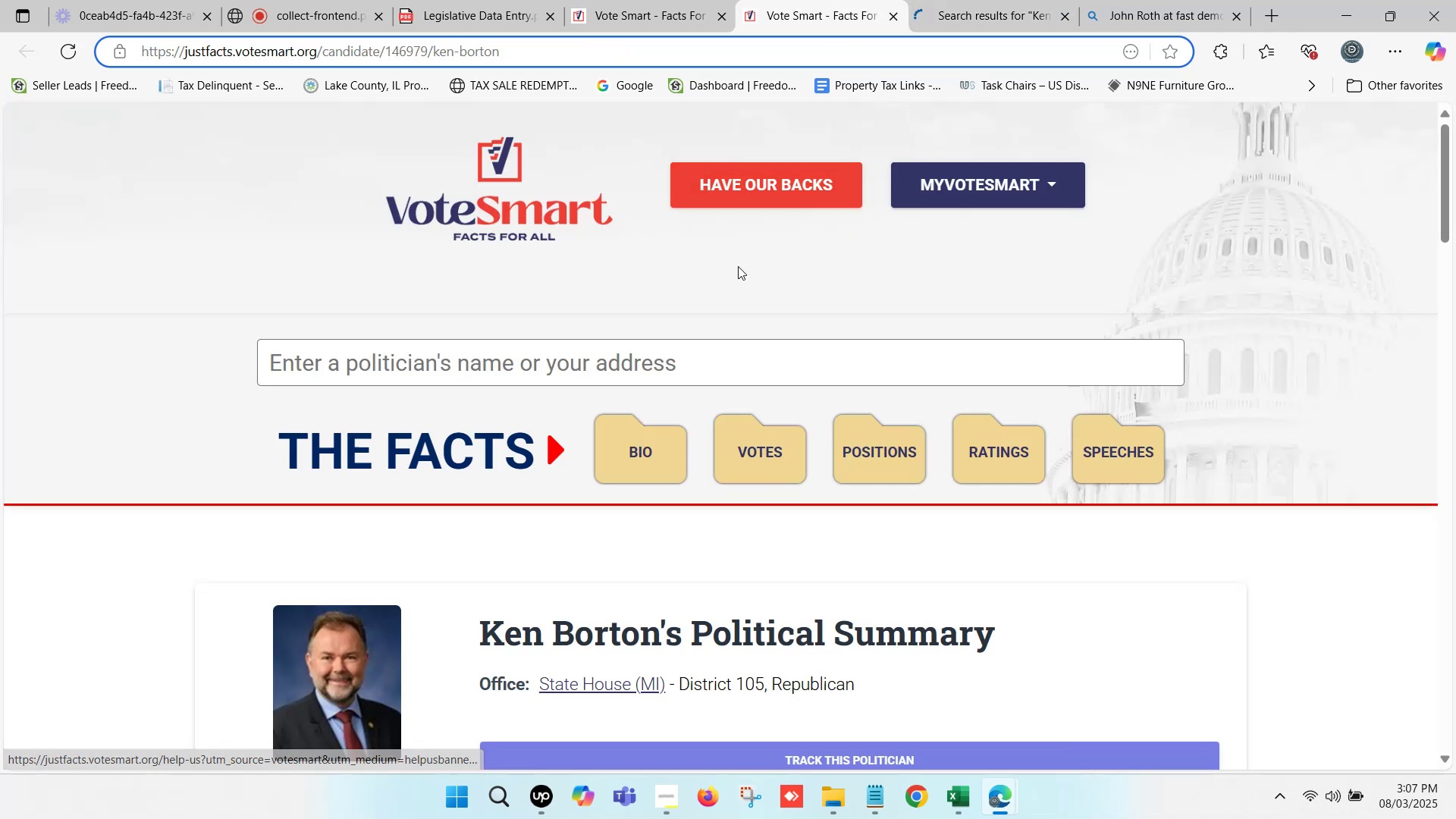 
scroll: coordinate [721, 278], scroll_direction: down, amount: 5.0
 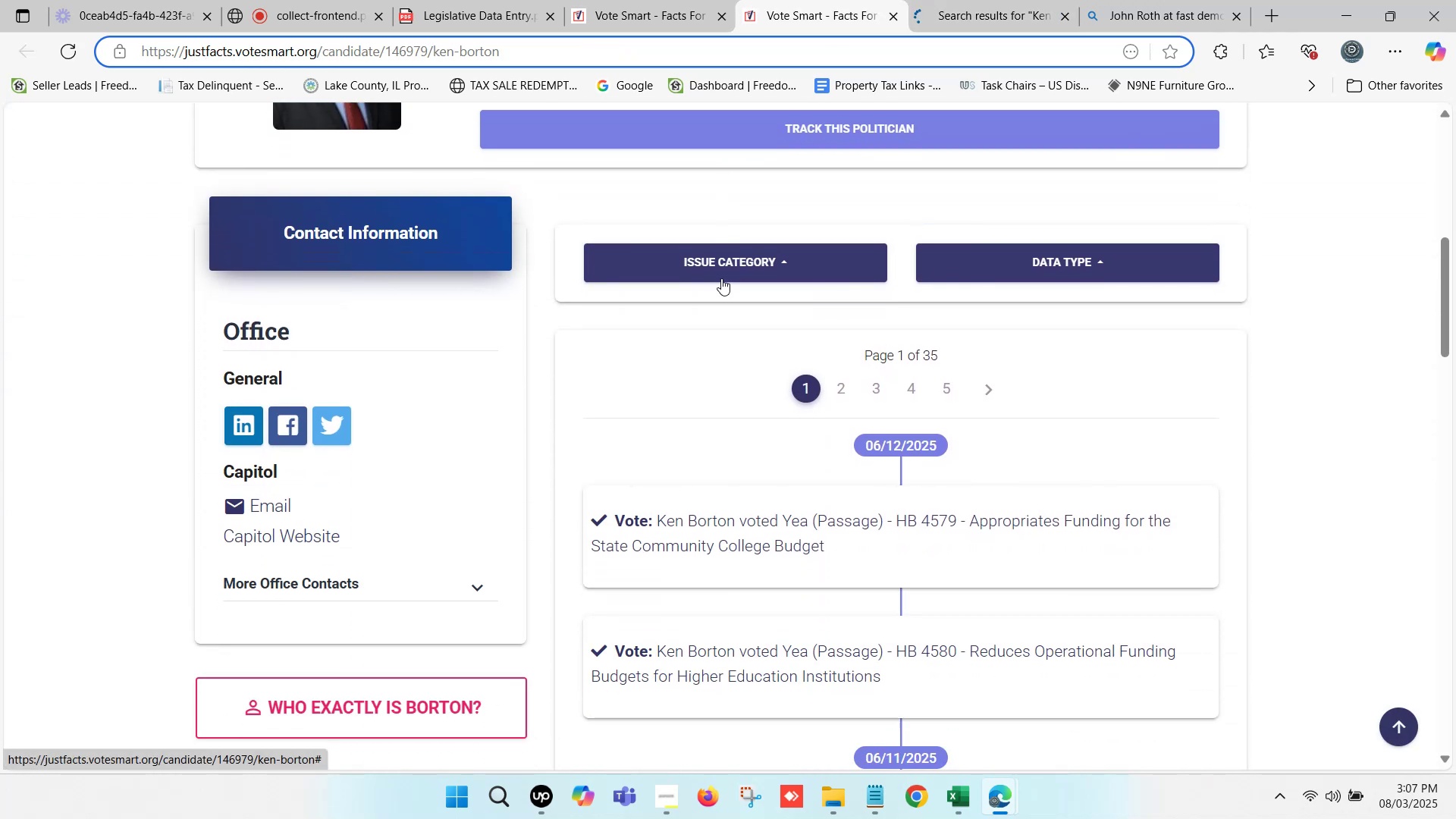 
scroll: coordinate [704, 295], scroll_direction: up, amount: 4.0
 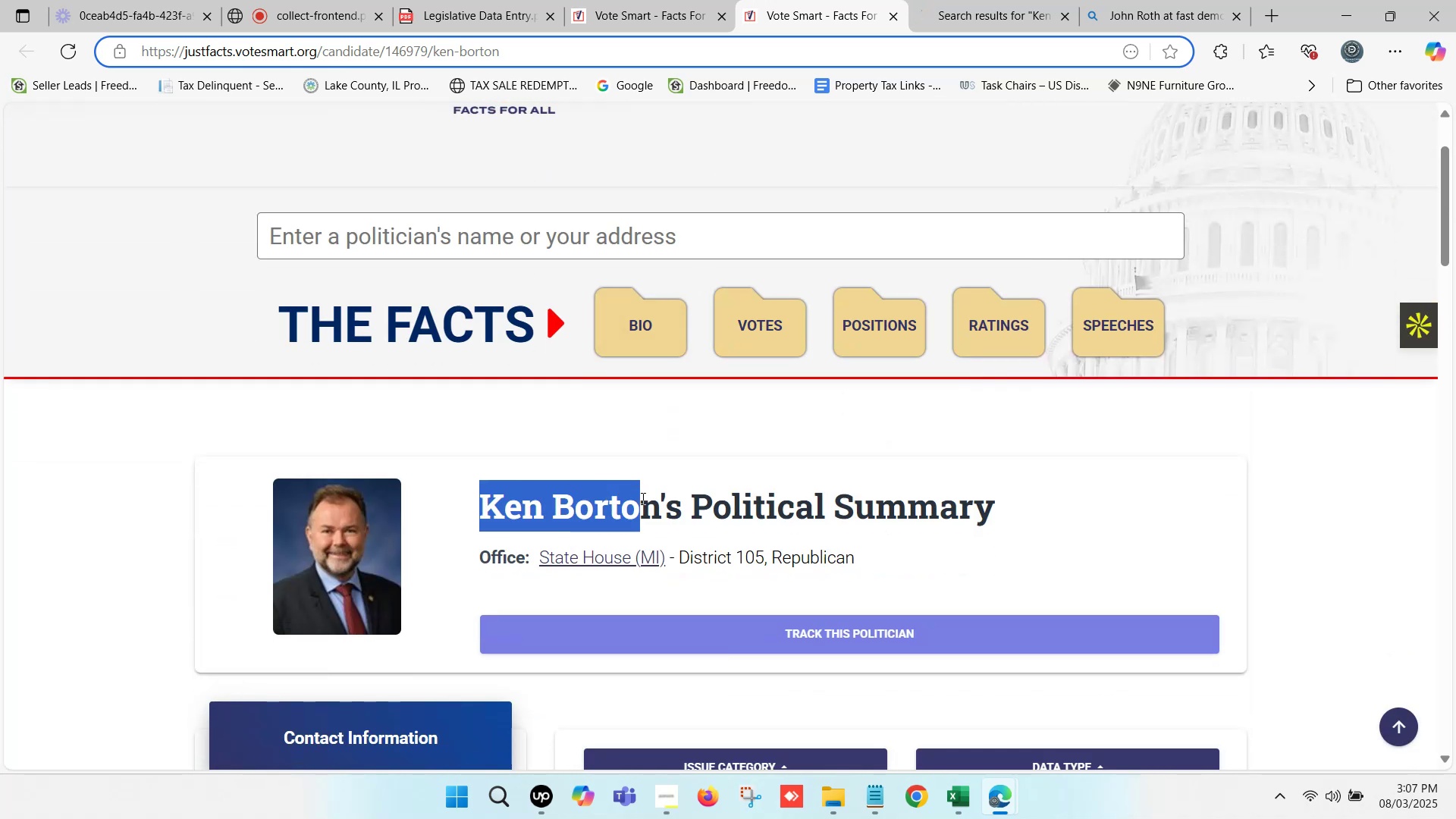 
key(Control+C)
 